 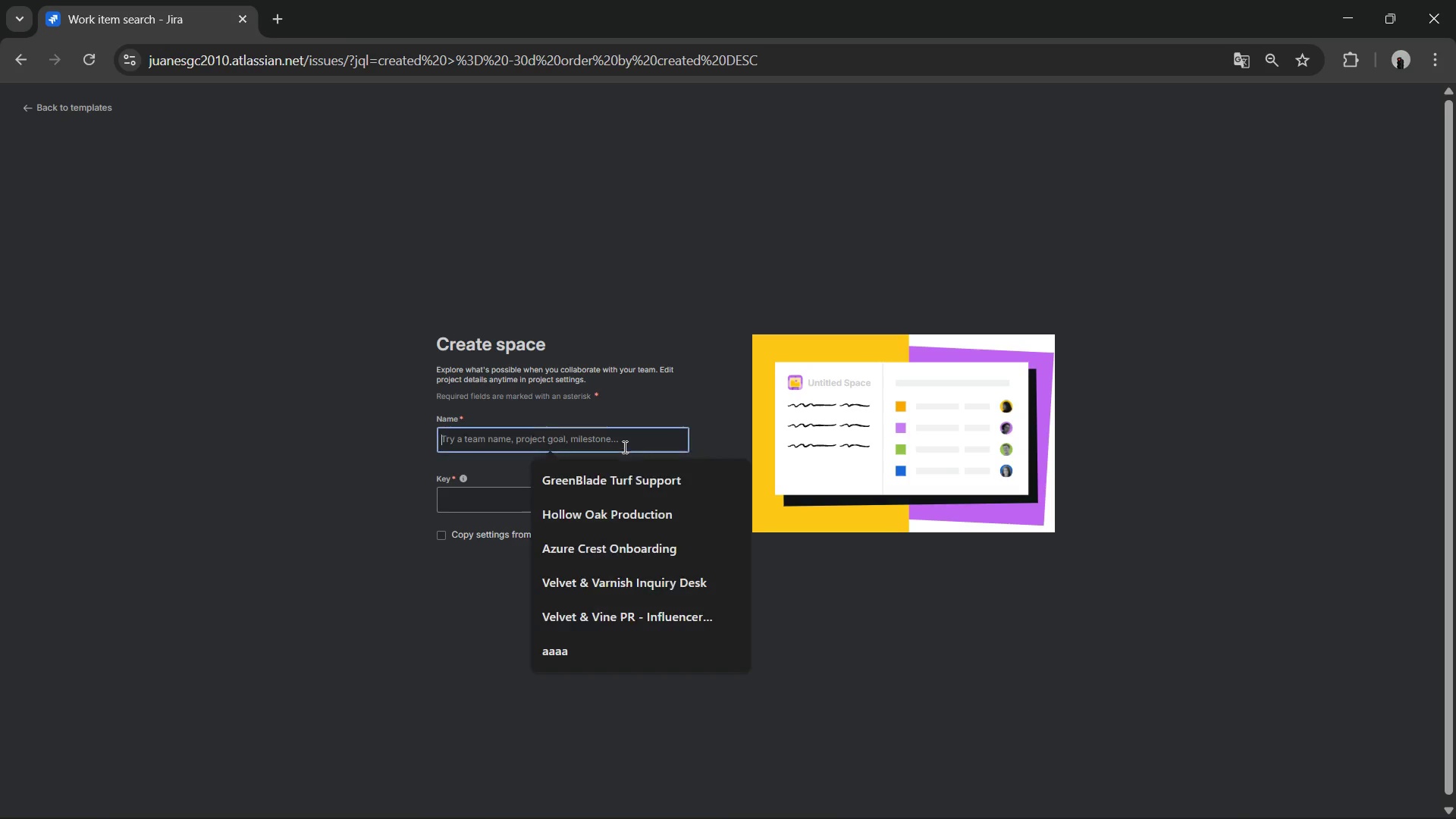 
type(Velvet )
 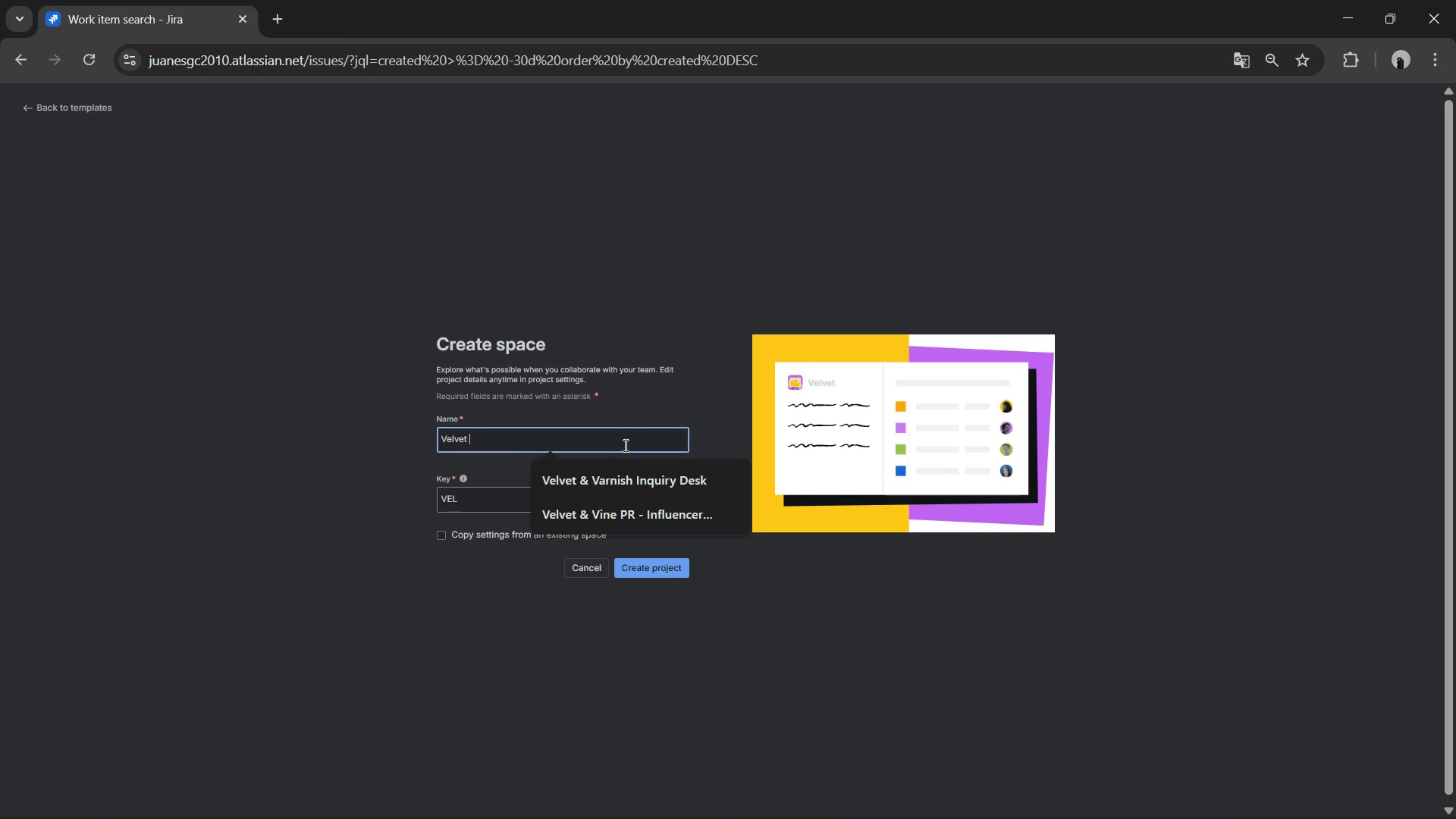 
left_click([633, 469])
 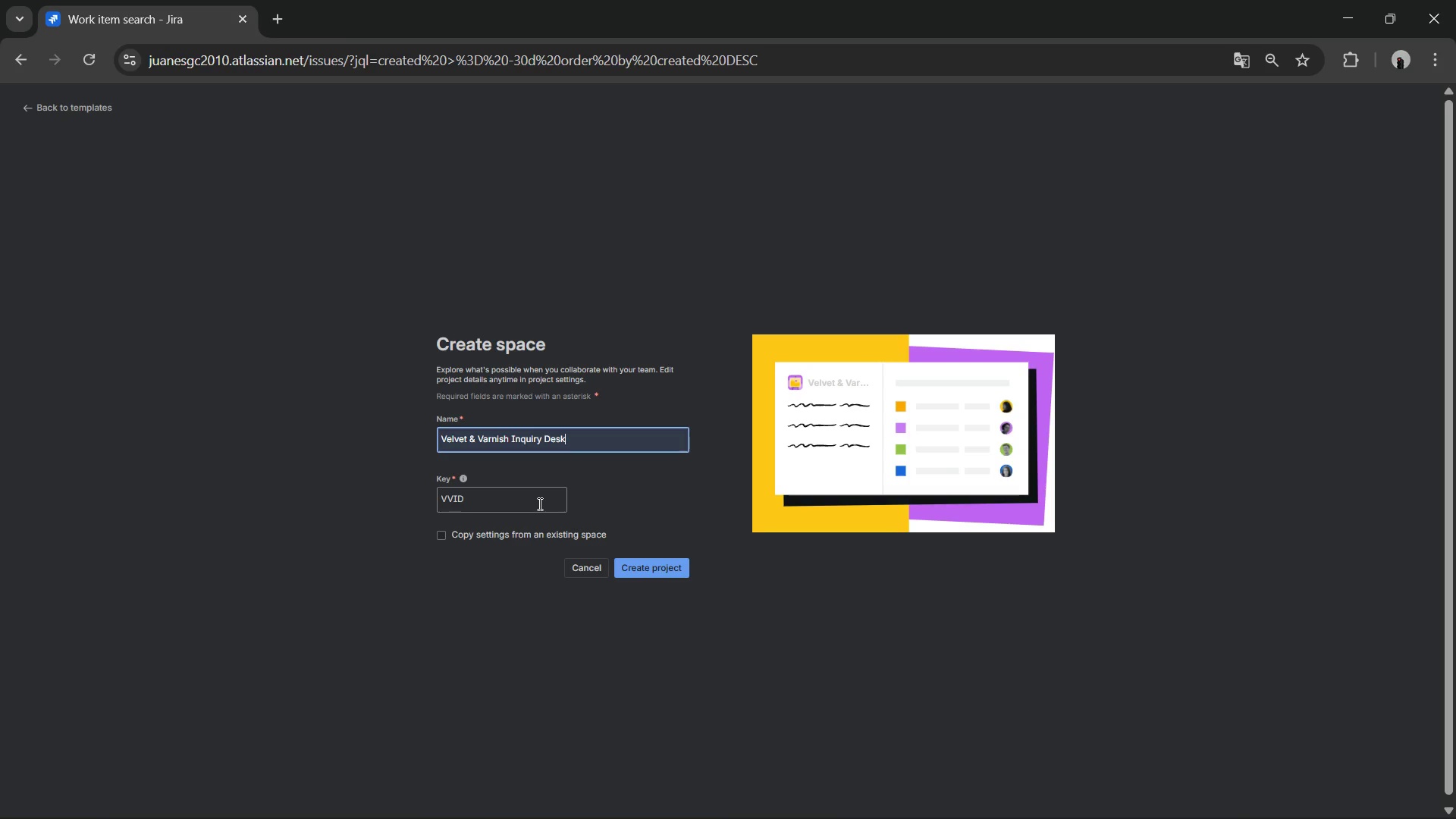 
double_click([538, 504])
 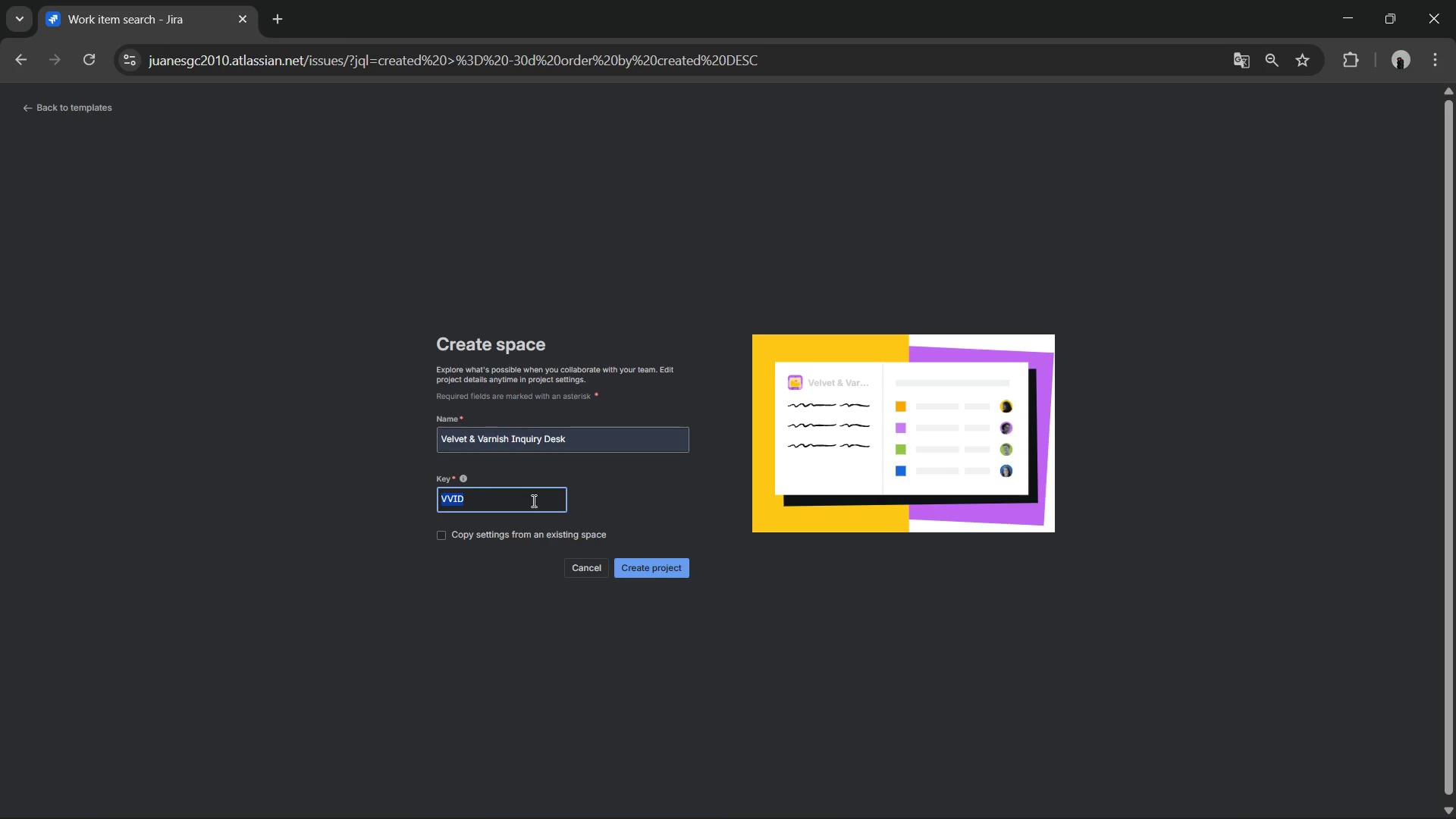 
type(VVSD)
 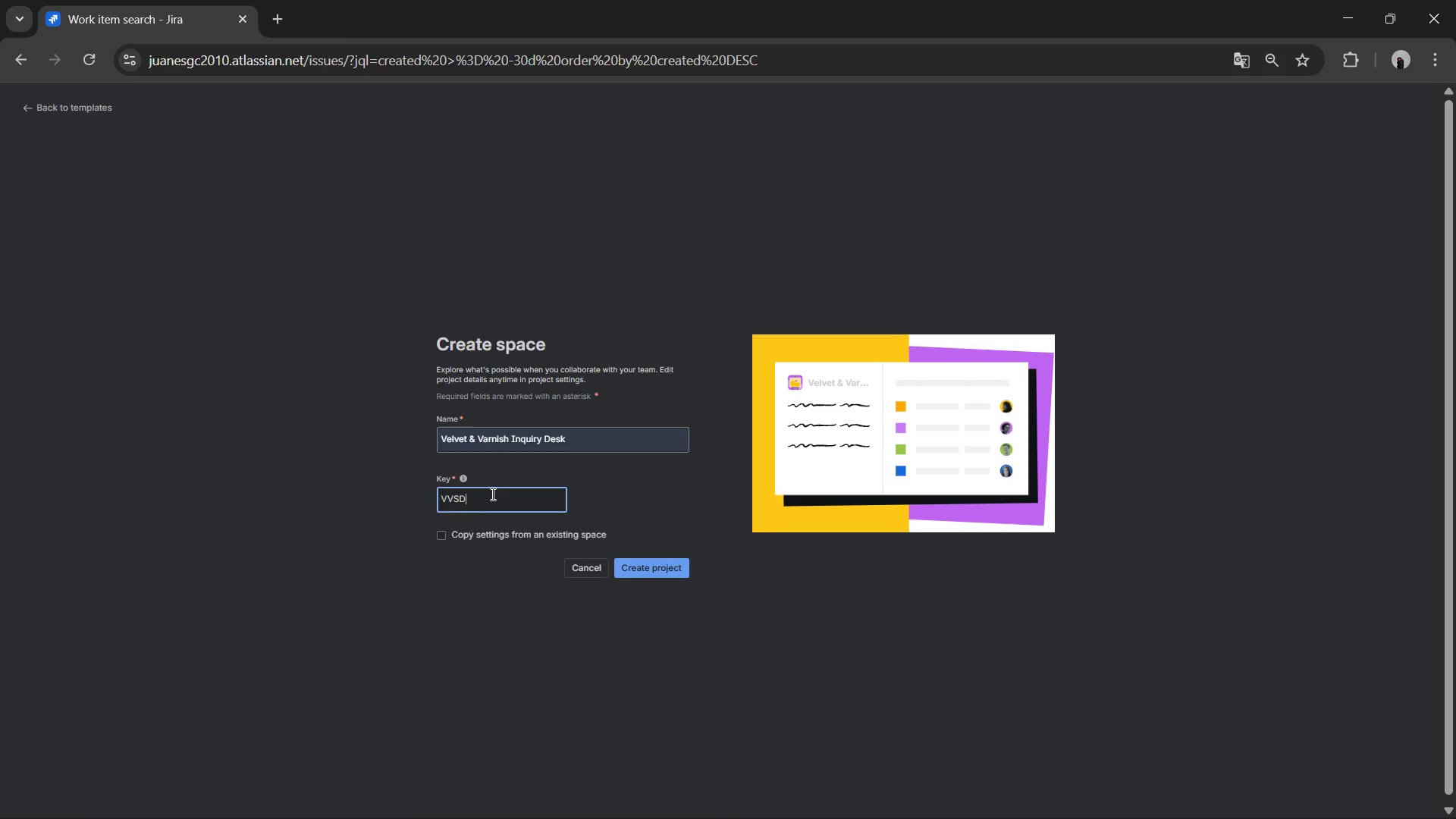 
double_click([491, 494])
 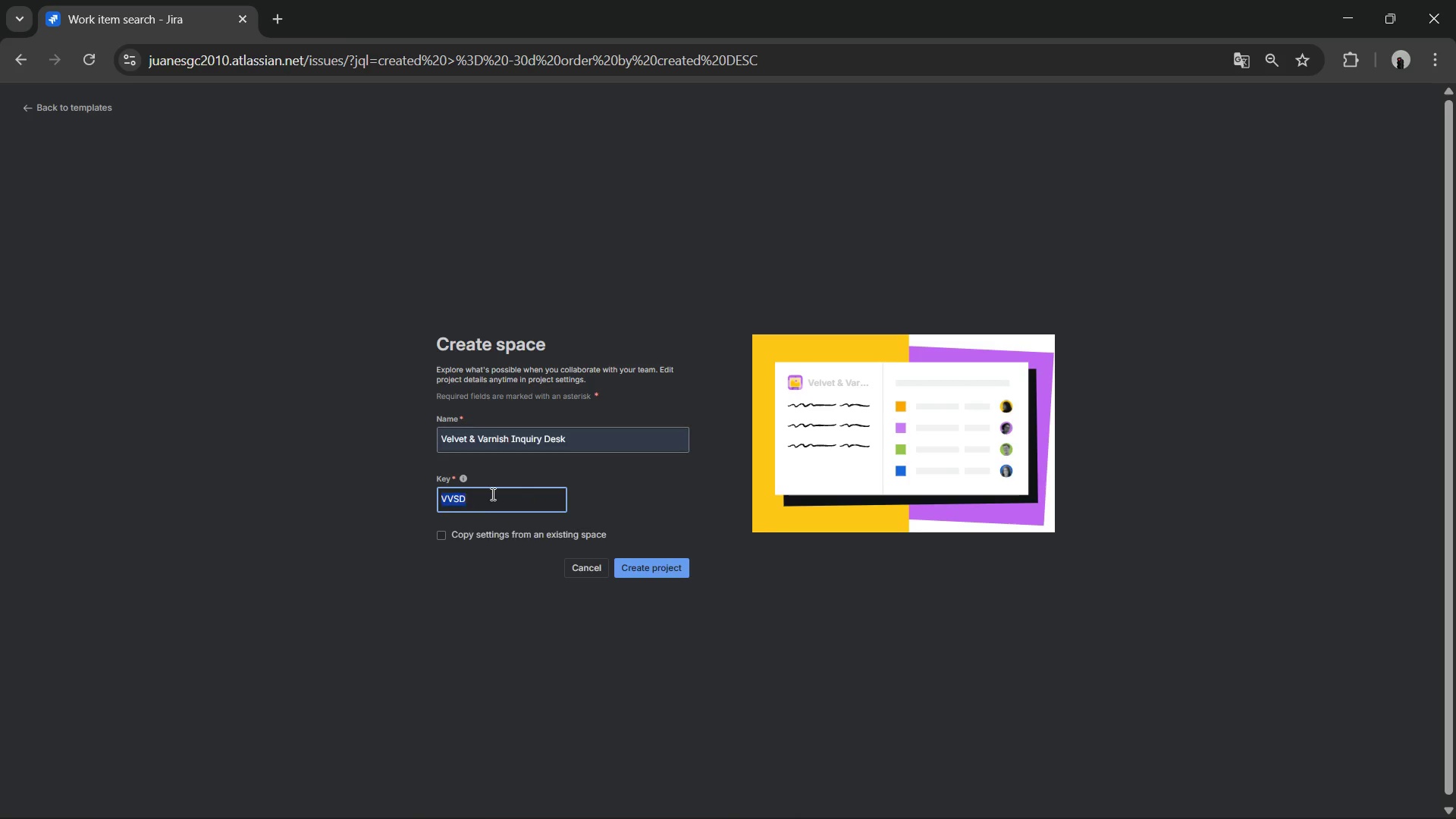 
triple_click([491, 494])
 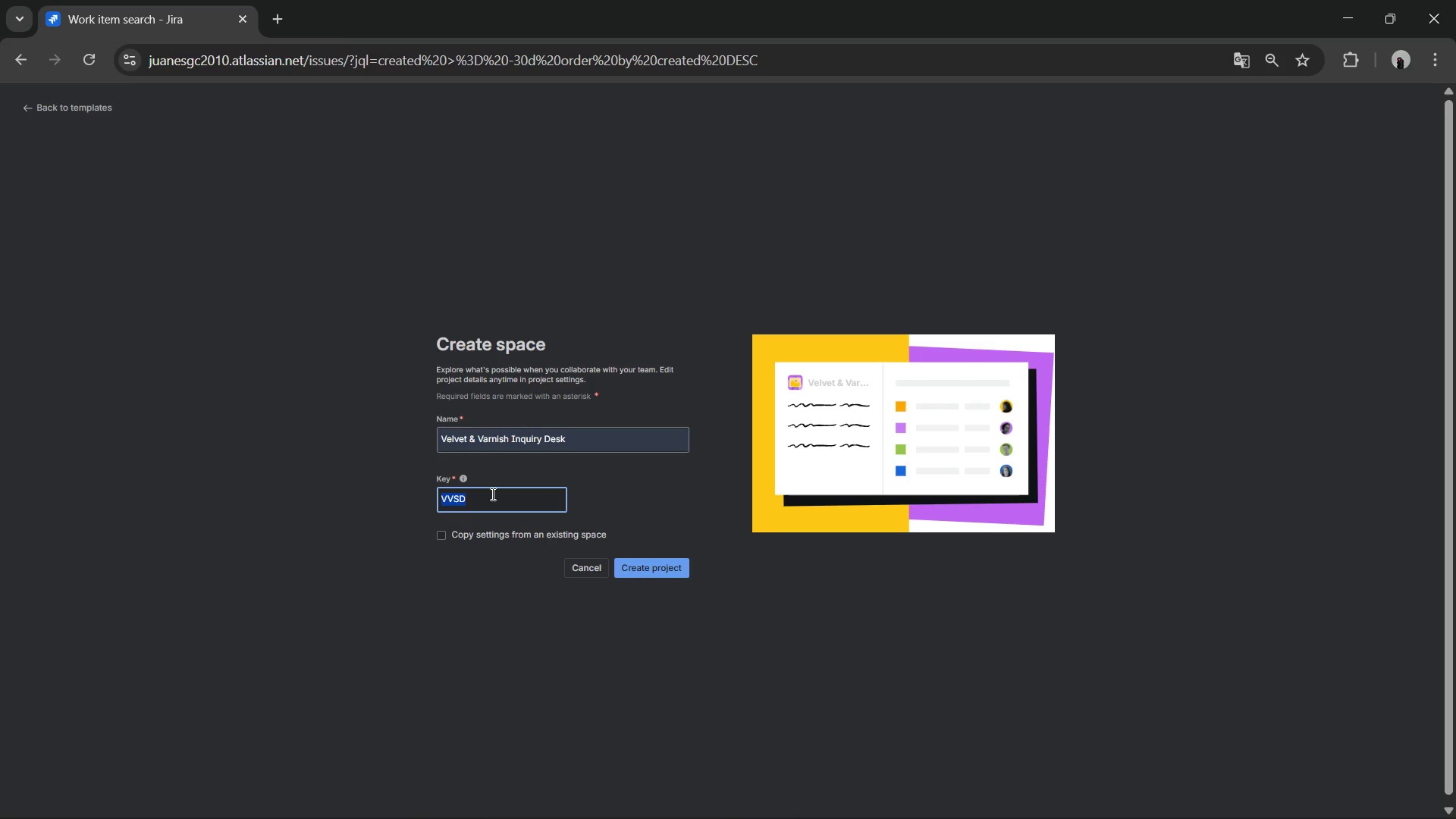 
key(Control+ControlLeft)
 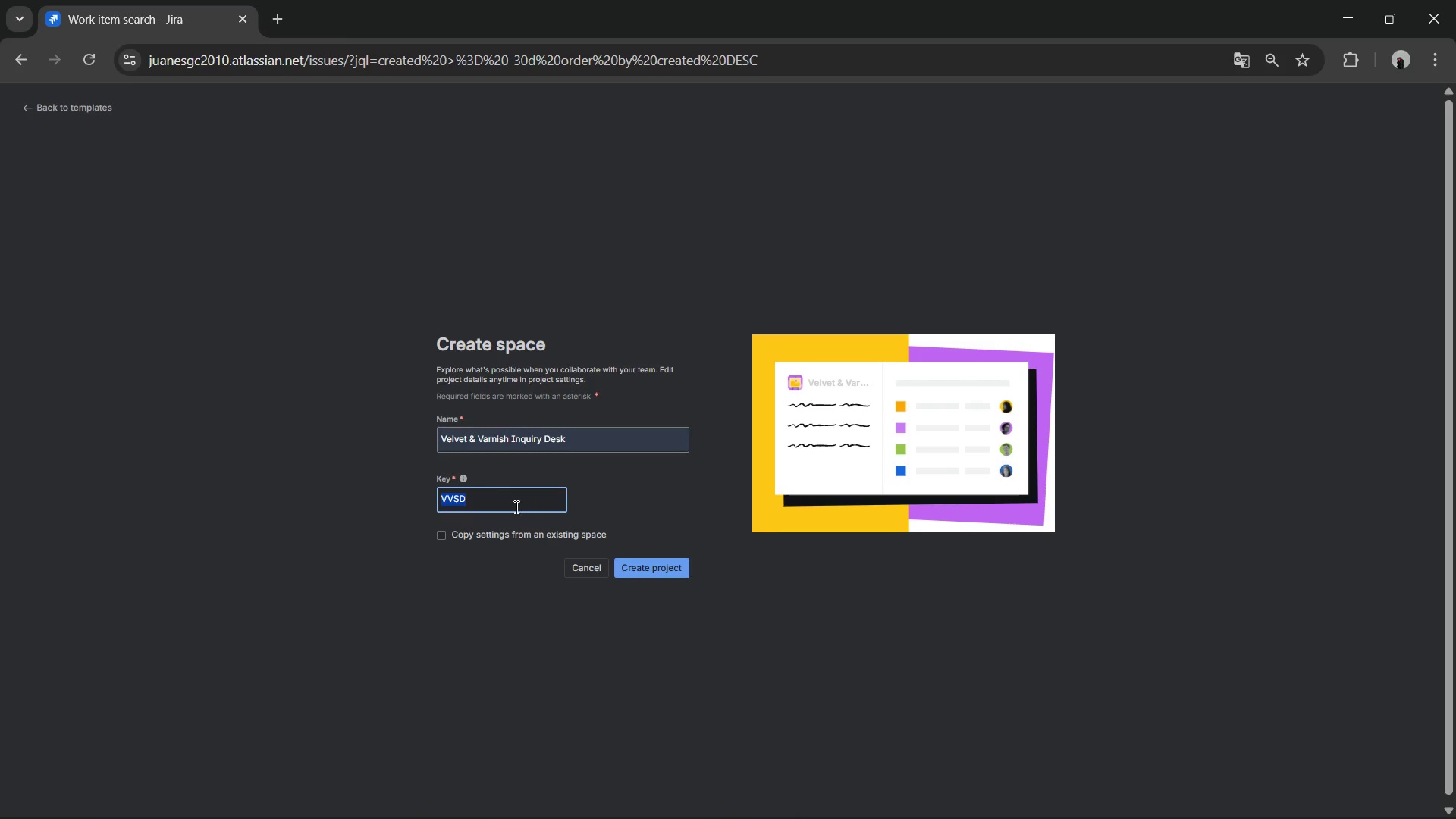 
key(Control+C)
 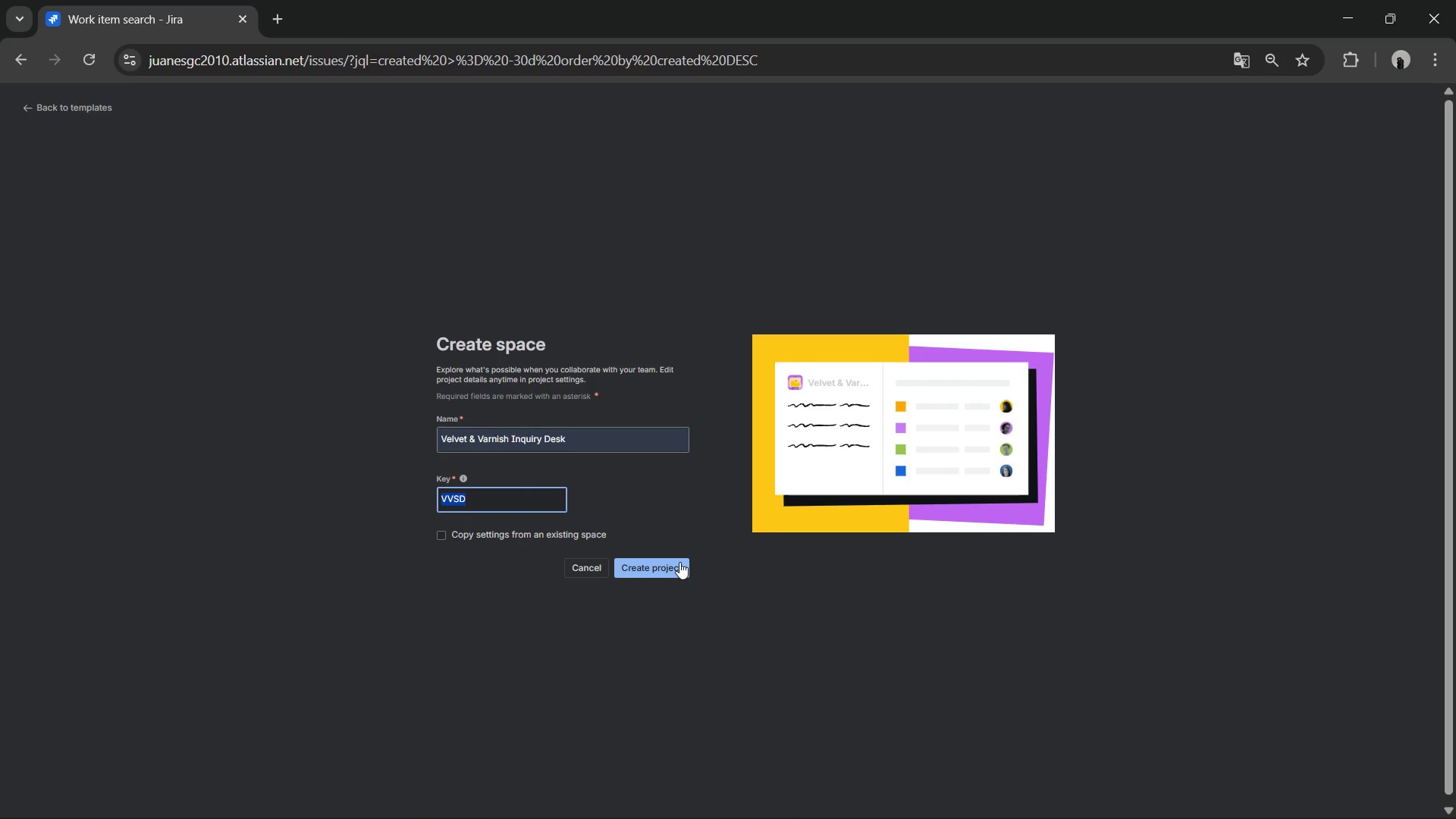 
left_click([679, 562])
 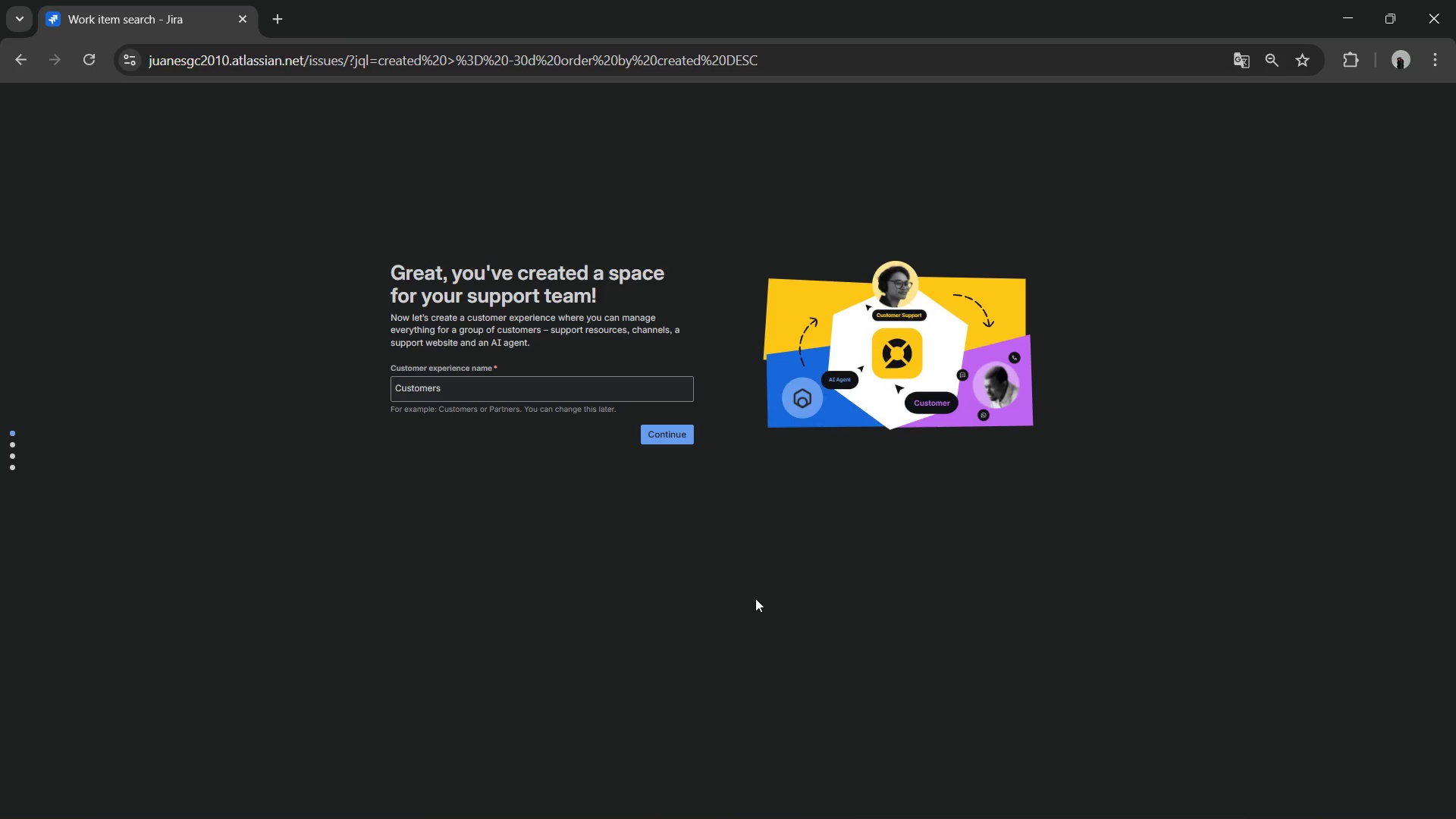 
wait(22.48)
 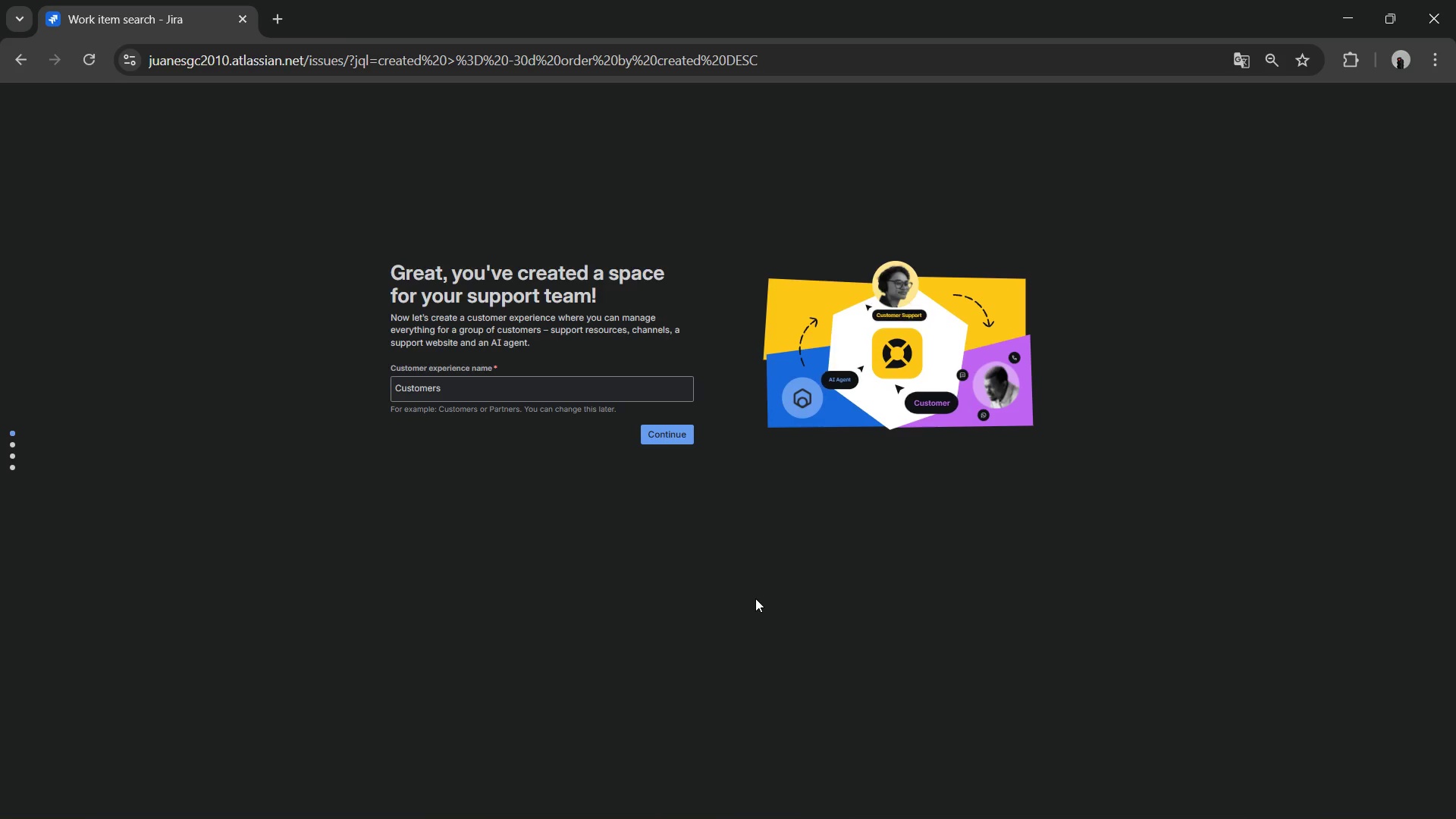 
double_click([464, 377])
 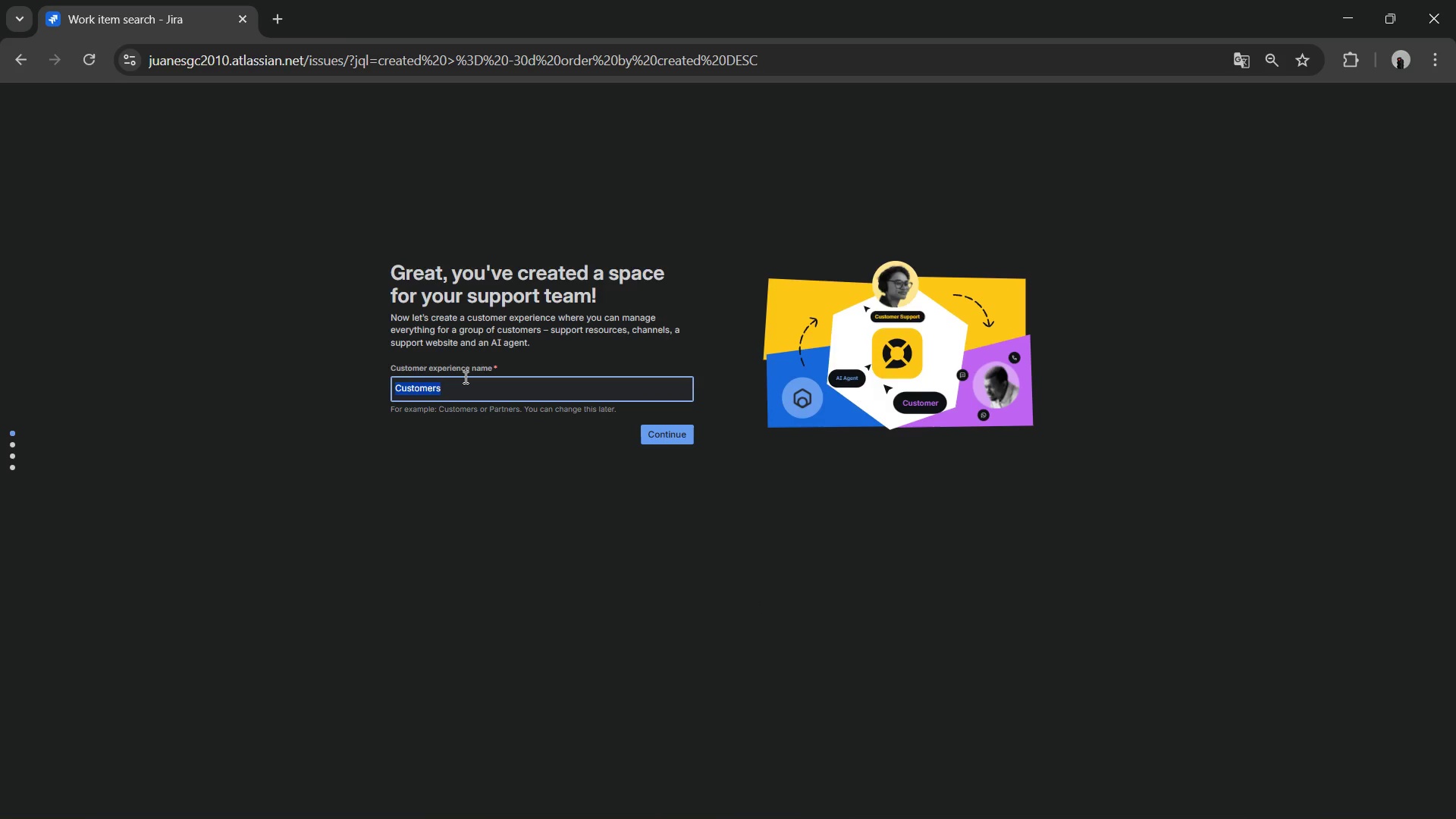 
triple_click([464, 377])
 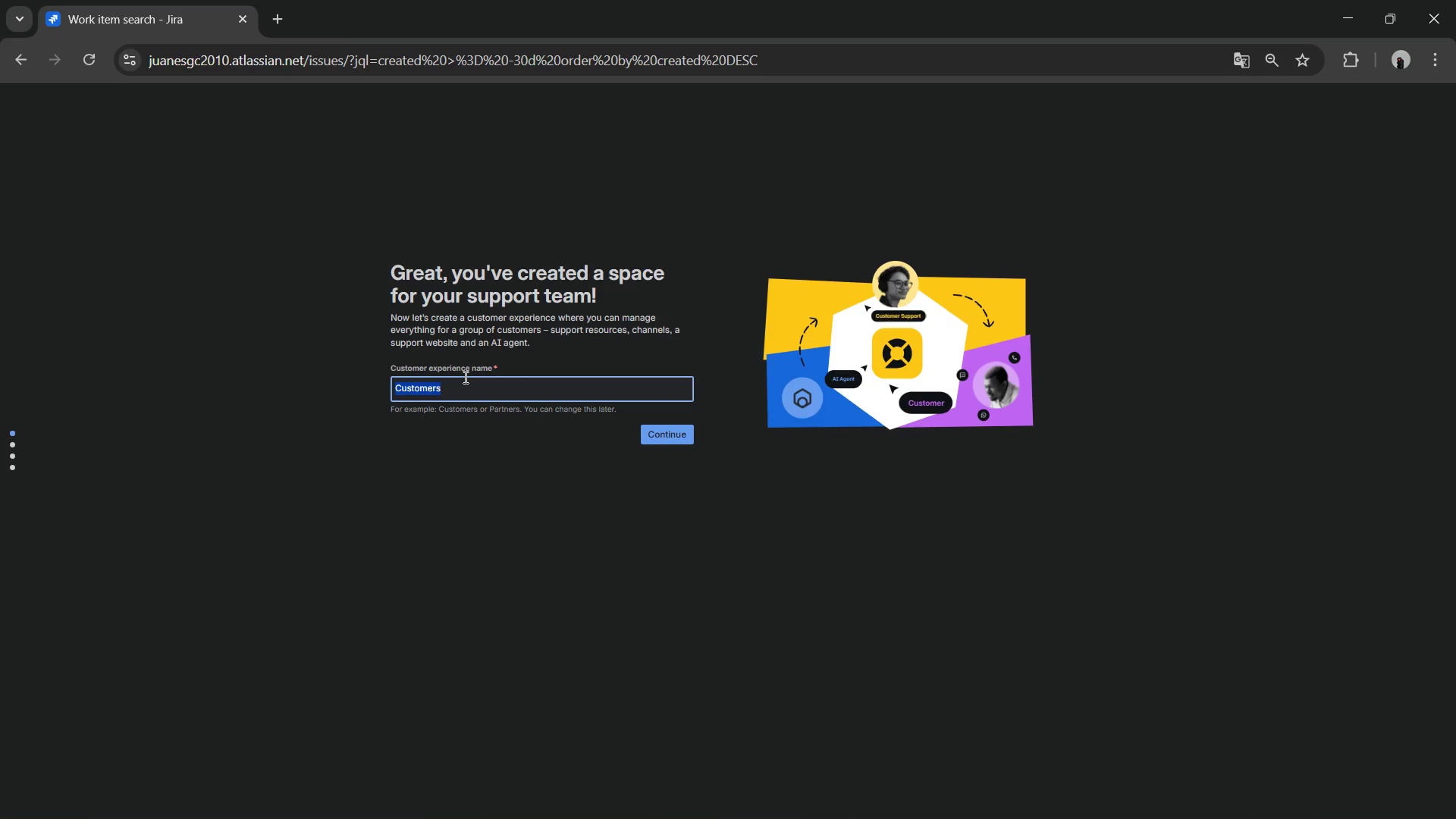 
key(Control+V)
 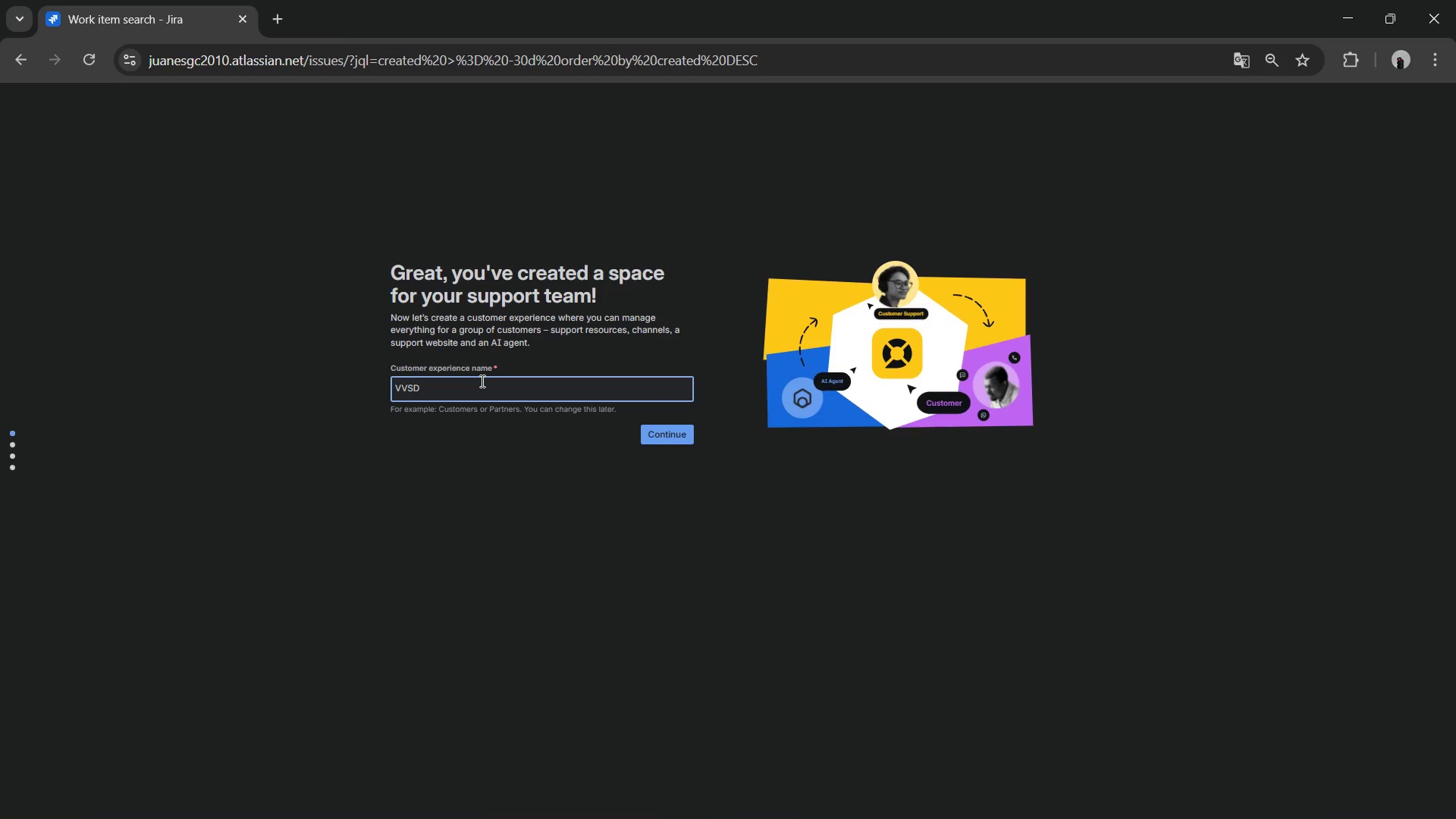 
left_click_drag(start_coordinate=[481, 381], to_coordinate=[306, 370])
 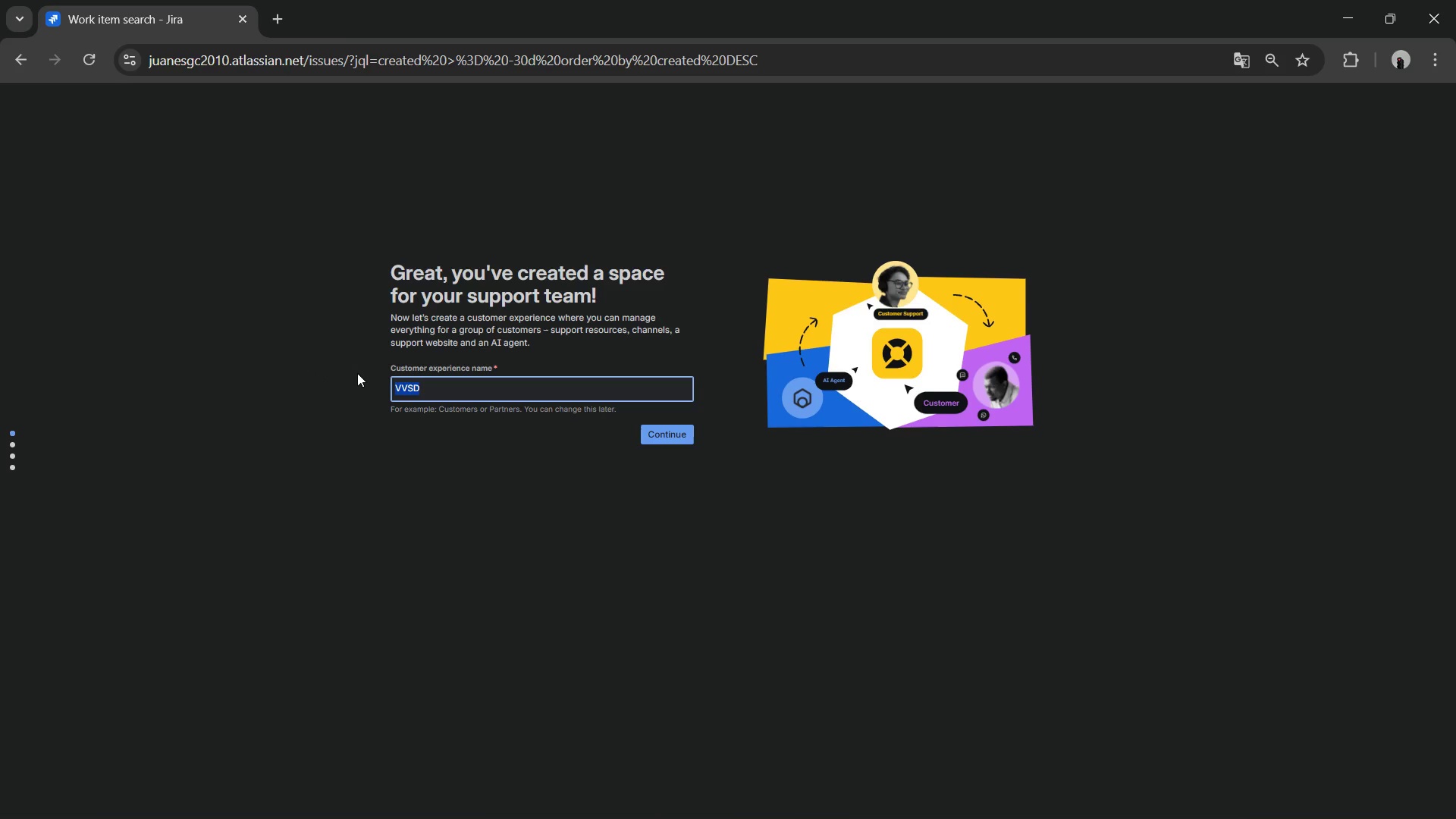 
type(Velve)
 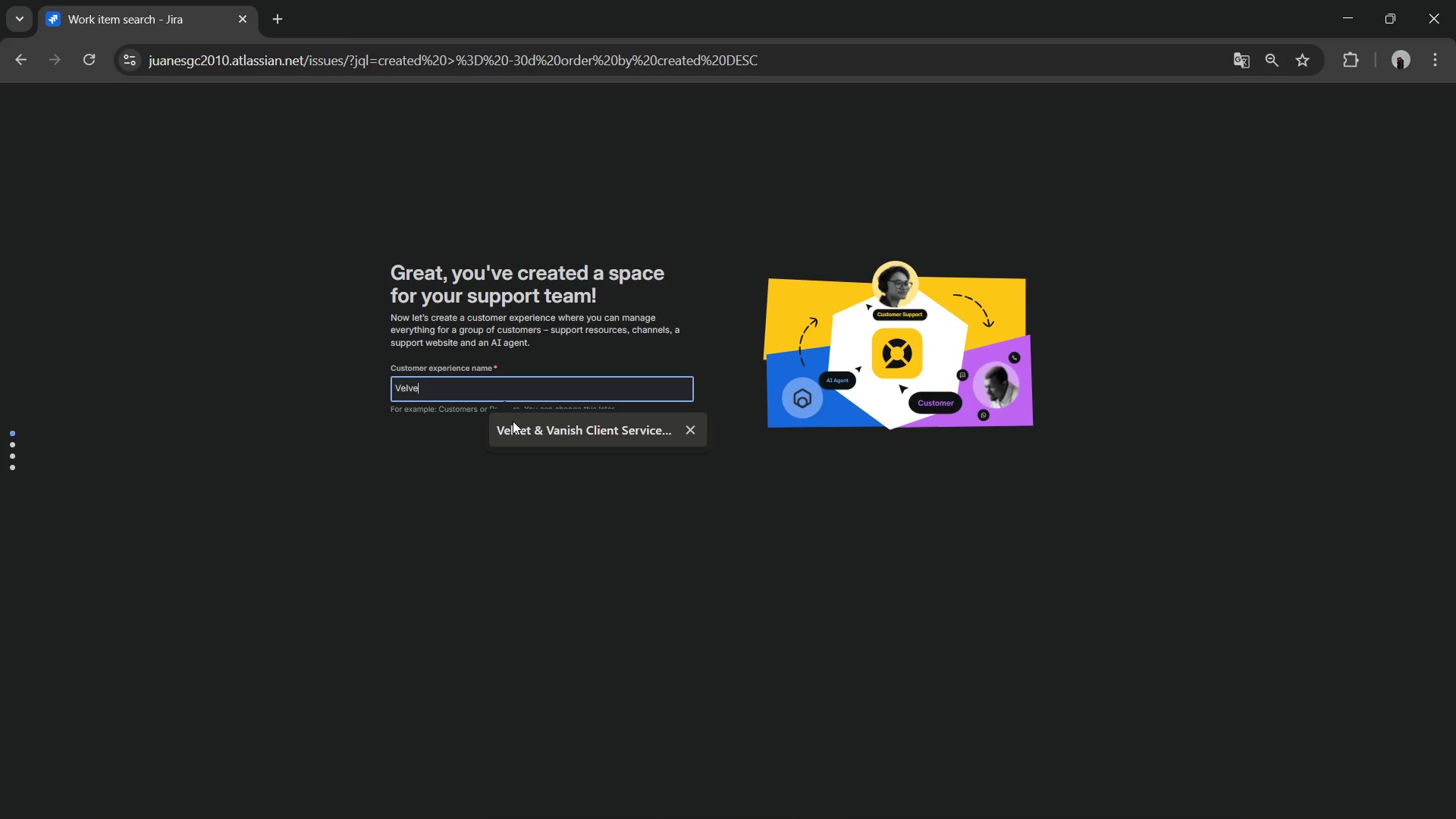 
left_click([538, 428])
 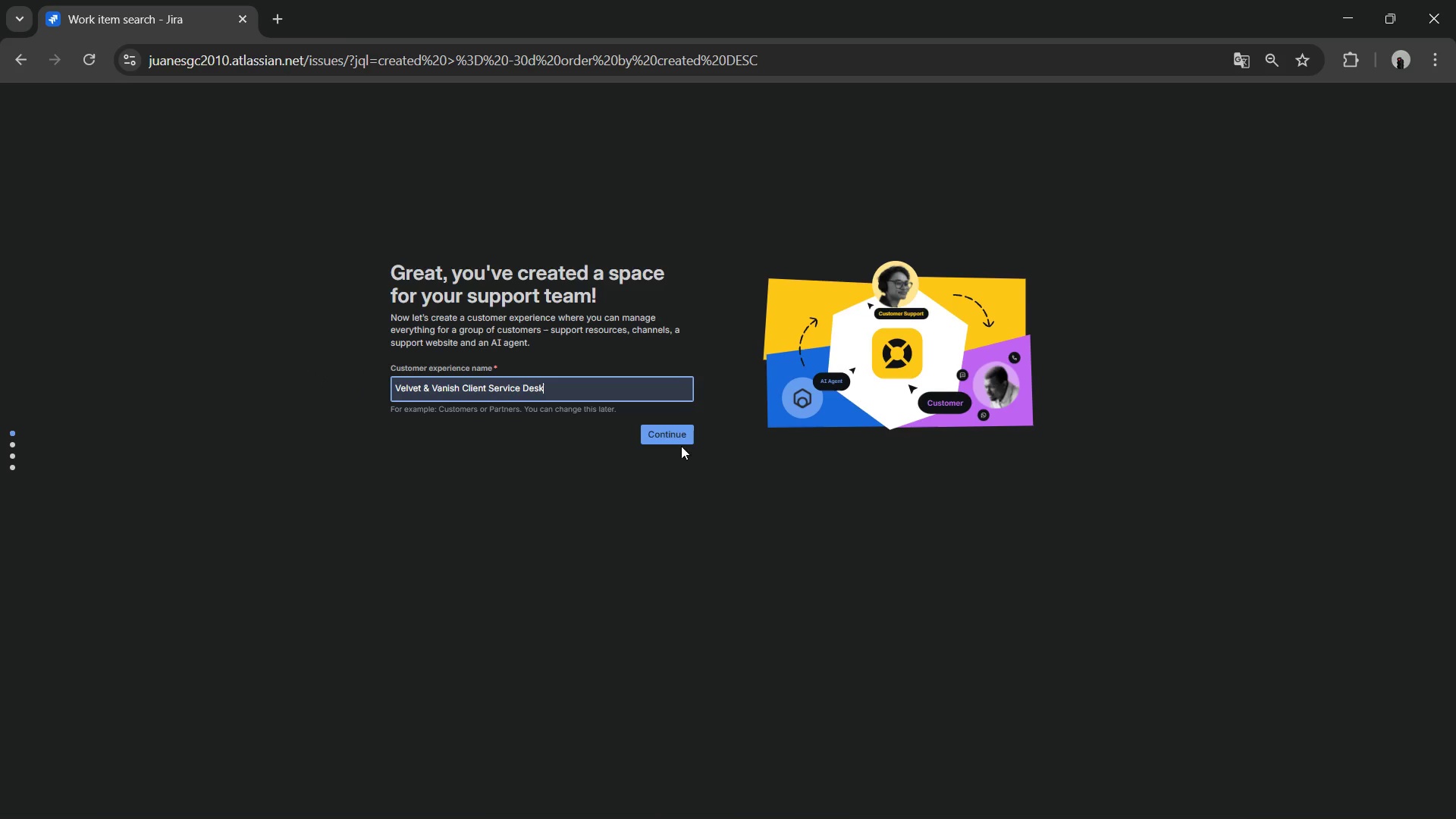 
left_click([671, 428])
 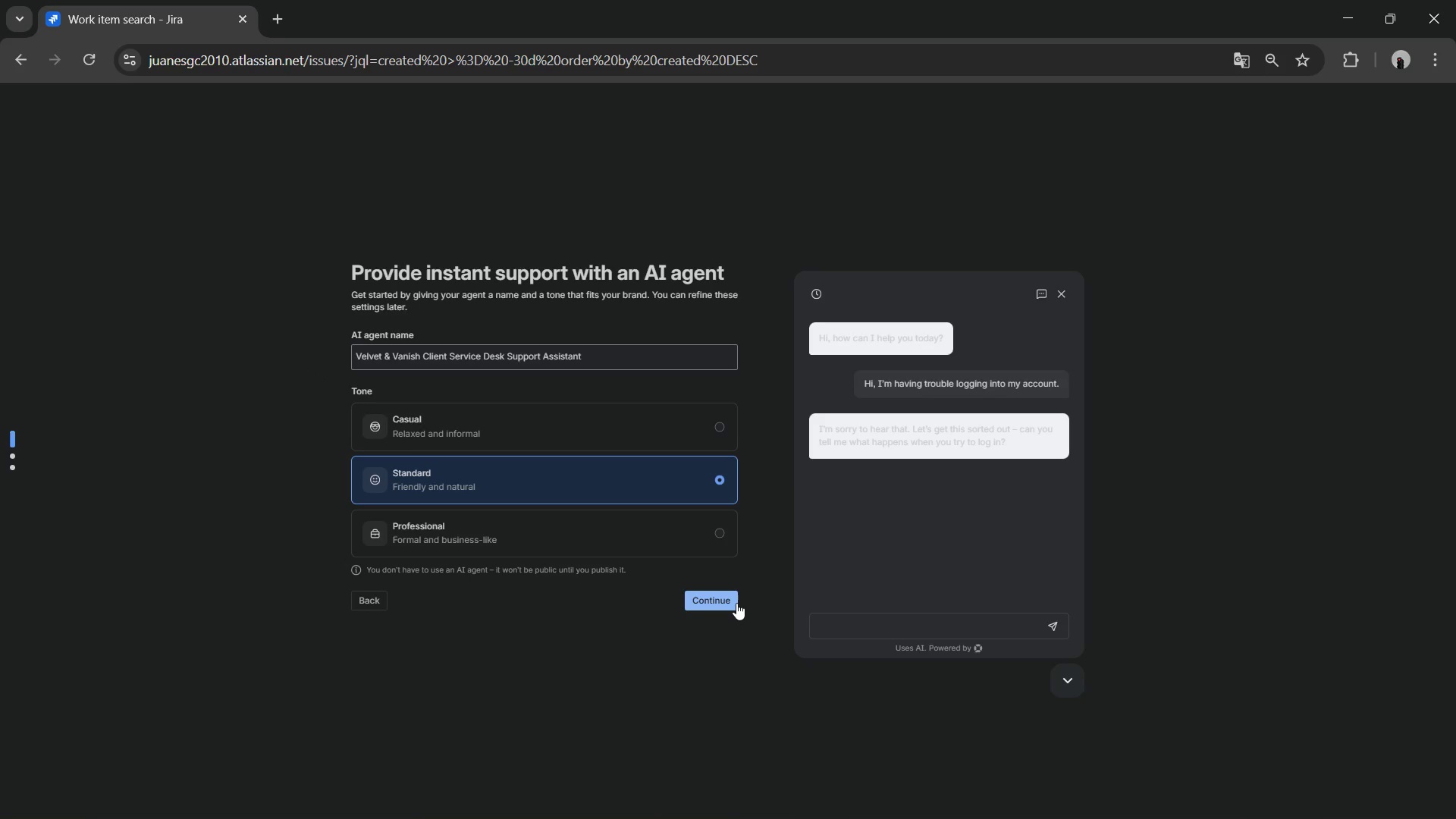 
left_click([736, 603])
 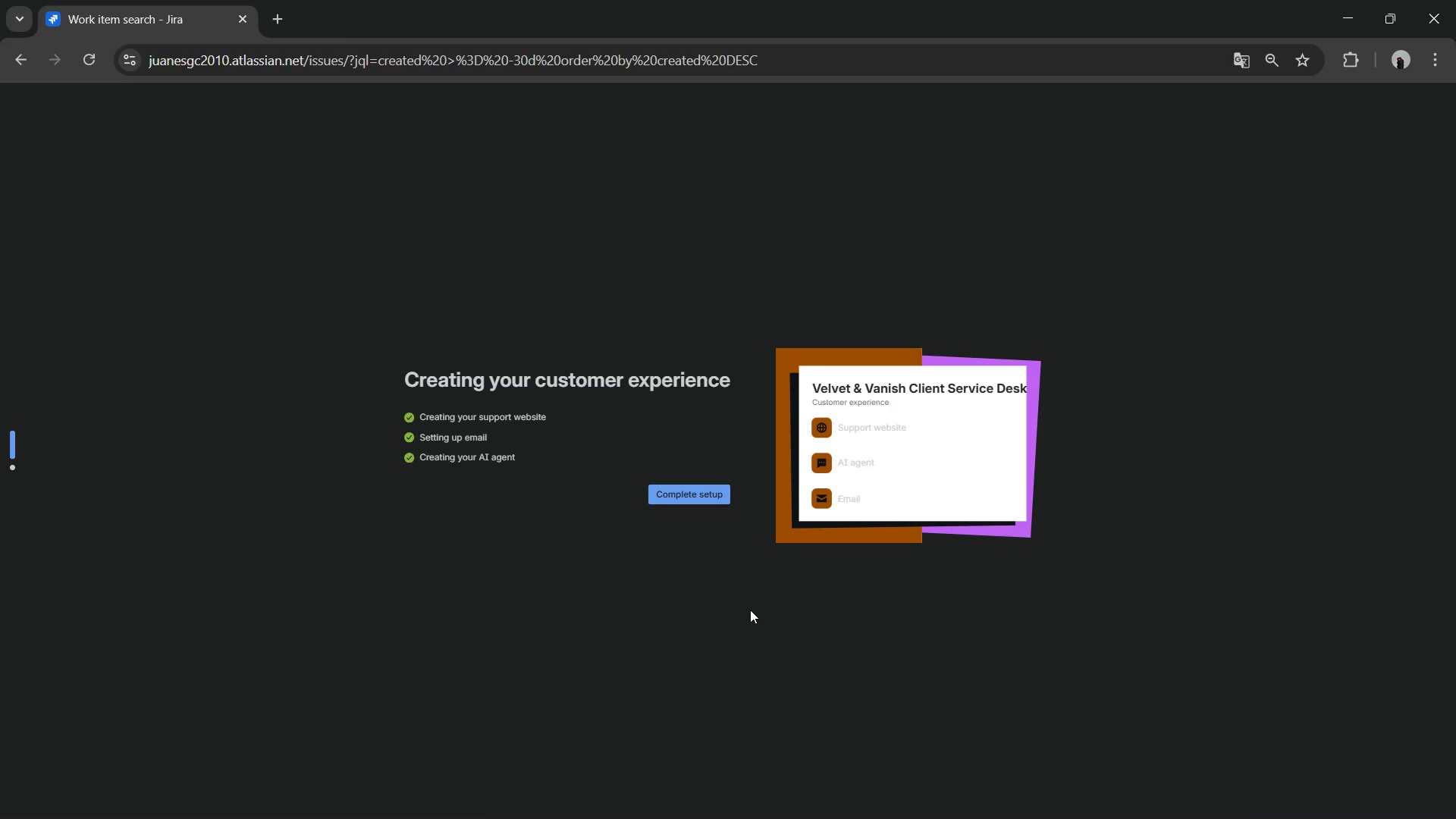 
wait(16.11)
 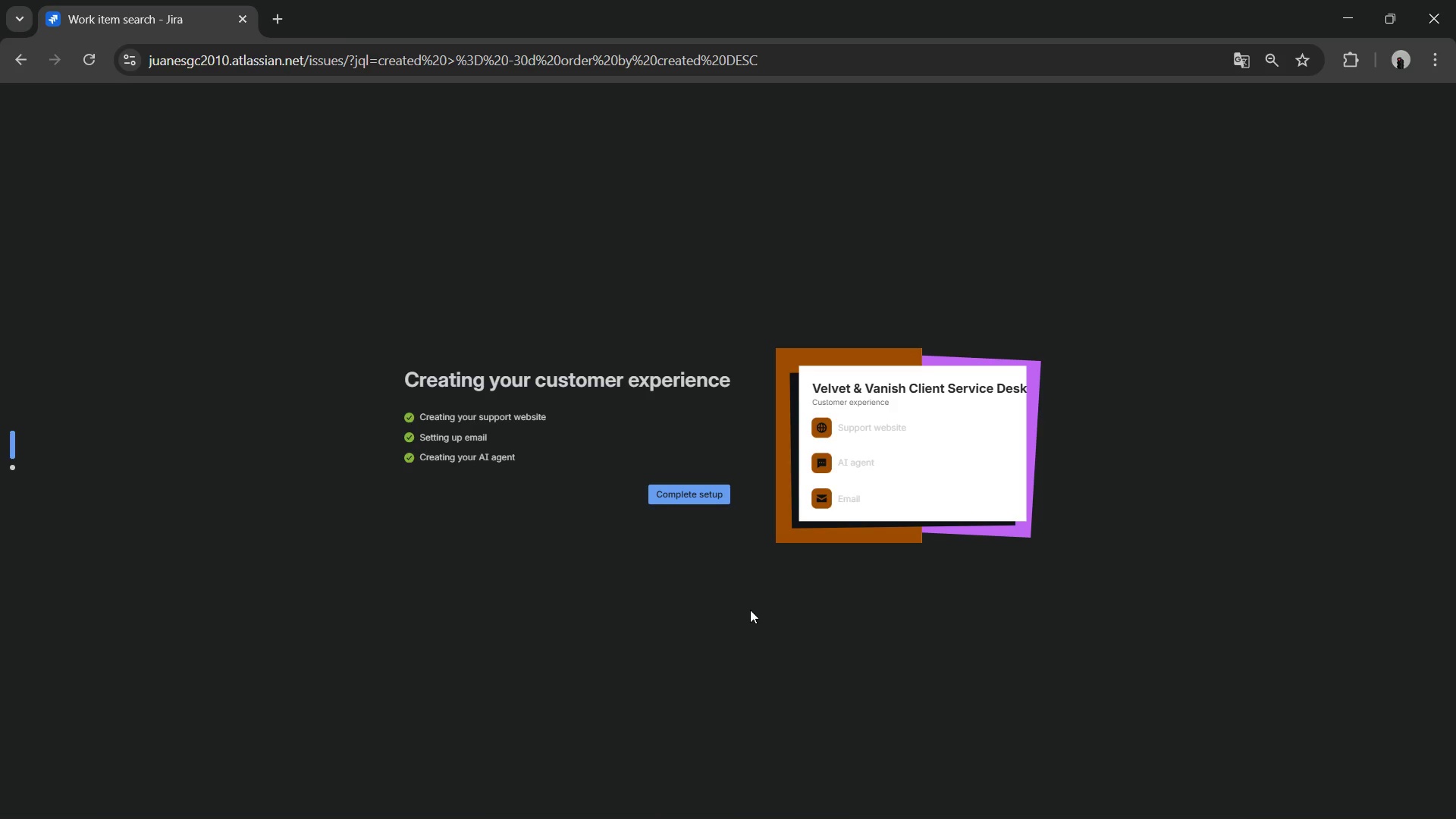 
left_click([688, 485])
 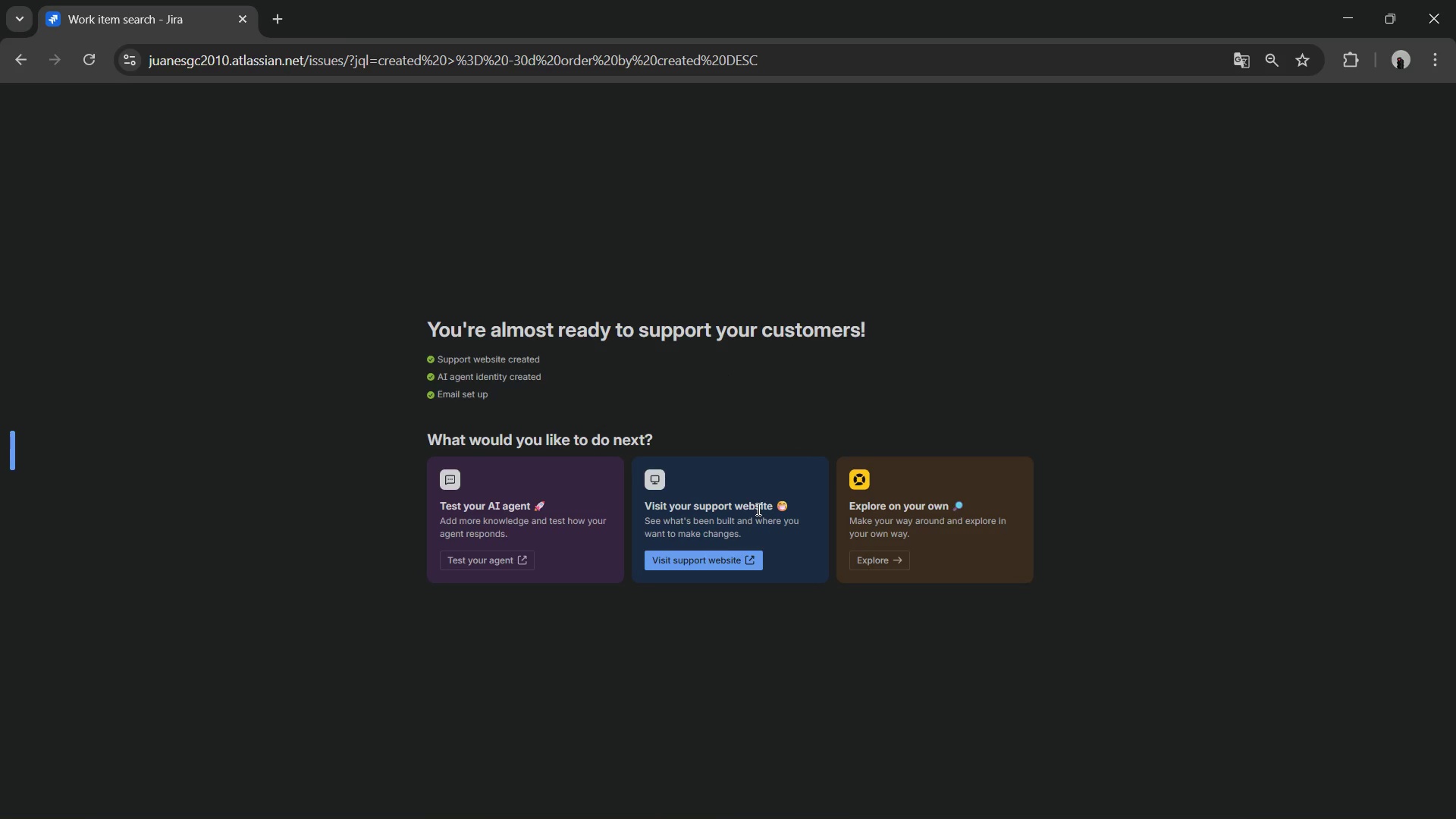 
wait(8.61)
 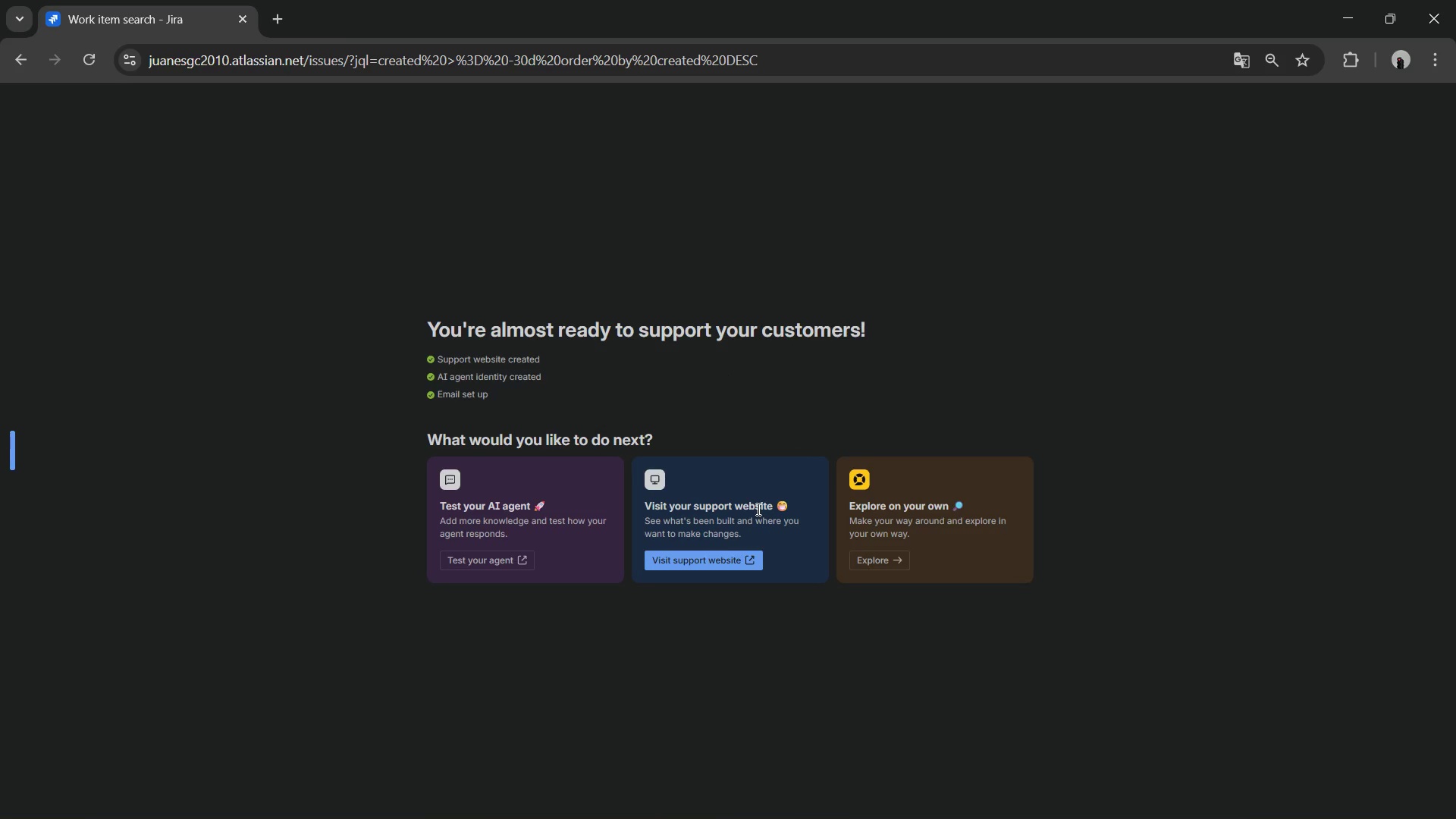 
middle_click([665, 563])
 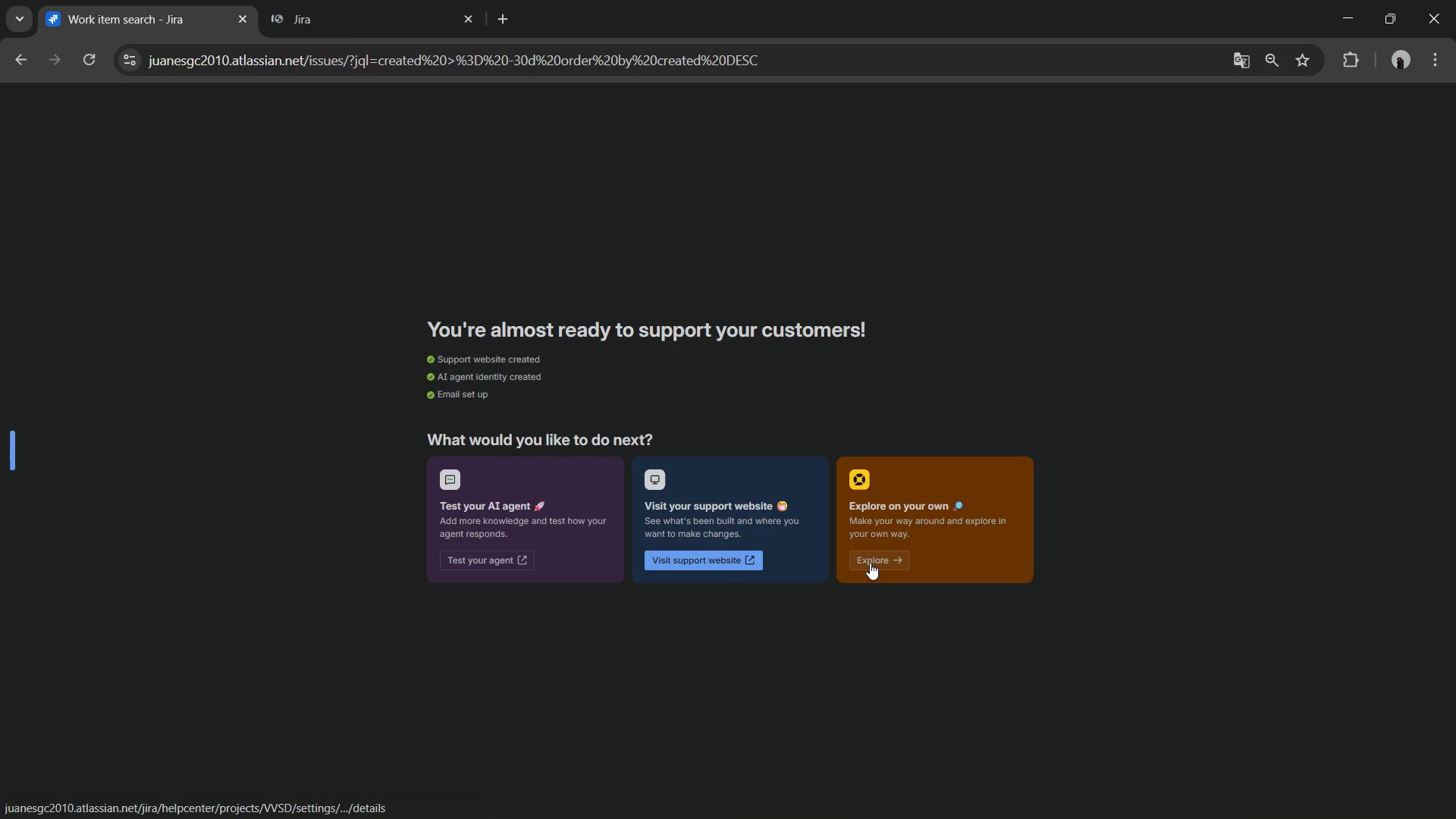 
left_click([870, 563])
 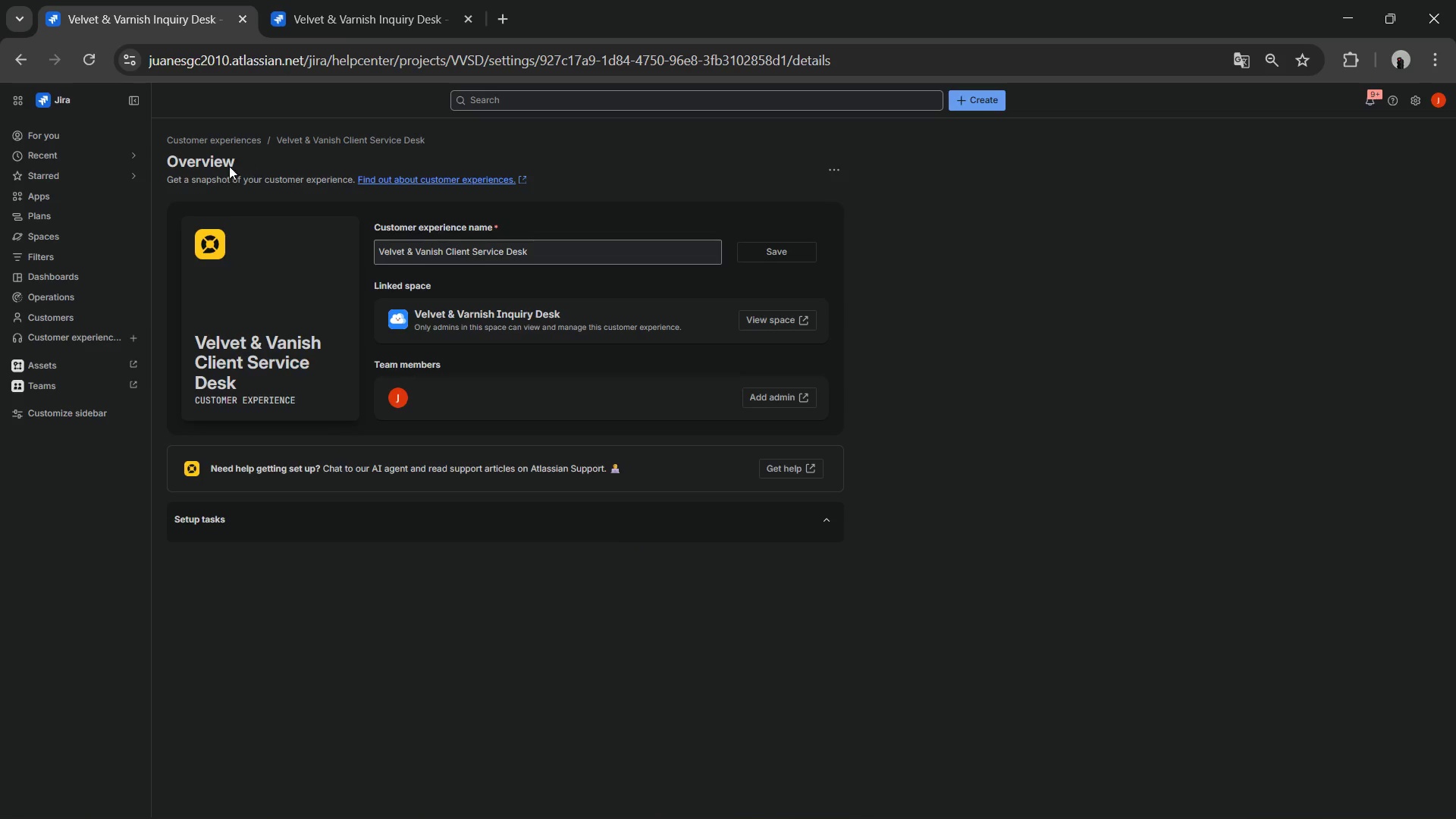 
left_click([43, 244])
 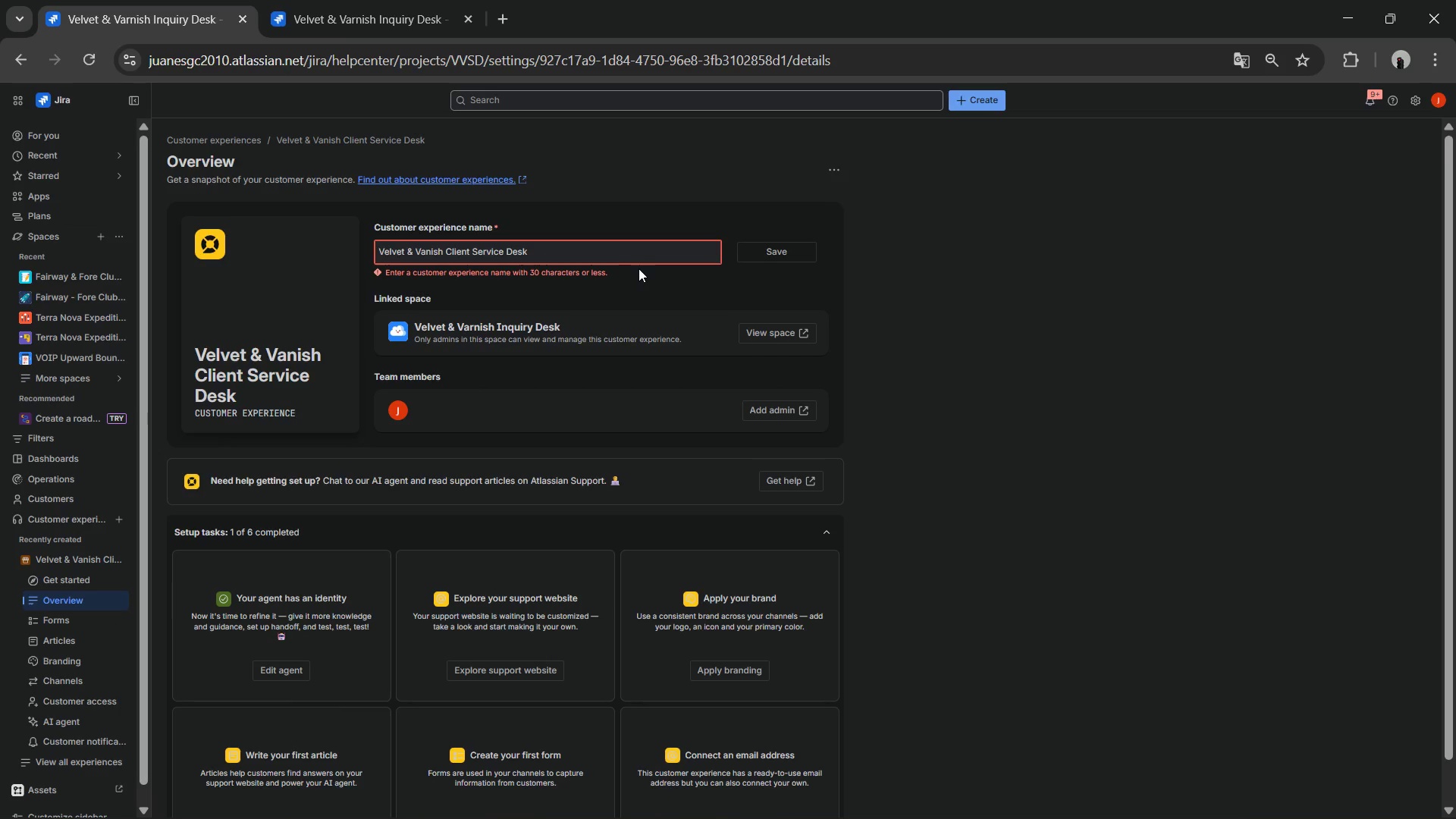 
left_click([639, 263])
 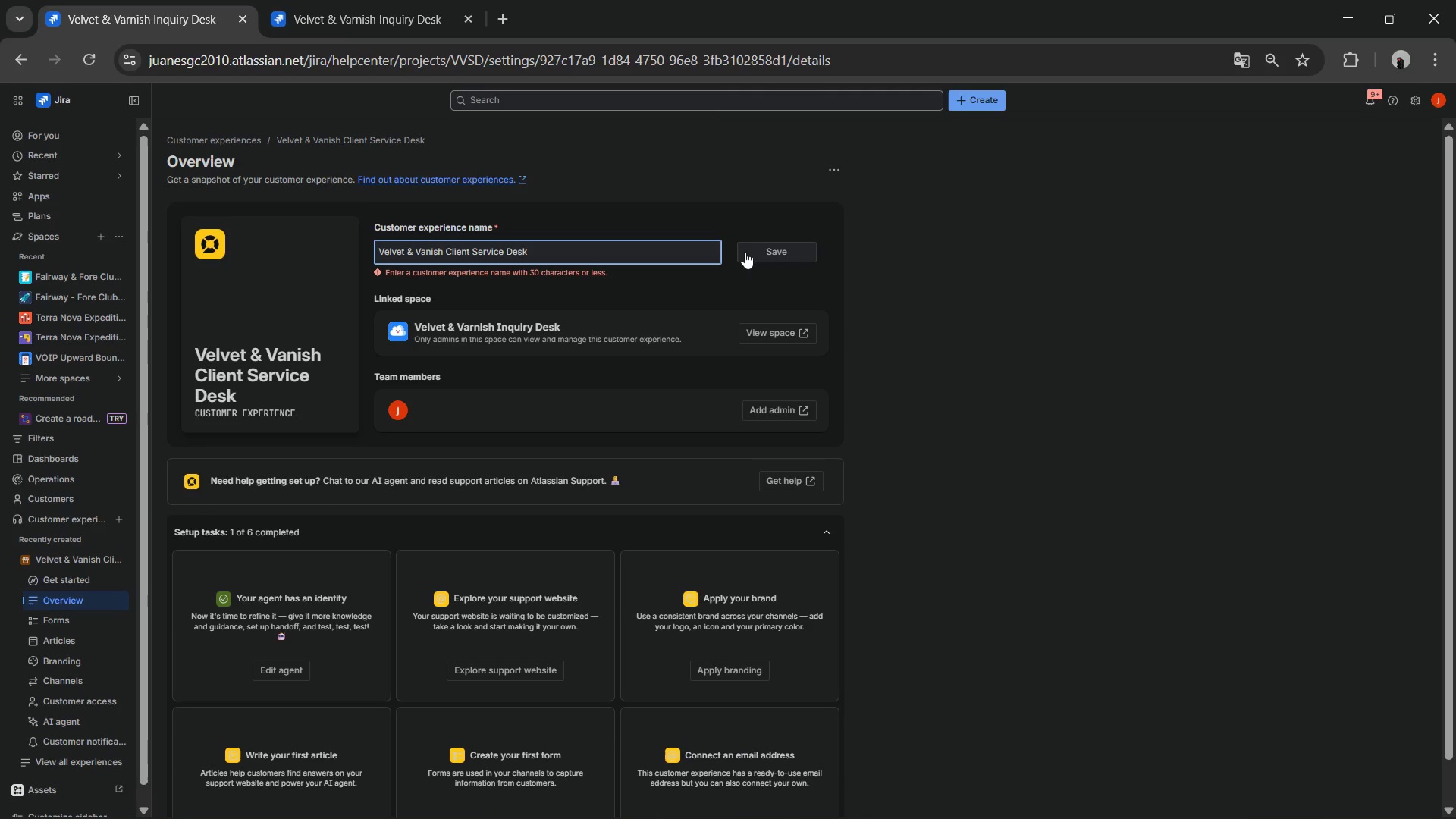 
left_click([751, 250])
 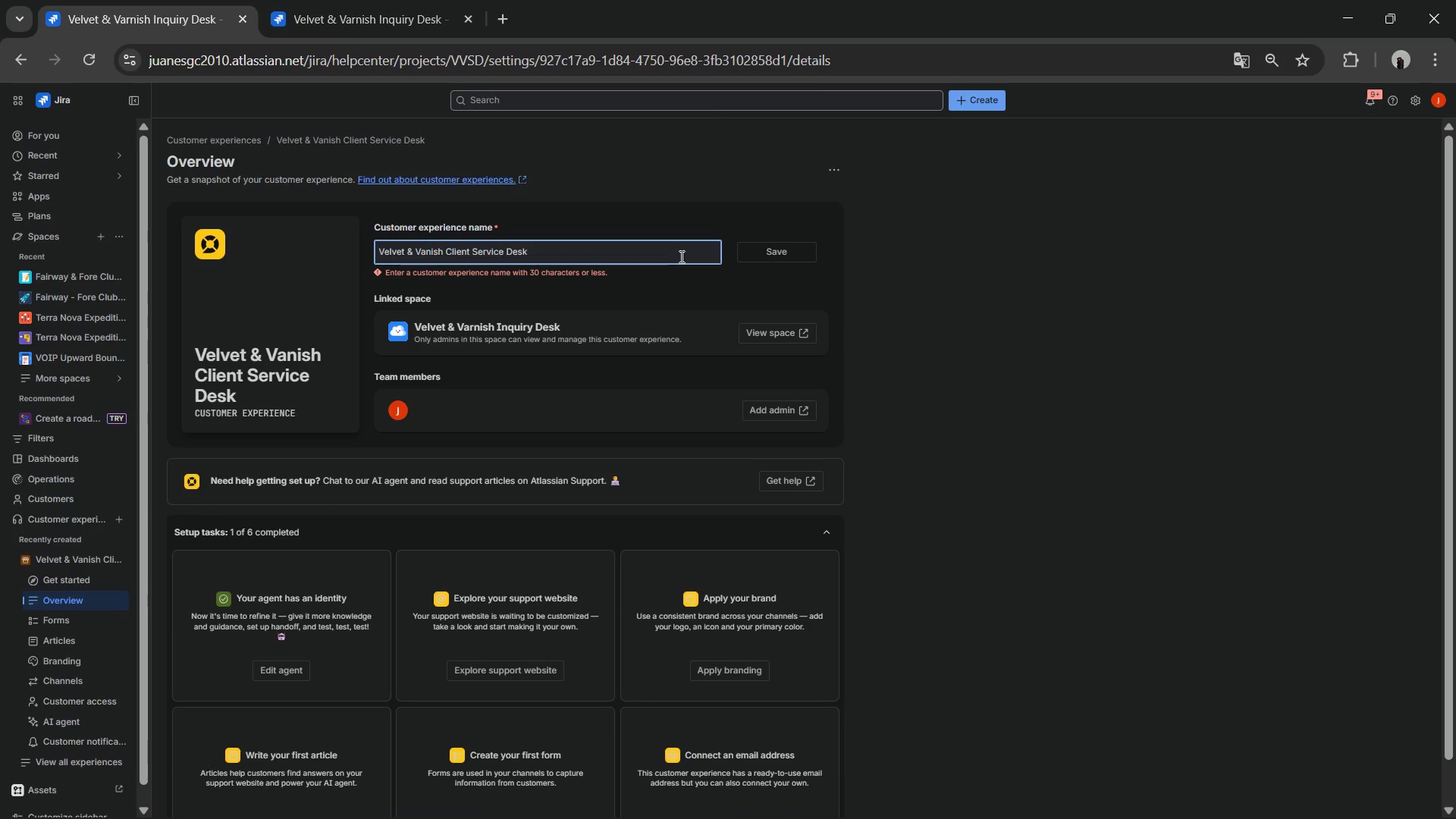 
double_click([680, 256])
 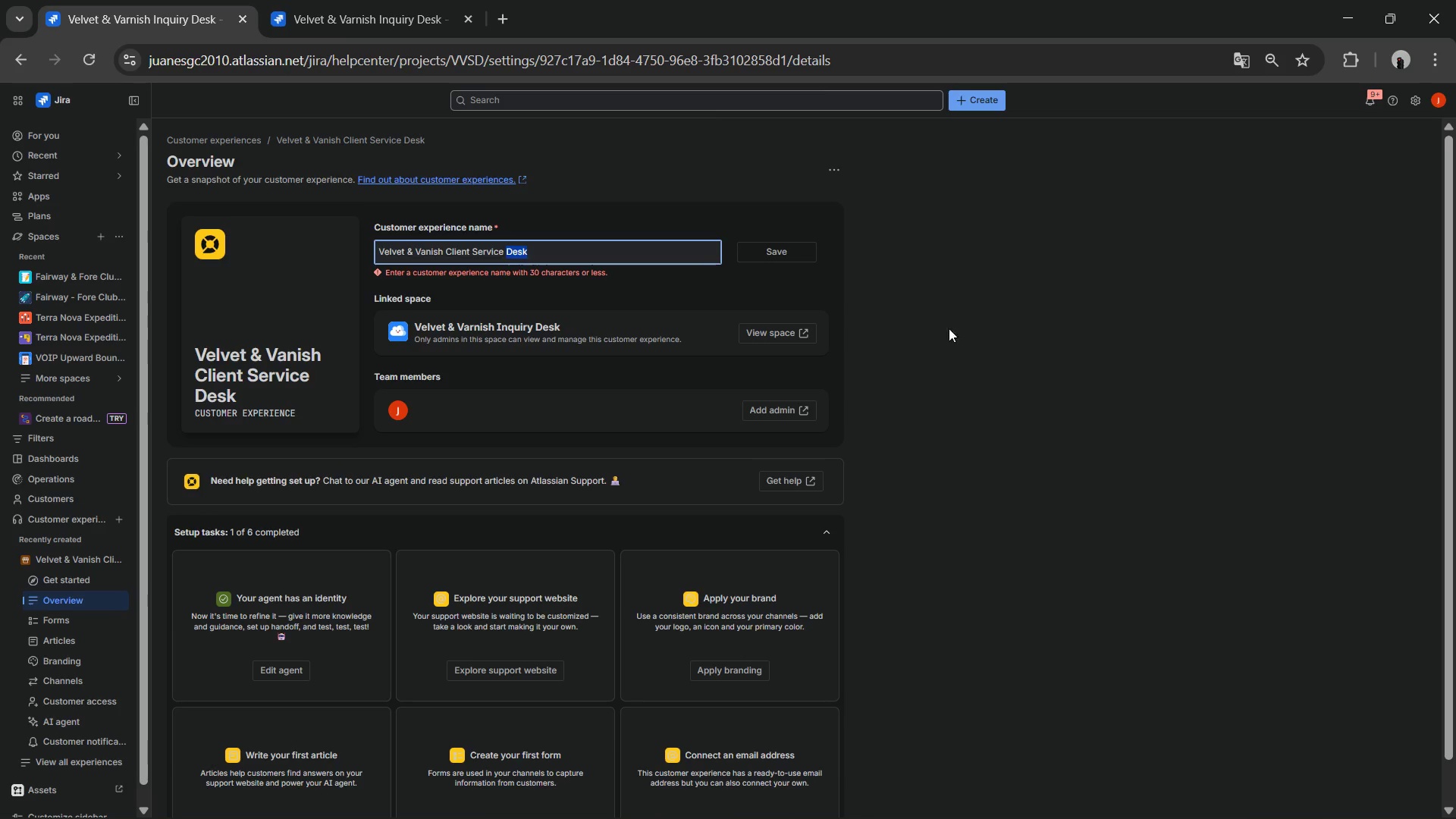 
left_click([961, 329])
 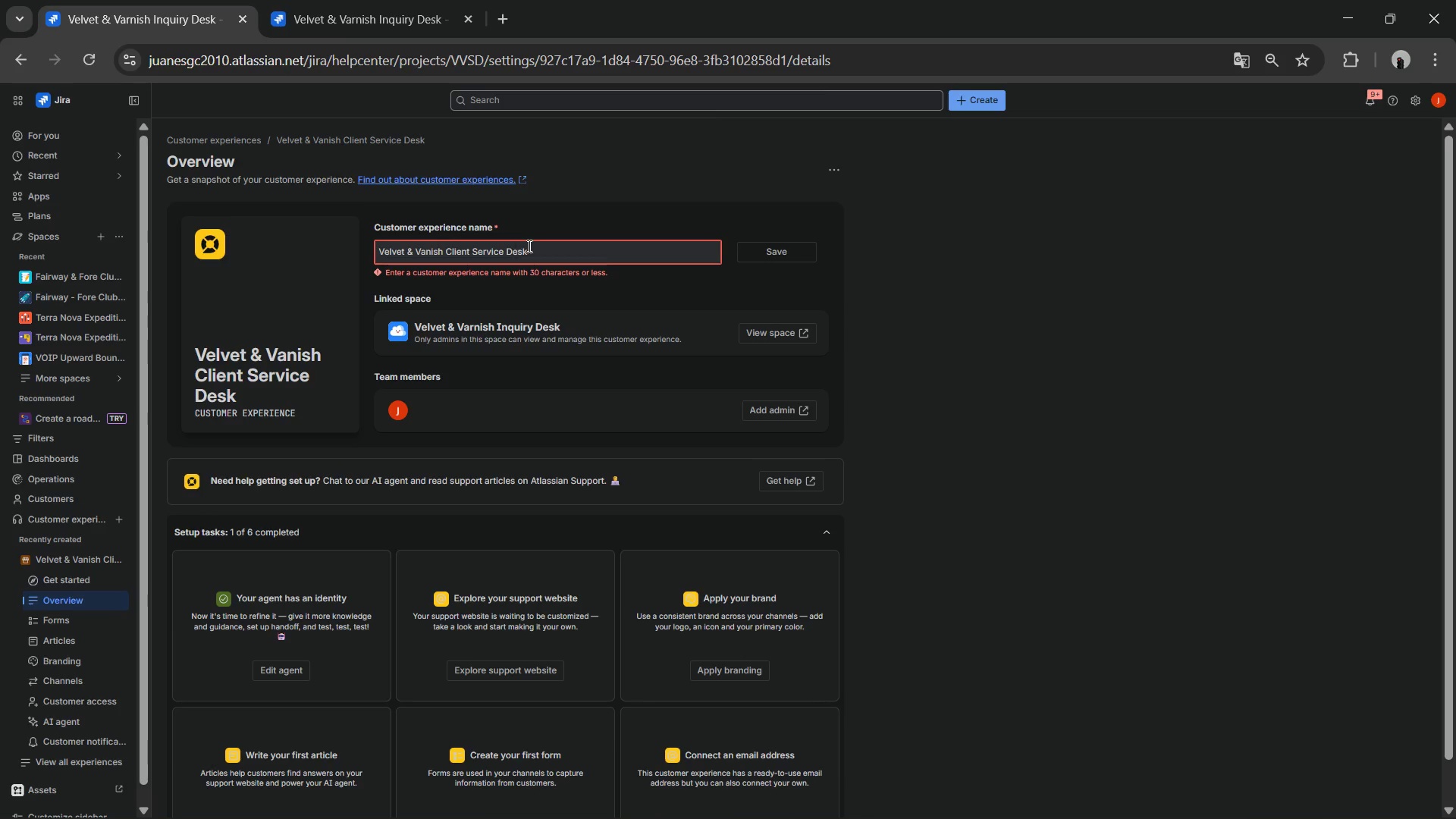 
double_click([528, 246])
 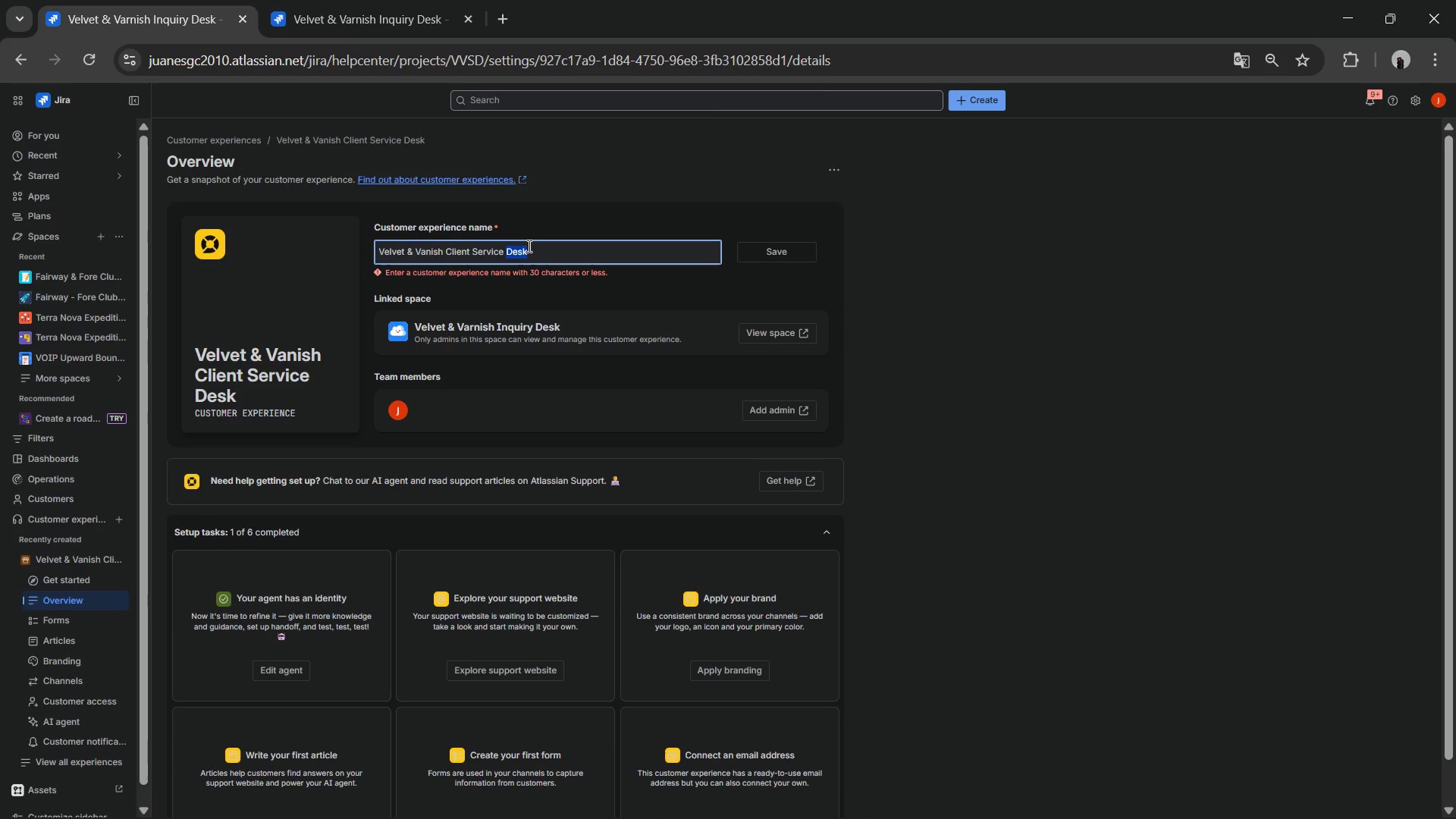 
key(Enter)
 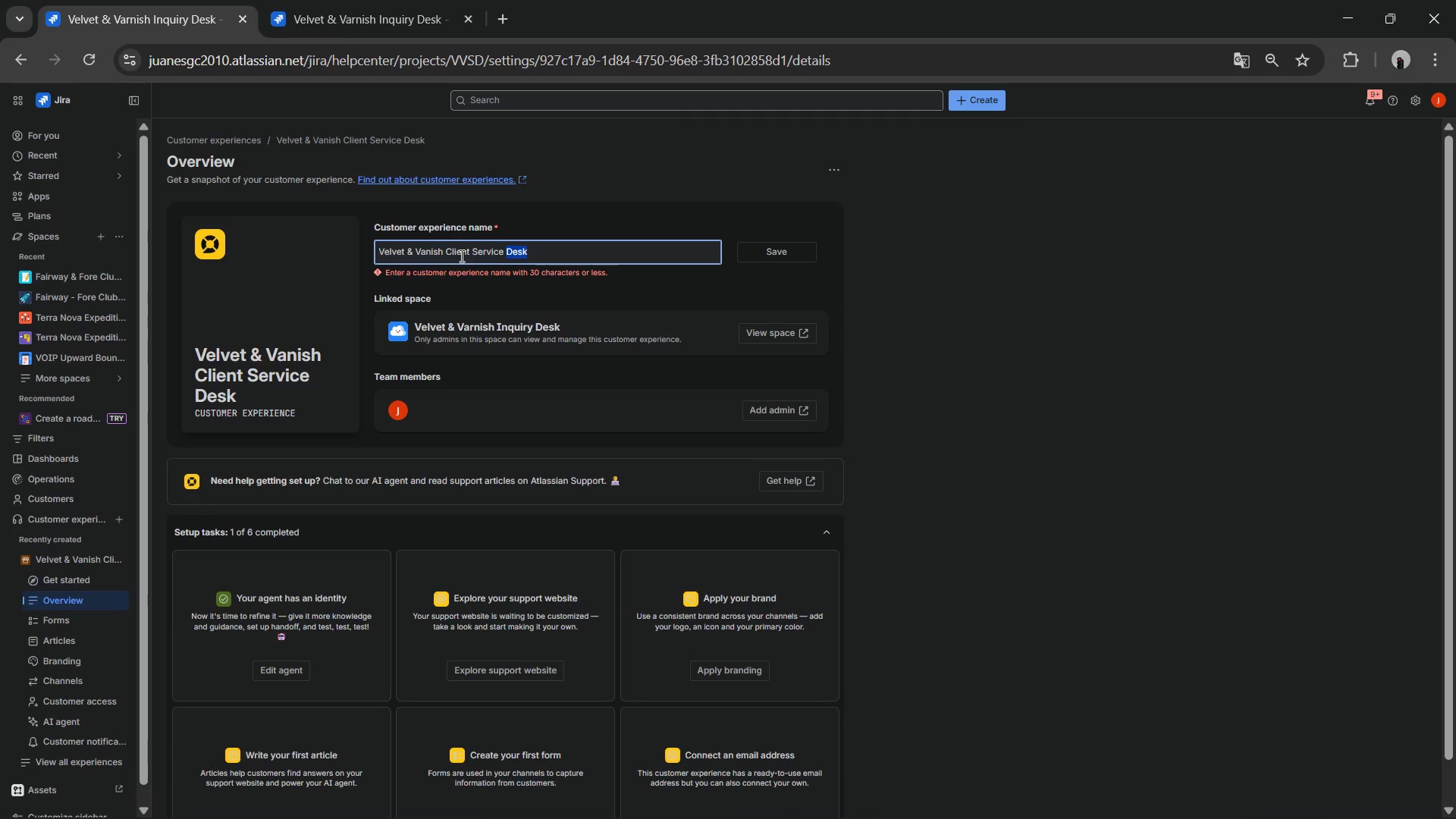 
left_click([551, 252])
 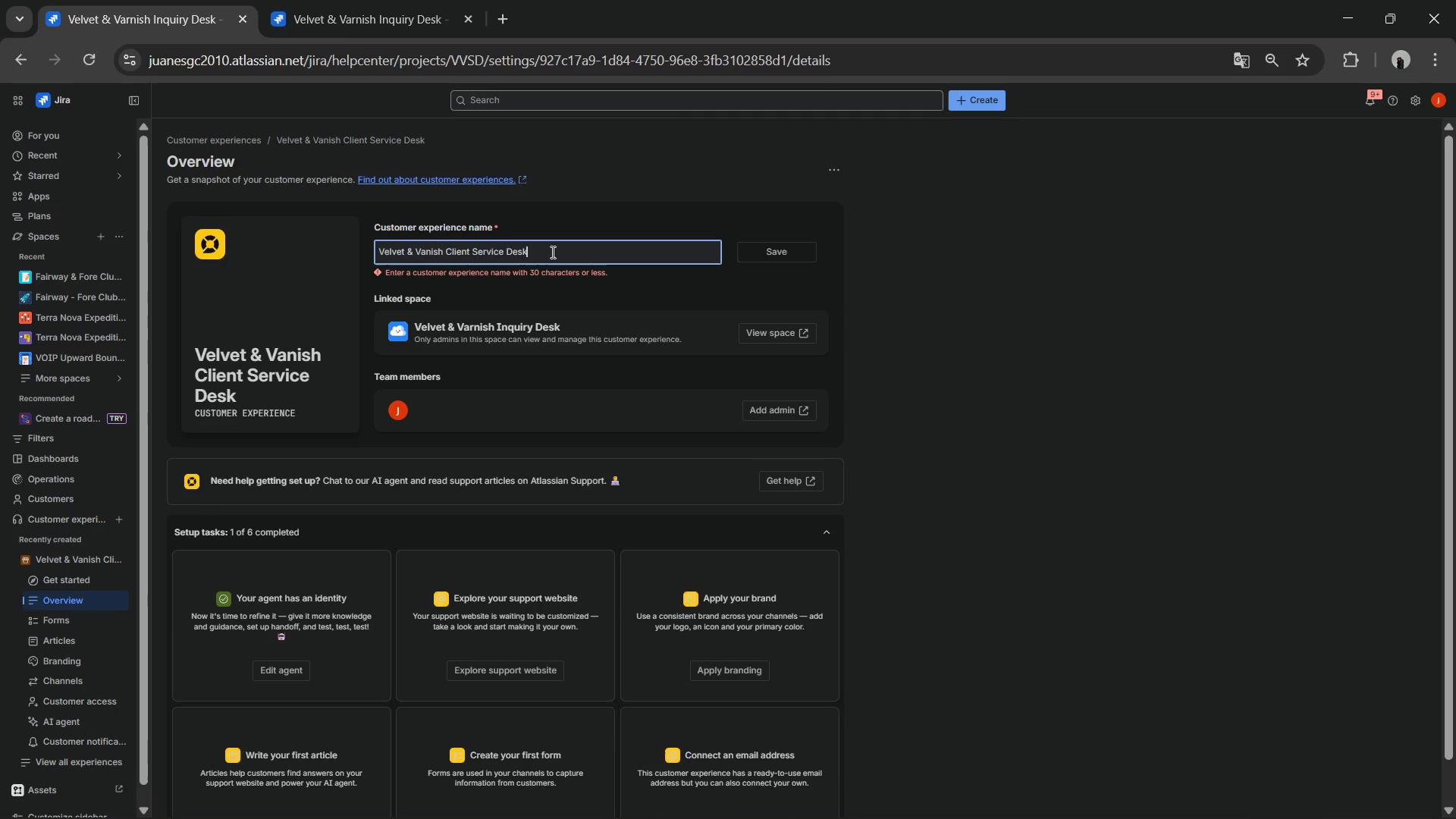 
left_click_drag(start_coordinate=[551, 252], to_coordinate=[504, 249])
 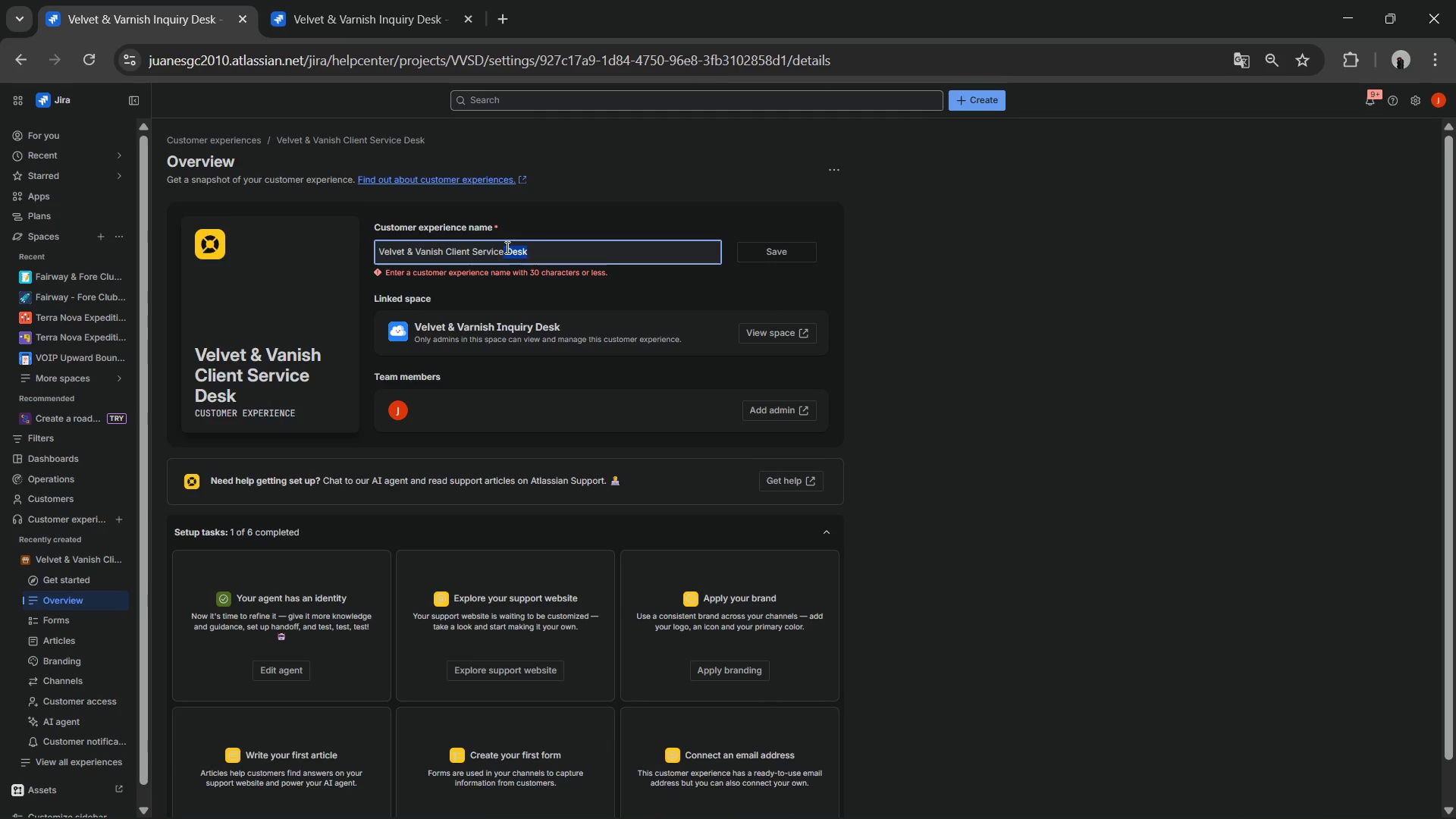 
key(Backspace)
 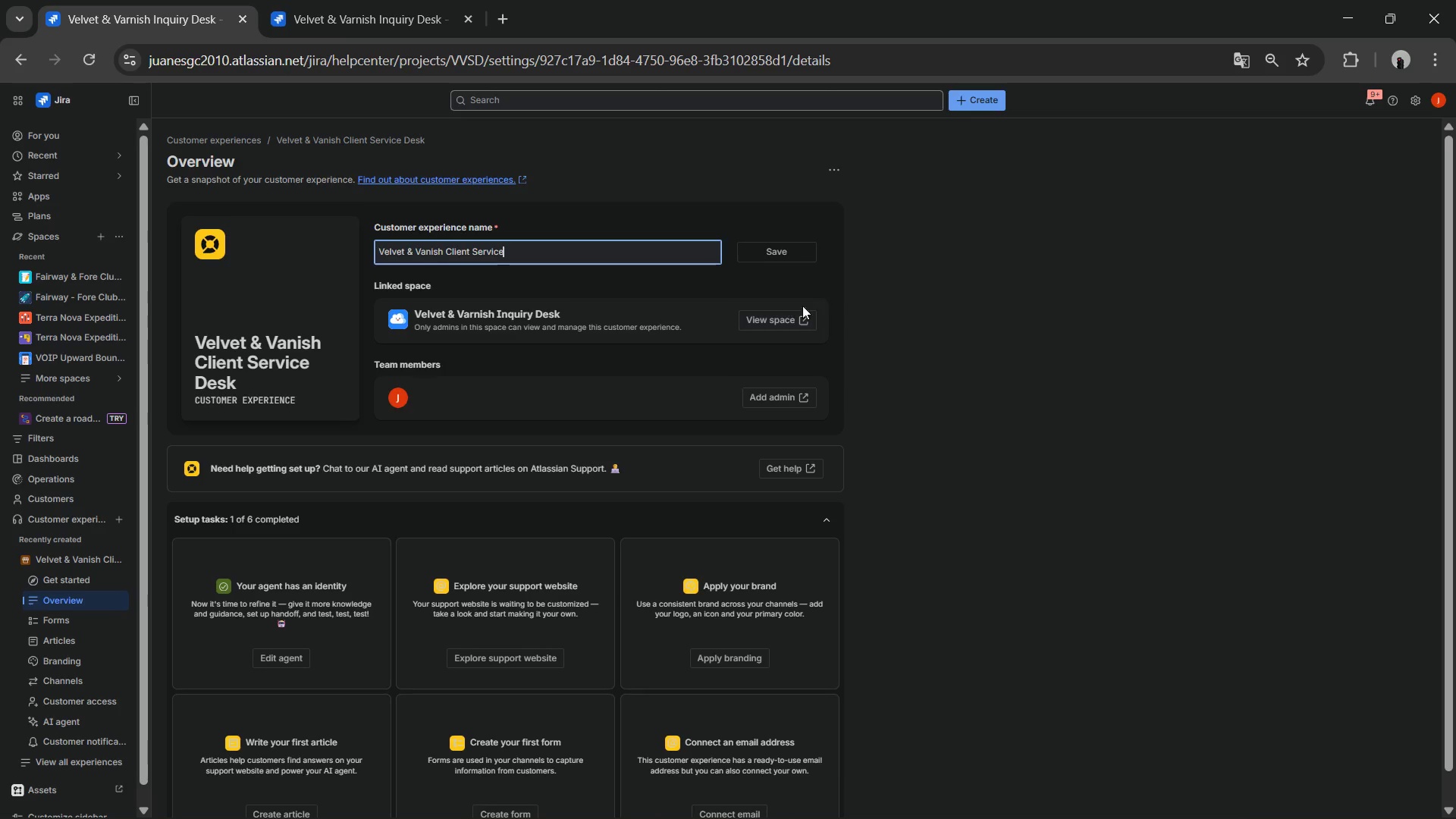 
left_click([805, 256])
 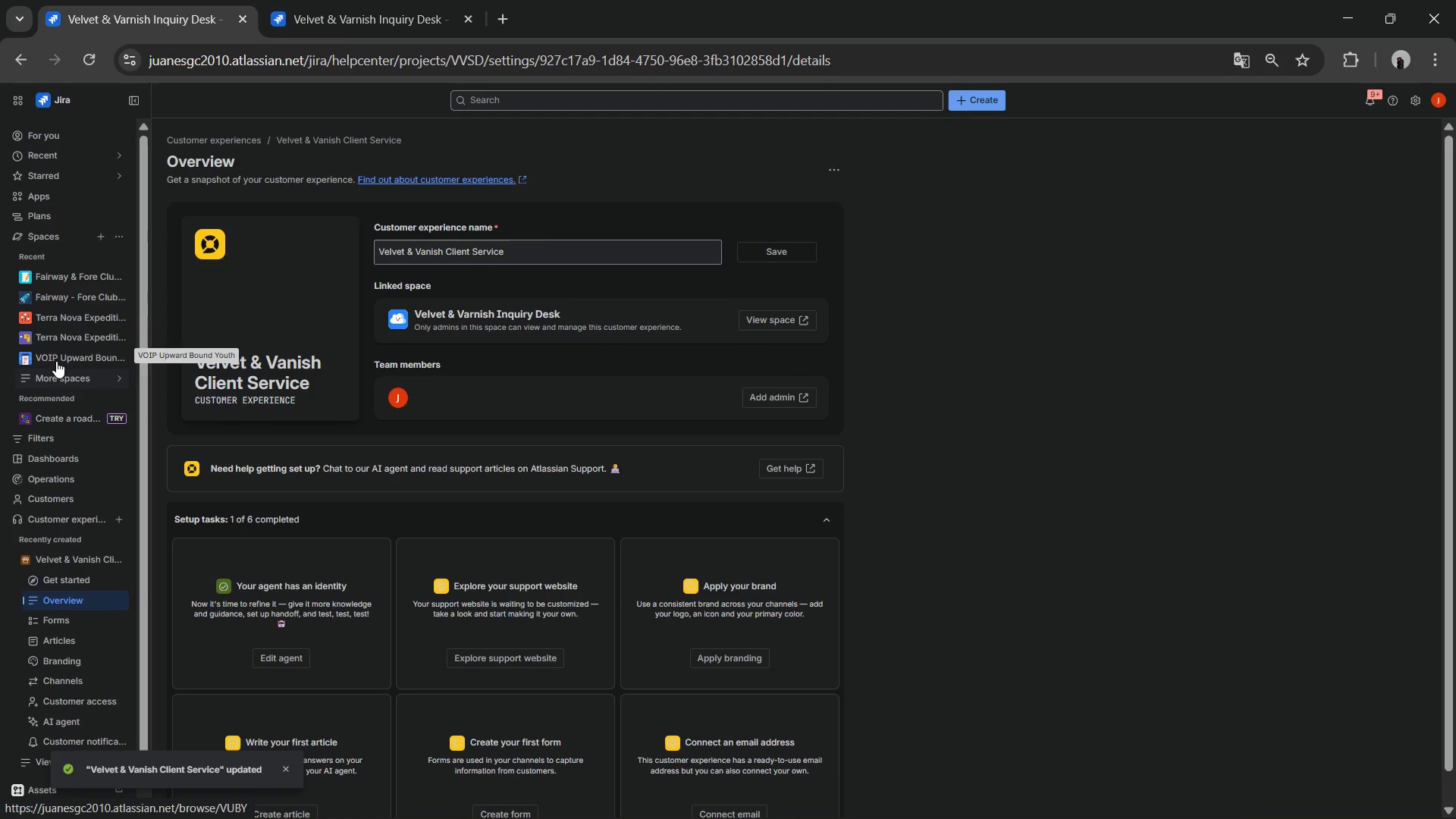 
wait(7.34)
 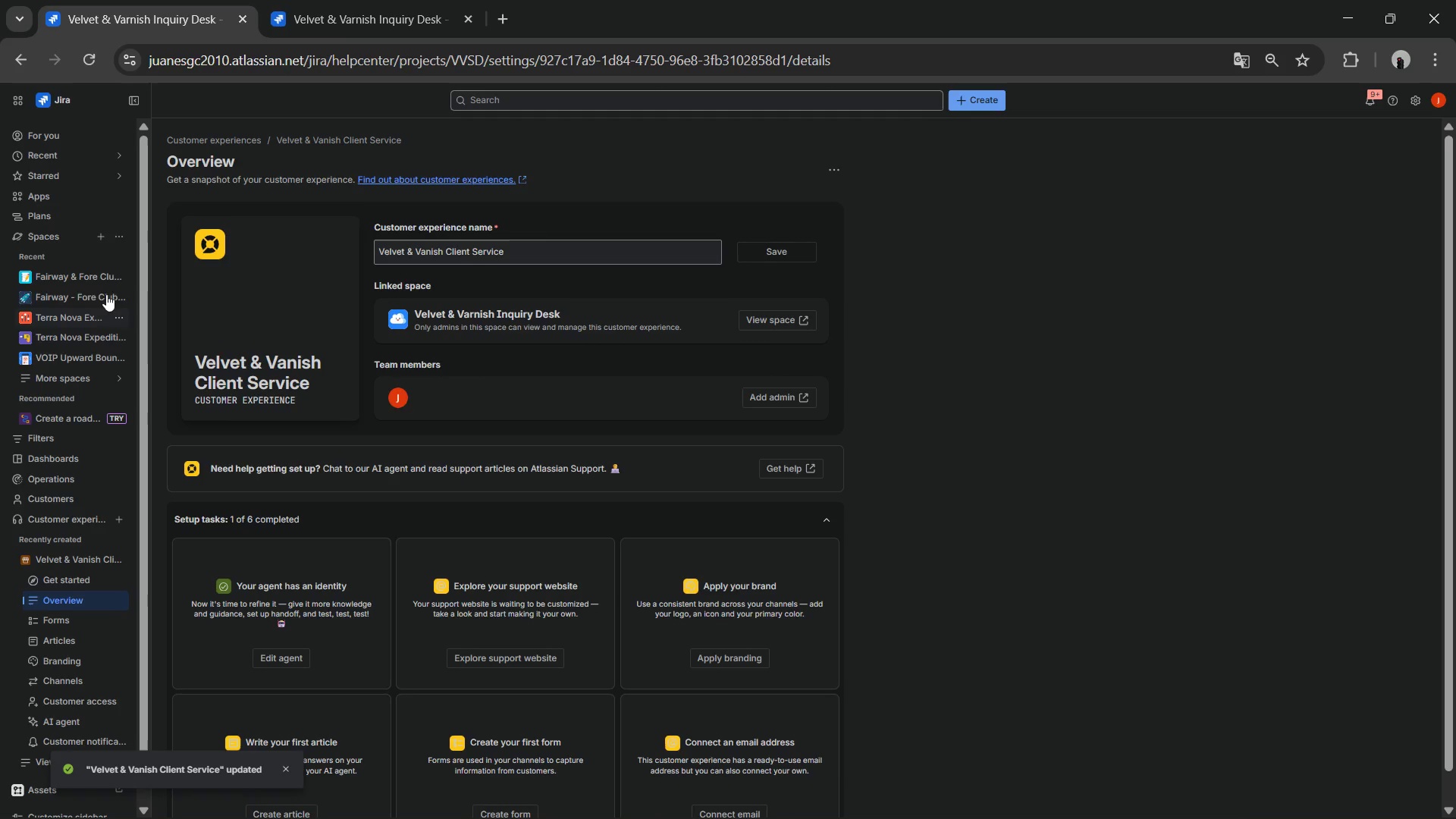 
left_click([86, 57])
 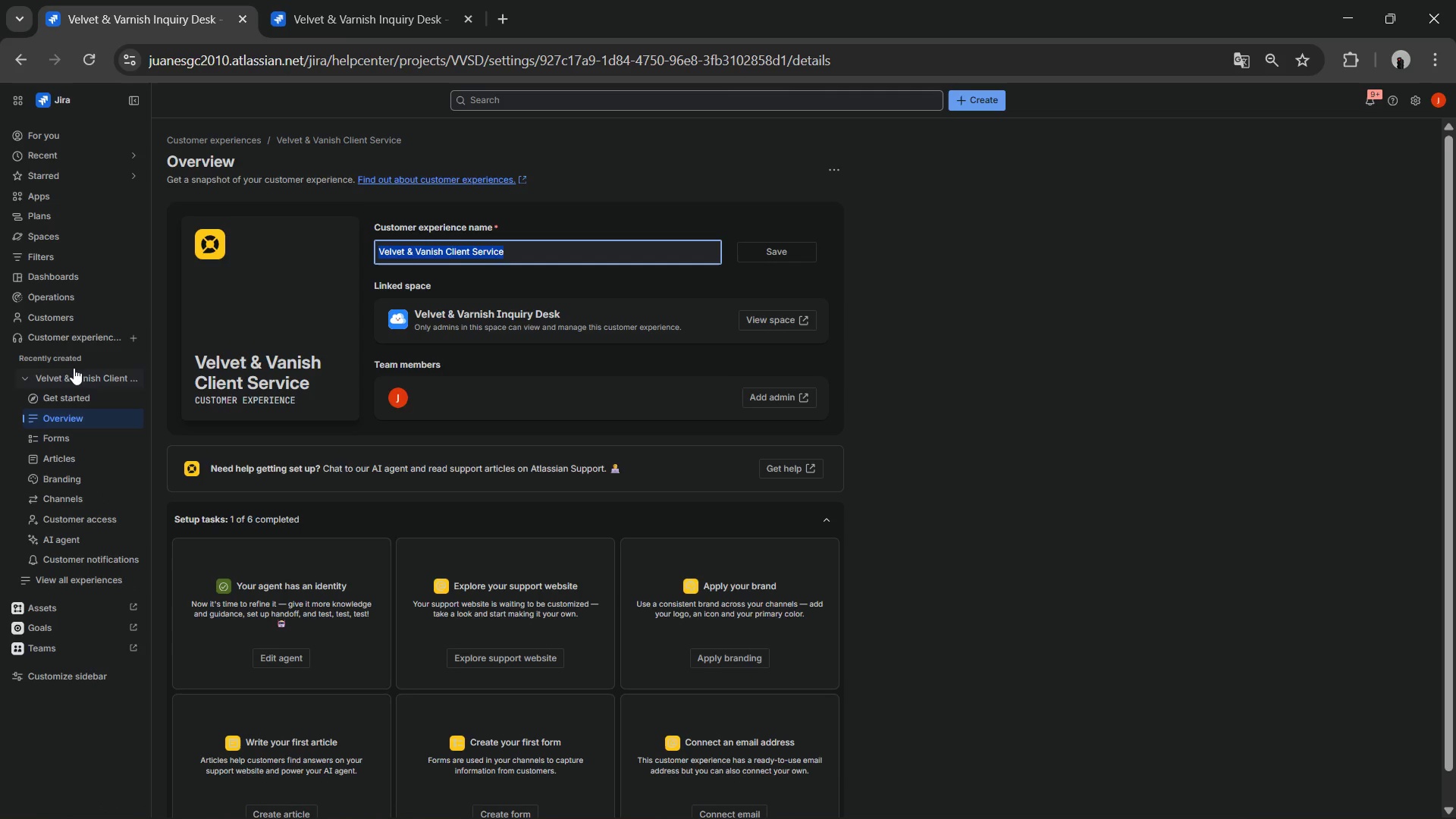 
left_click([54, 240])
 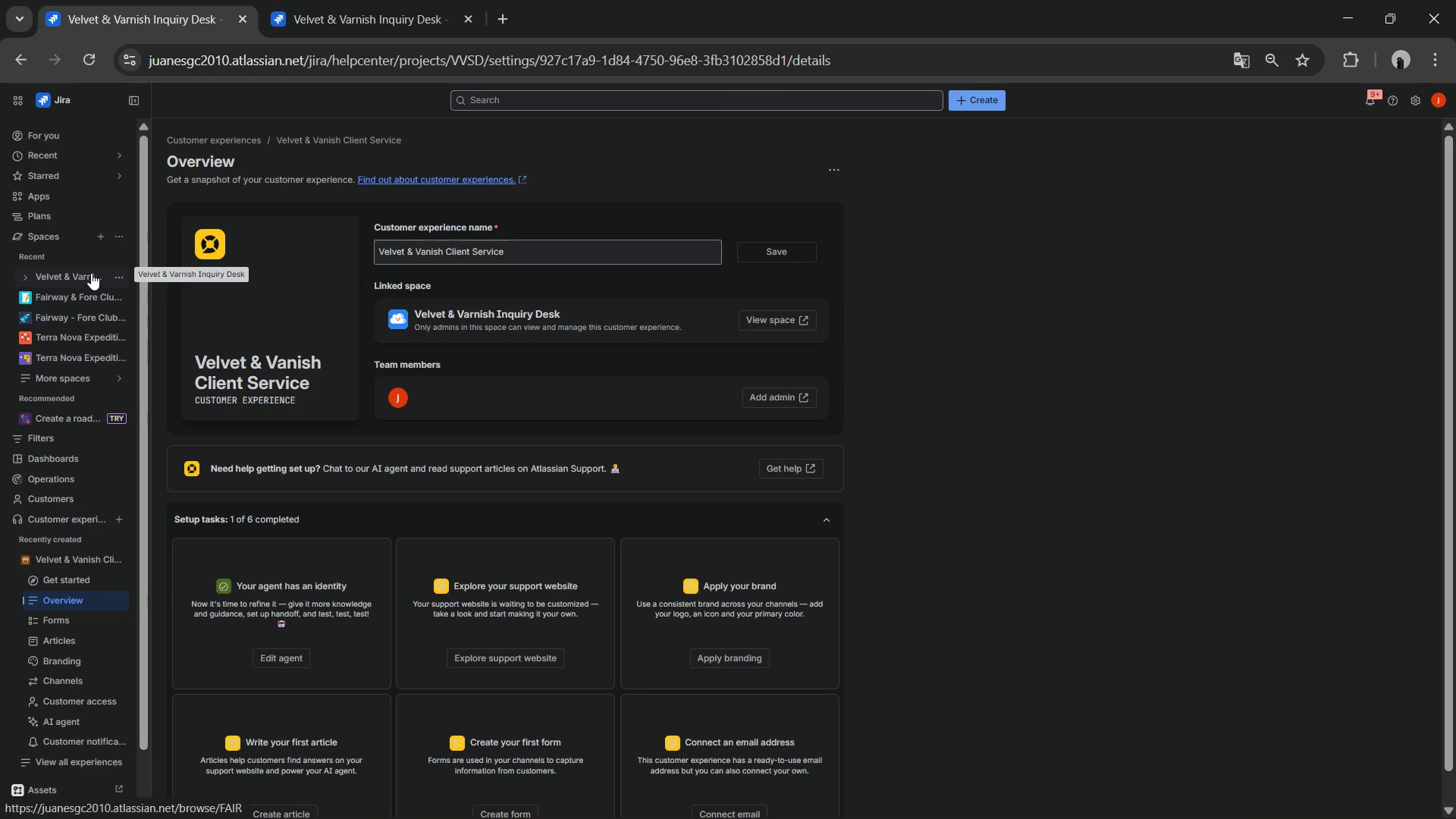 
left_click([77, 269])
 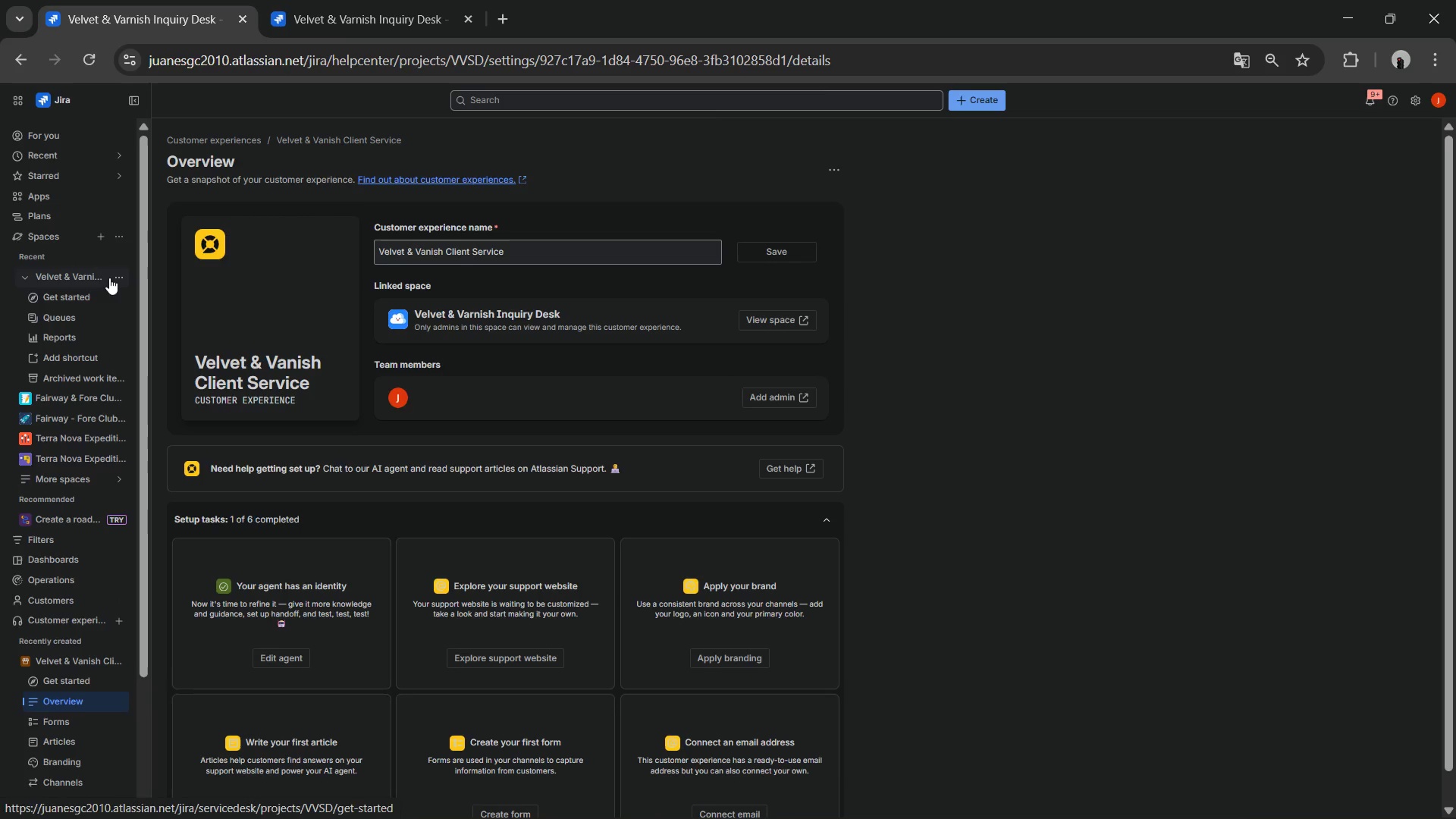 
left_click([121, 275])
 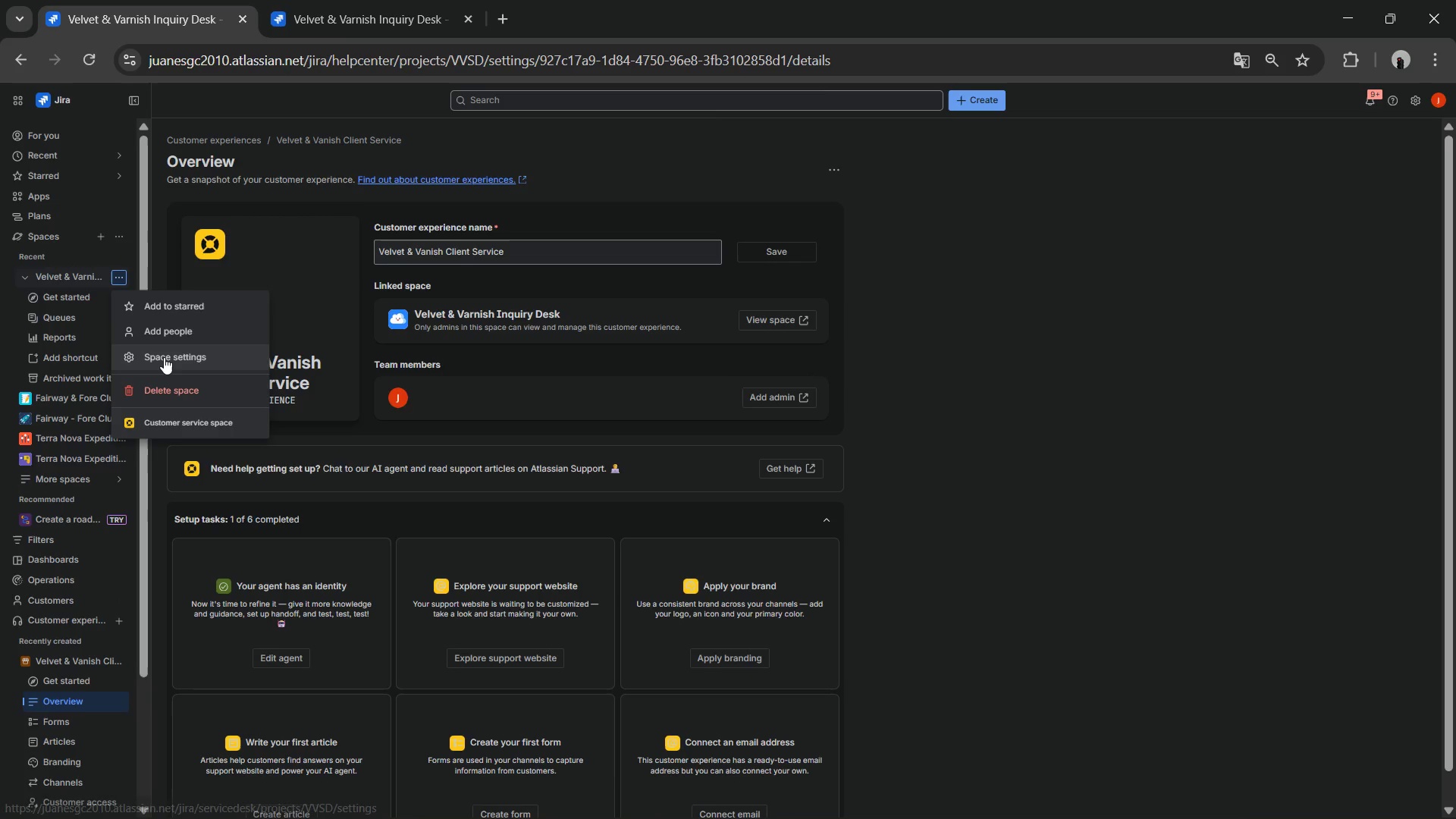 
left_click([162, 357])
 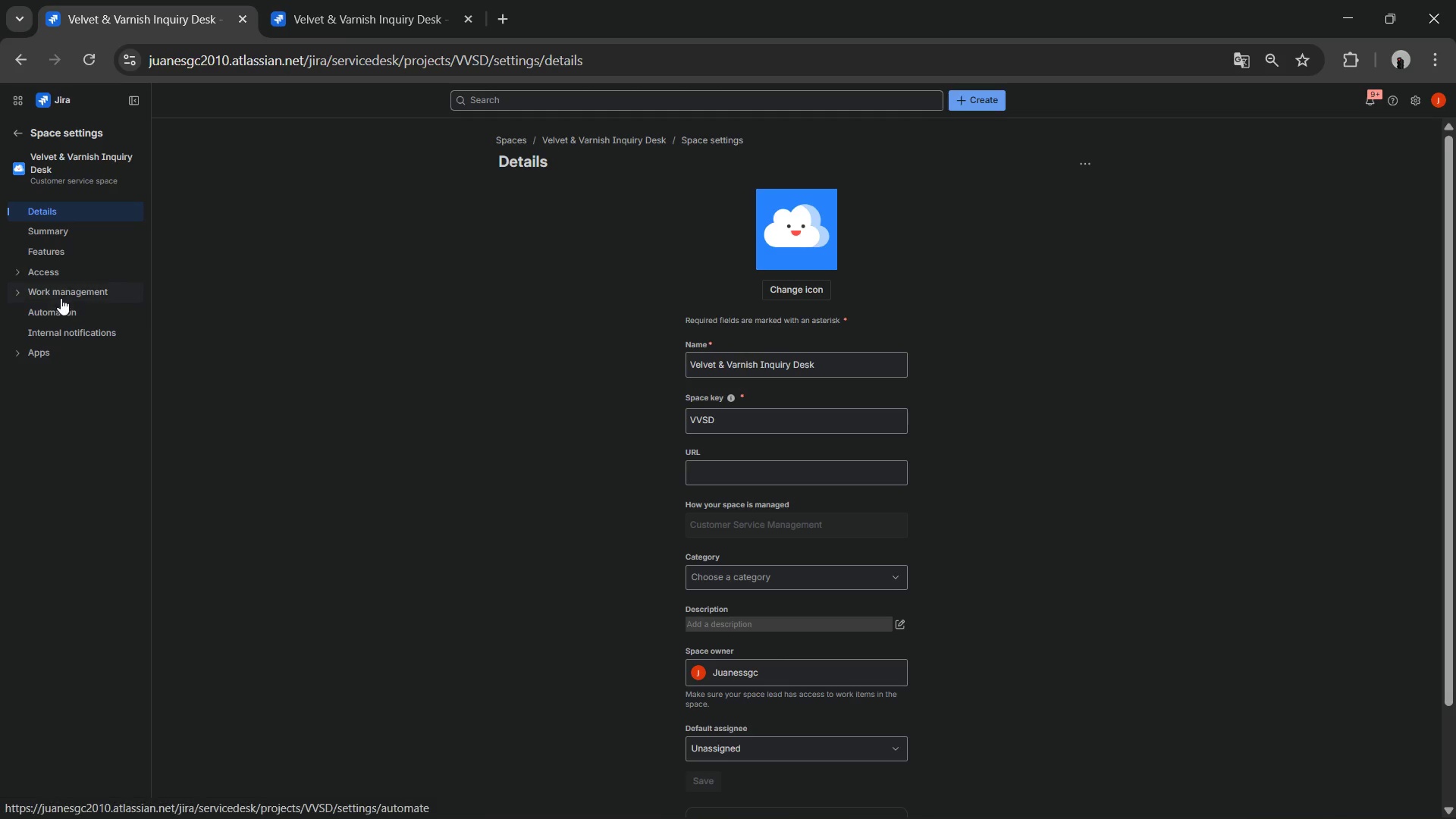 
left_click([69, 253])
 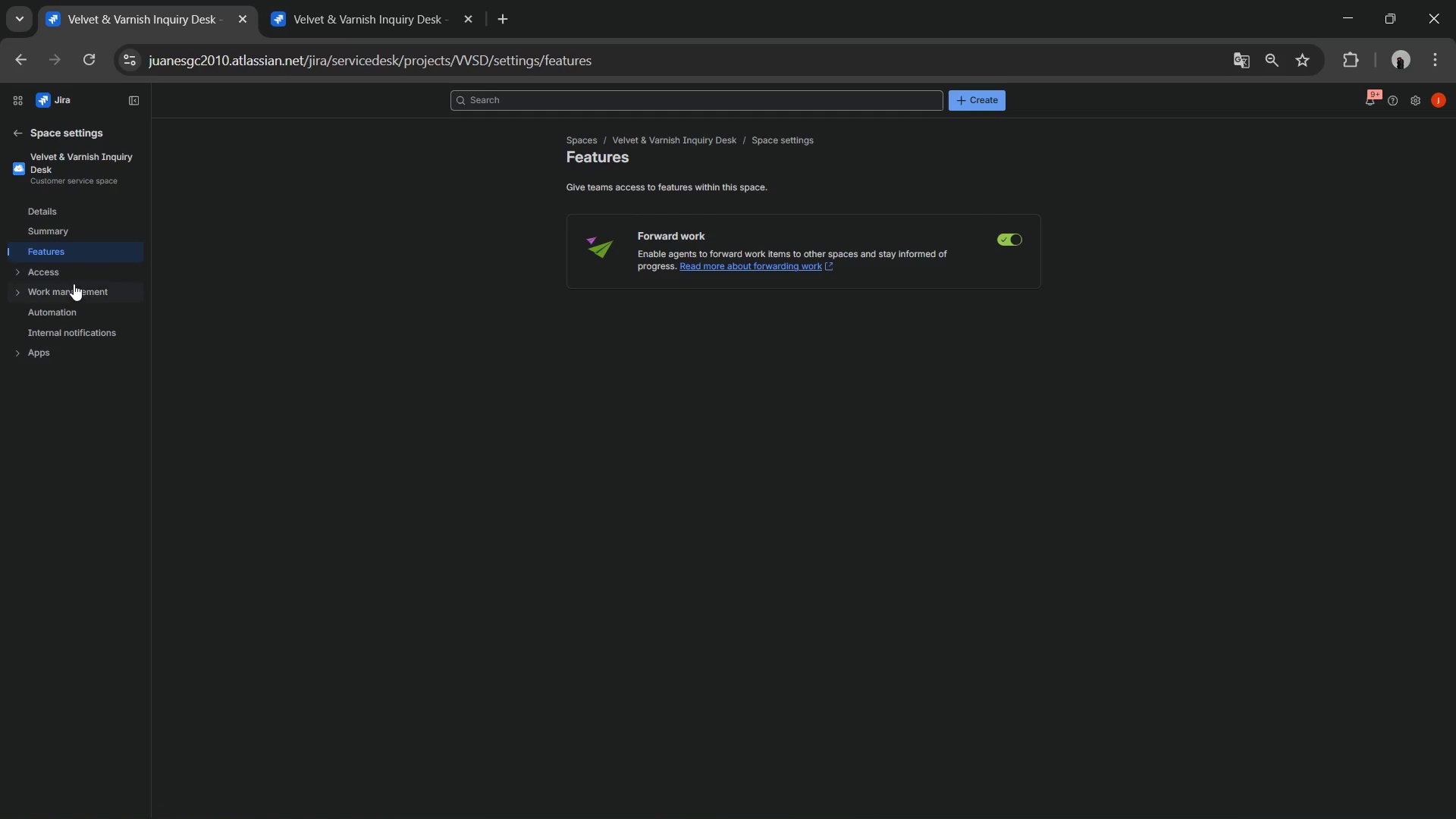 
left_click([74, 284])
 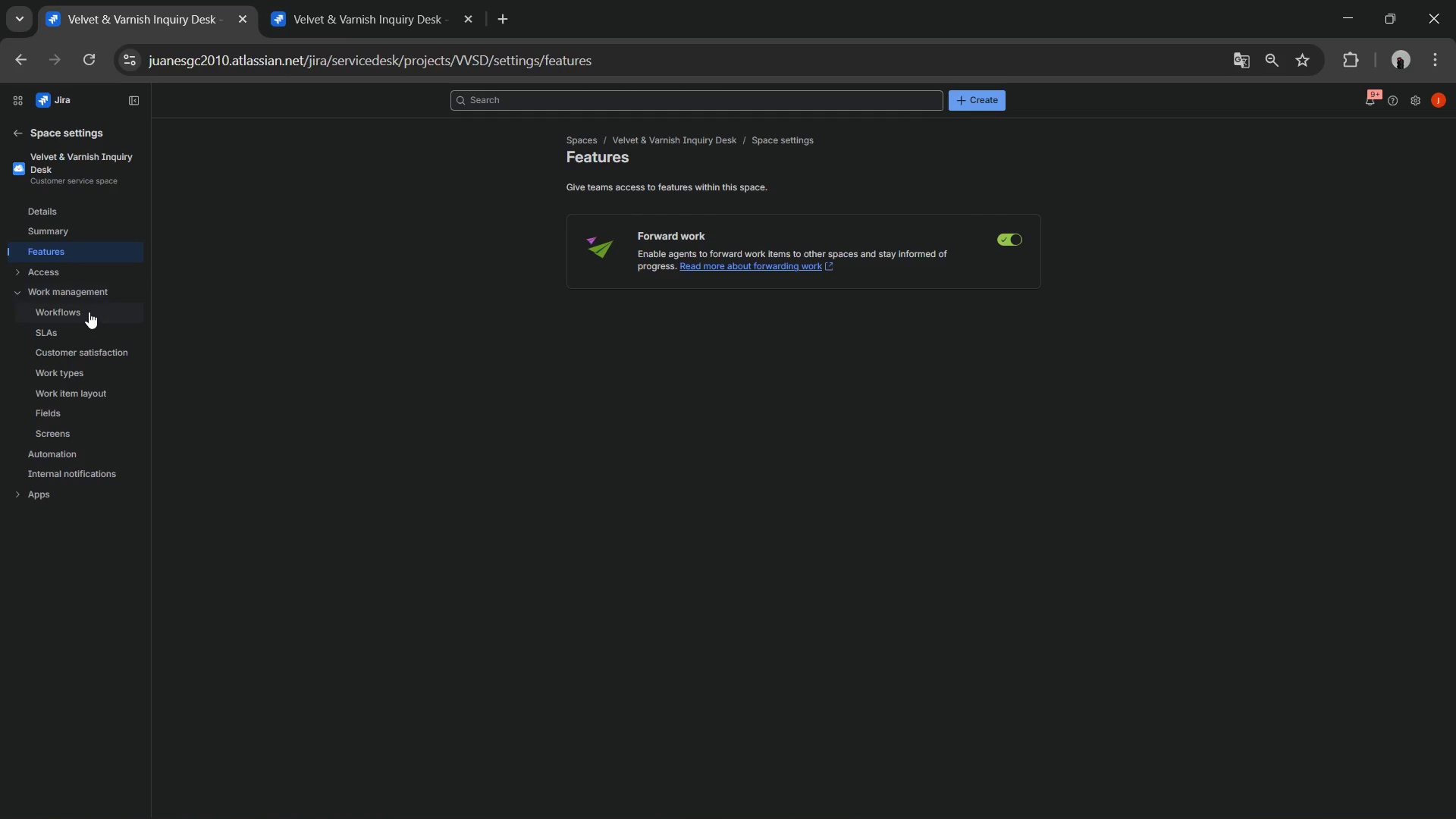 
left_click([87, 312])
 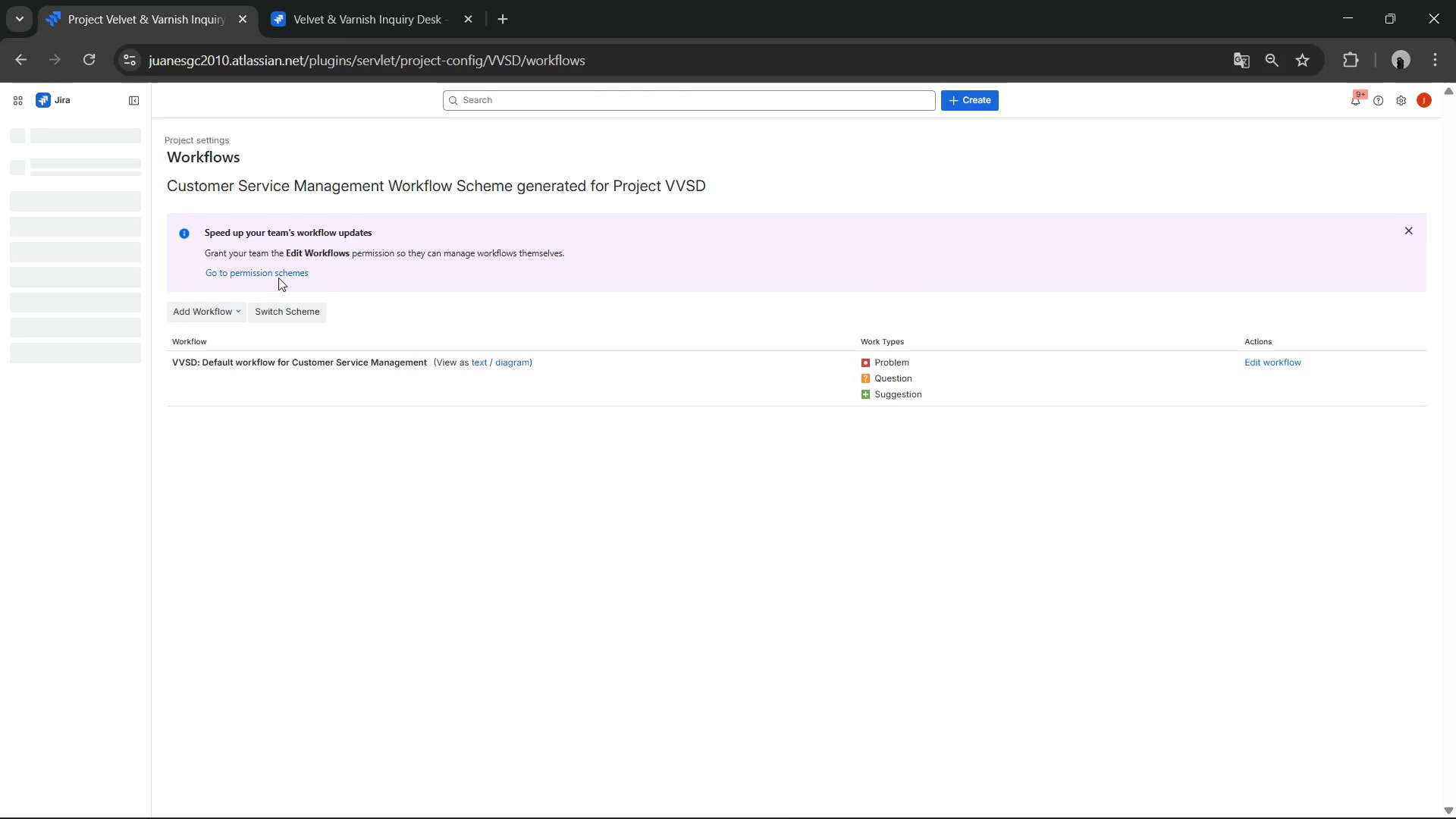 
left_click([1251, 359])
 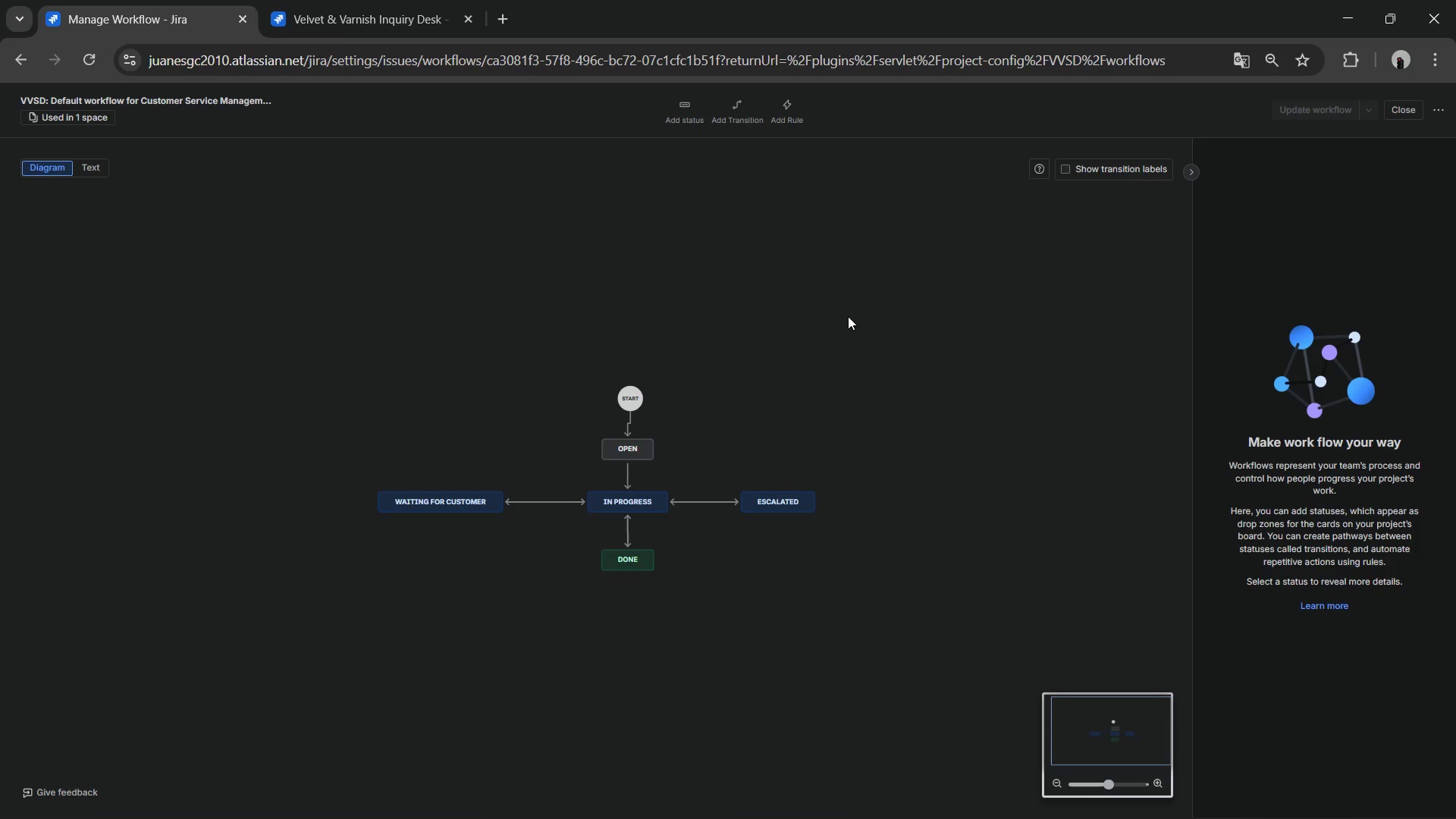 
wait(14.52)
 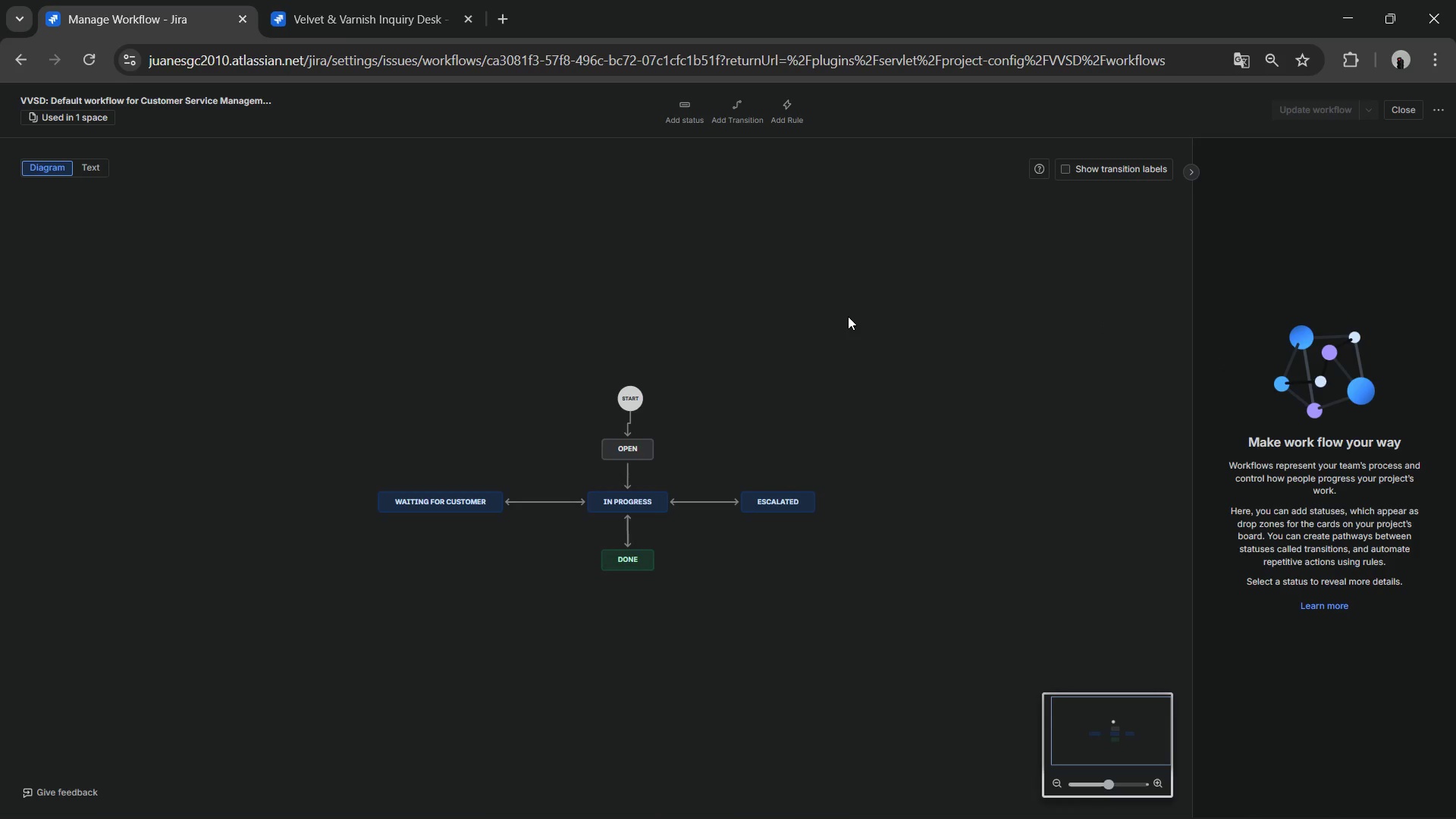 
left_click([476, 504])
 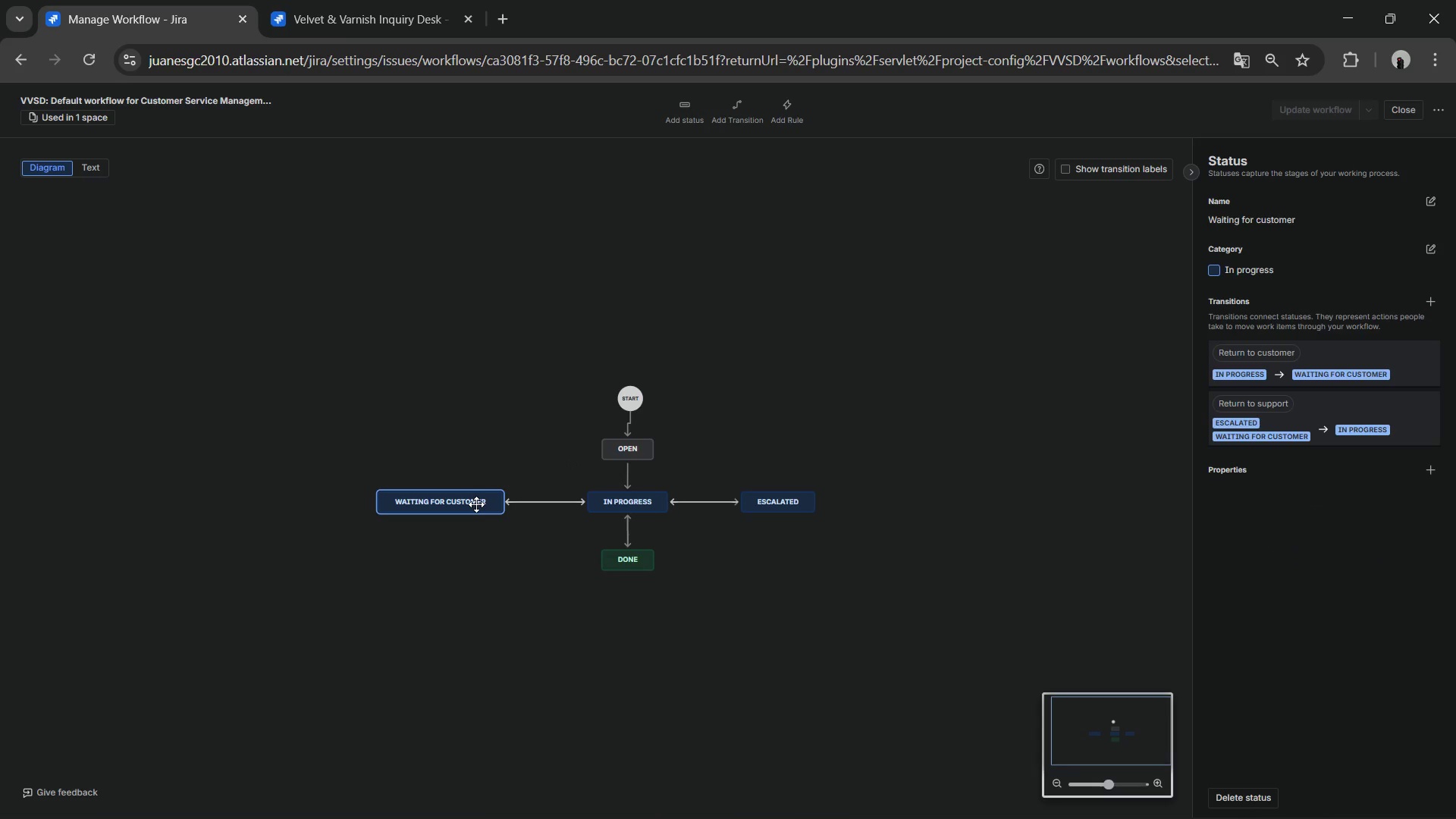 
key(Delete)
 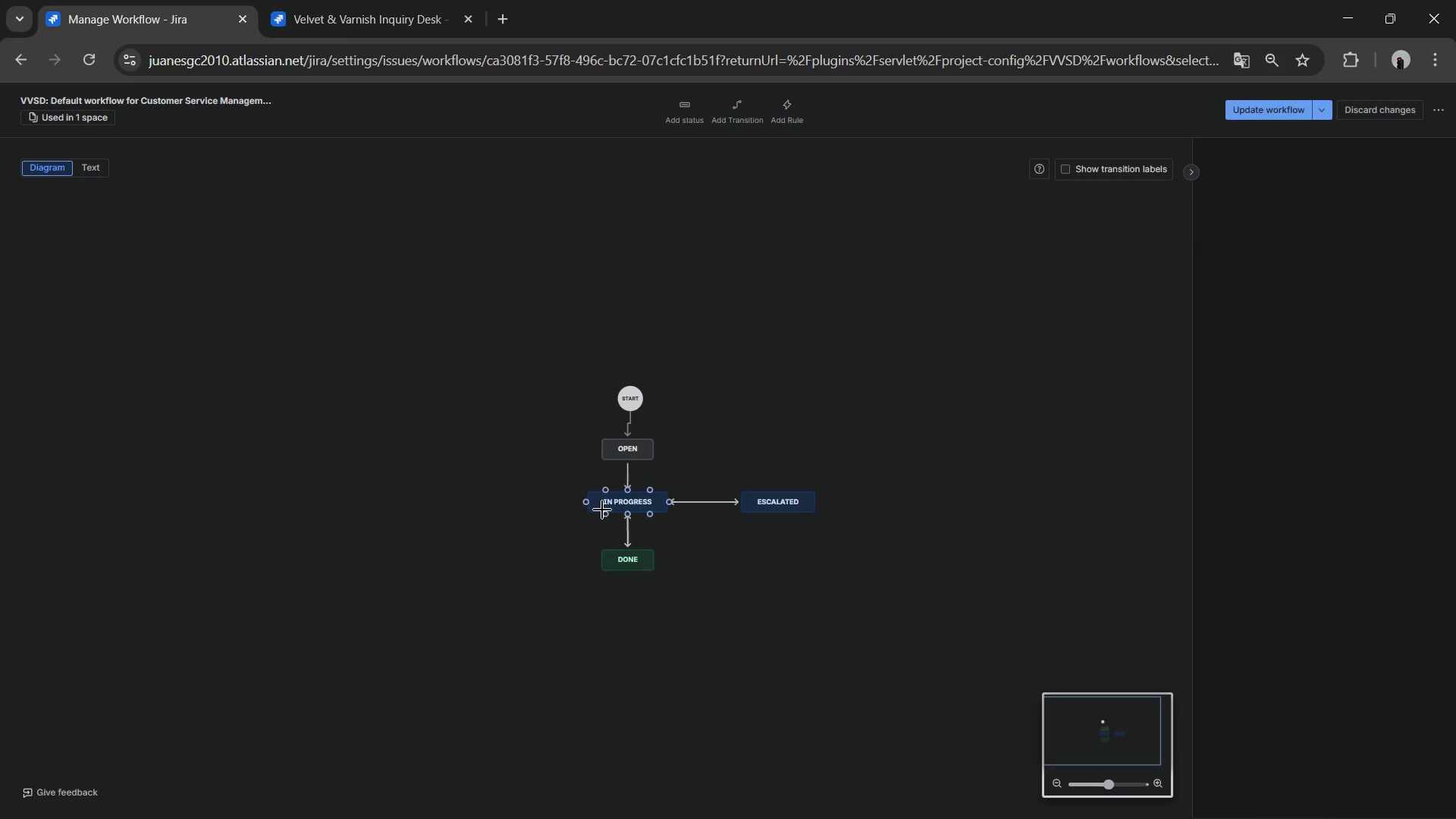 
left_click([604, 510])
 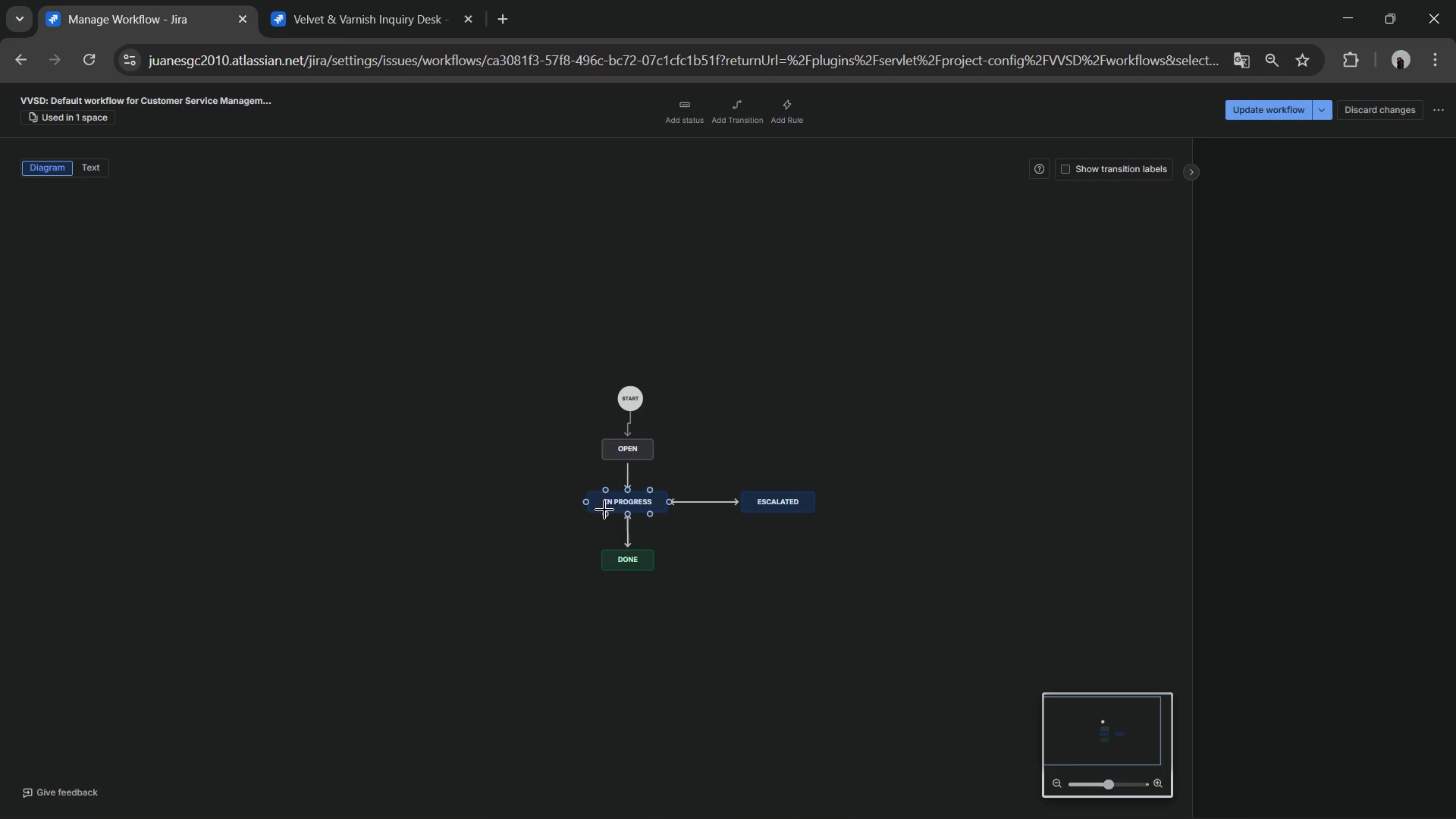 
key(Delete)
 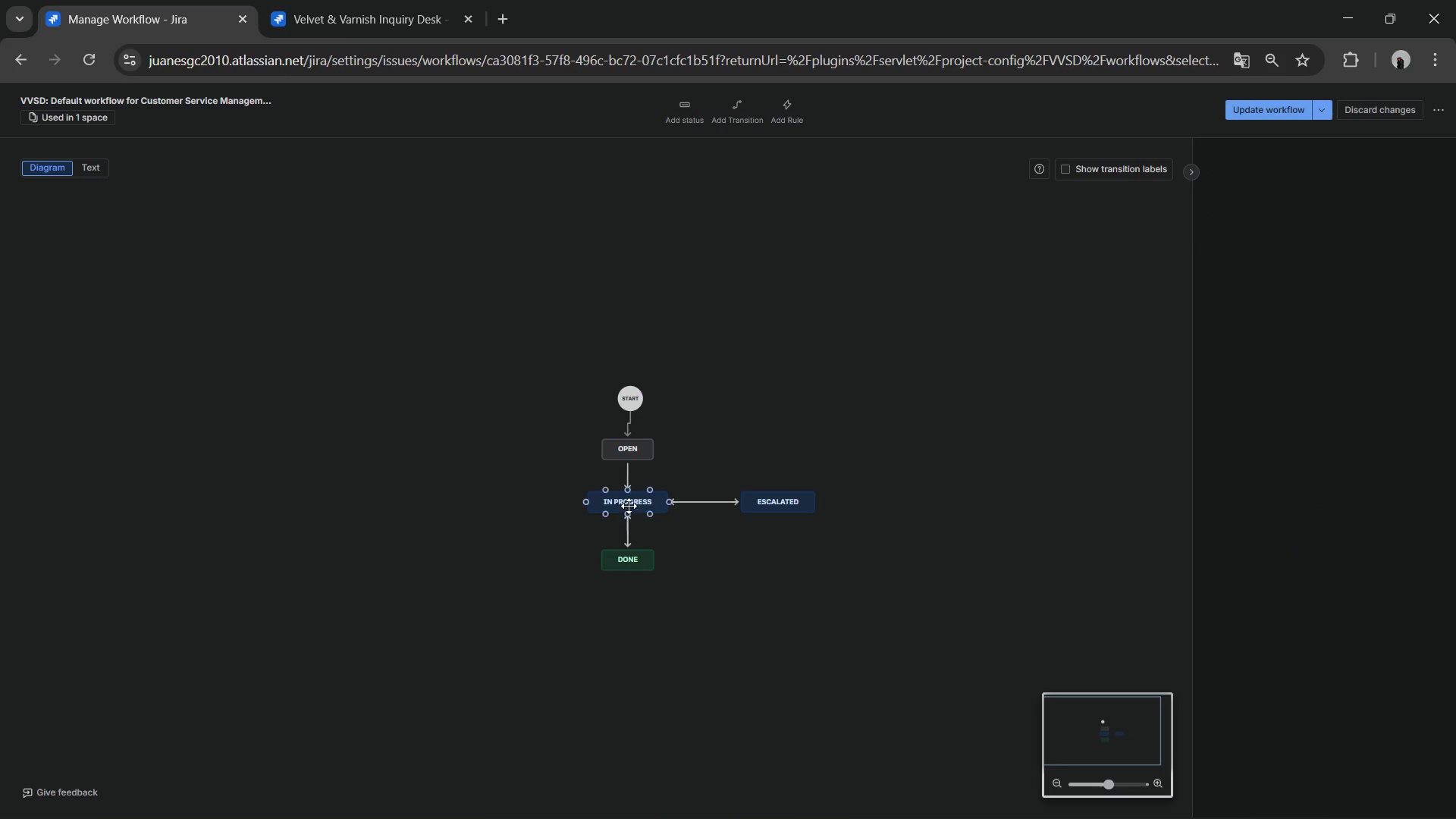 
left_click([629, 506])
 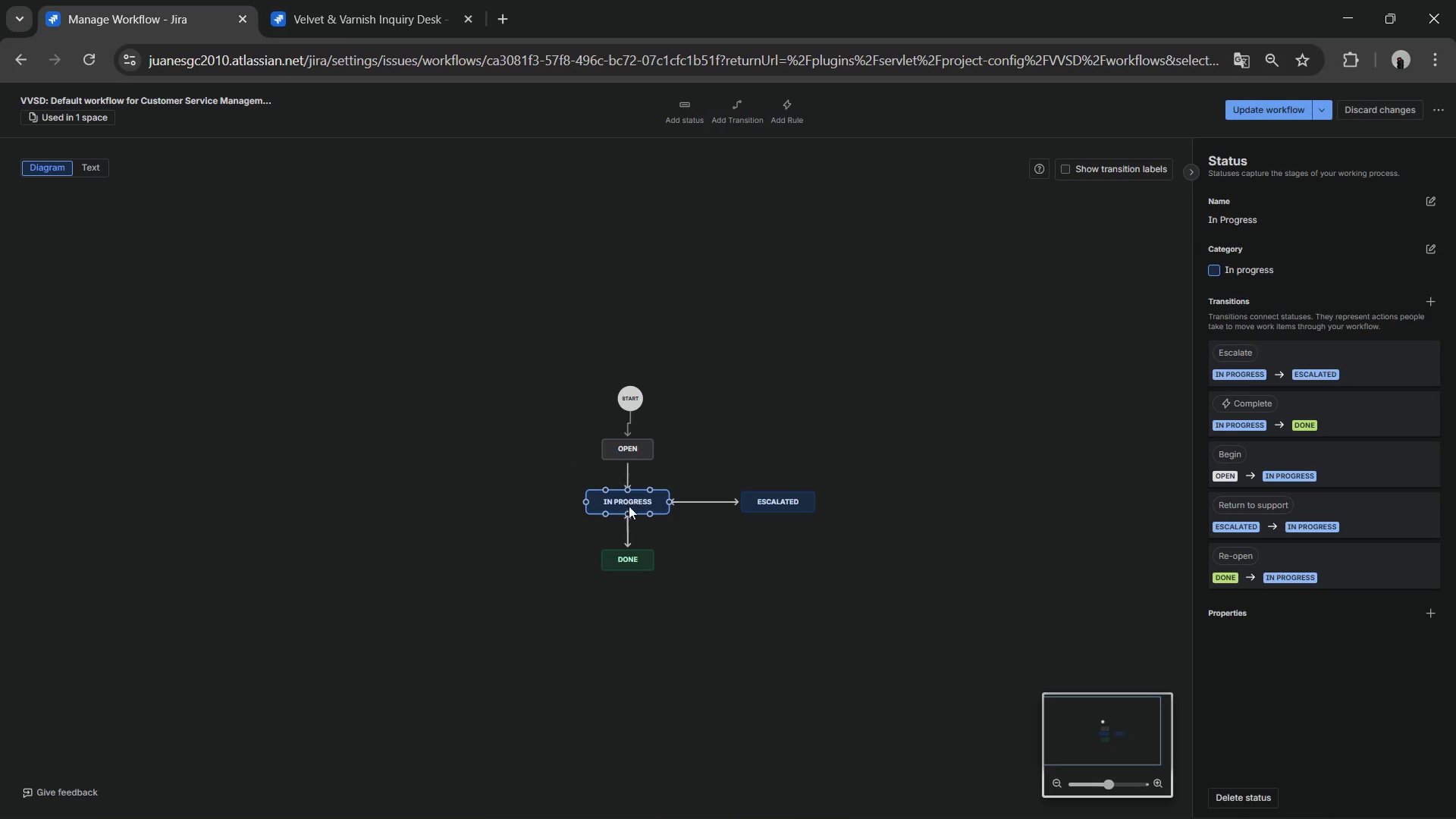 
key(Delete)
 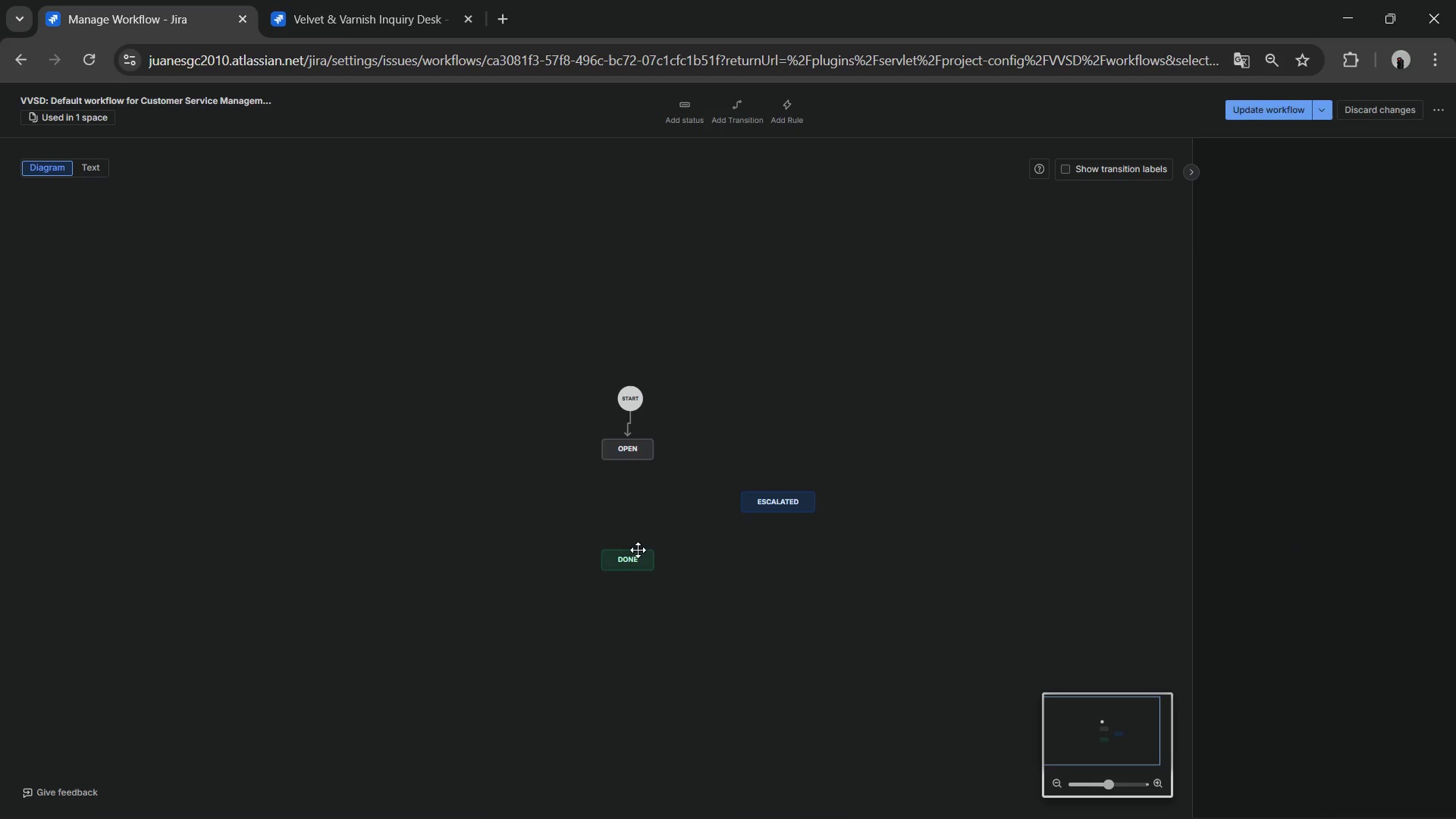 
left_click([638, 550])
 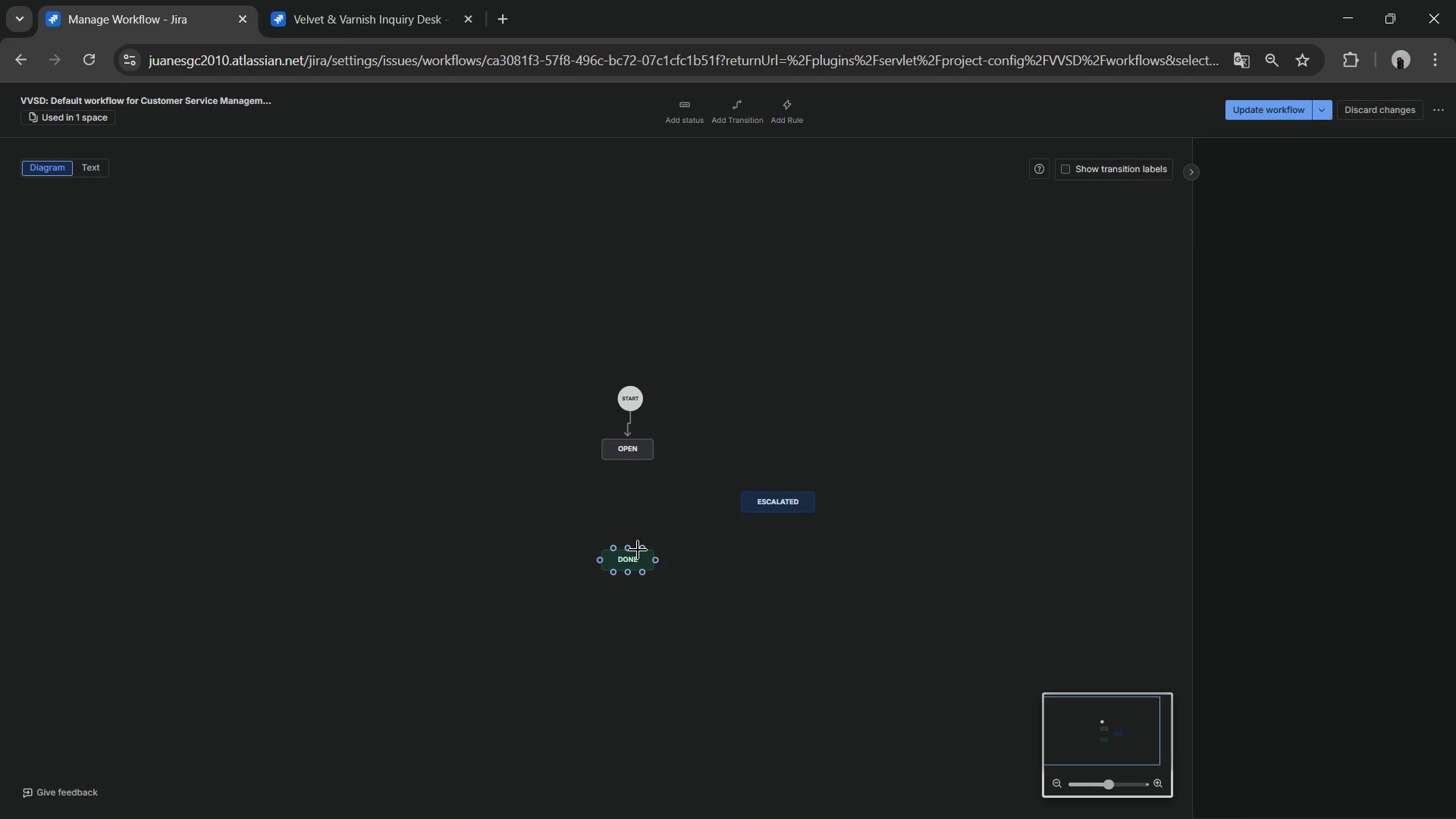 
key(Delete)
 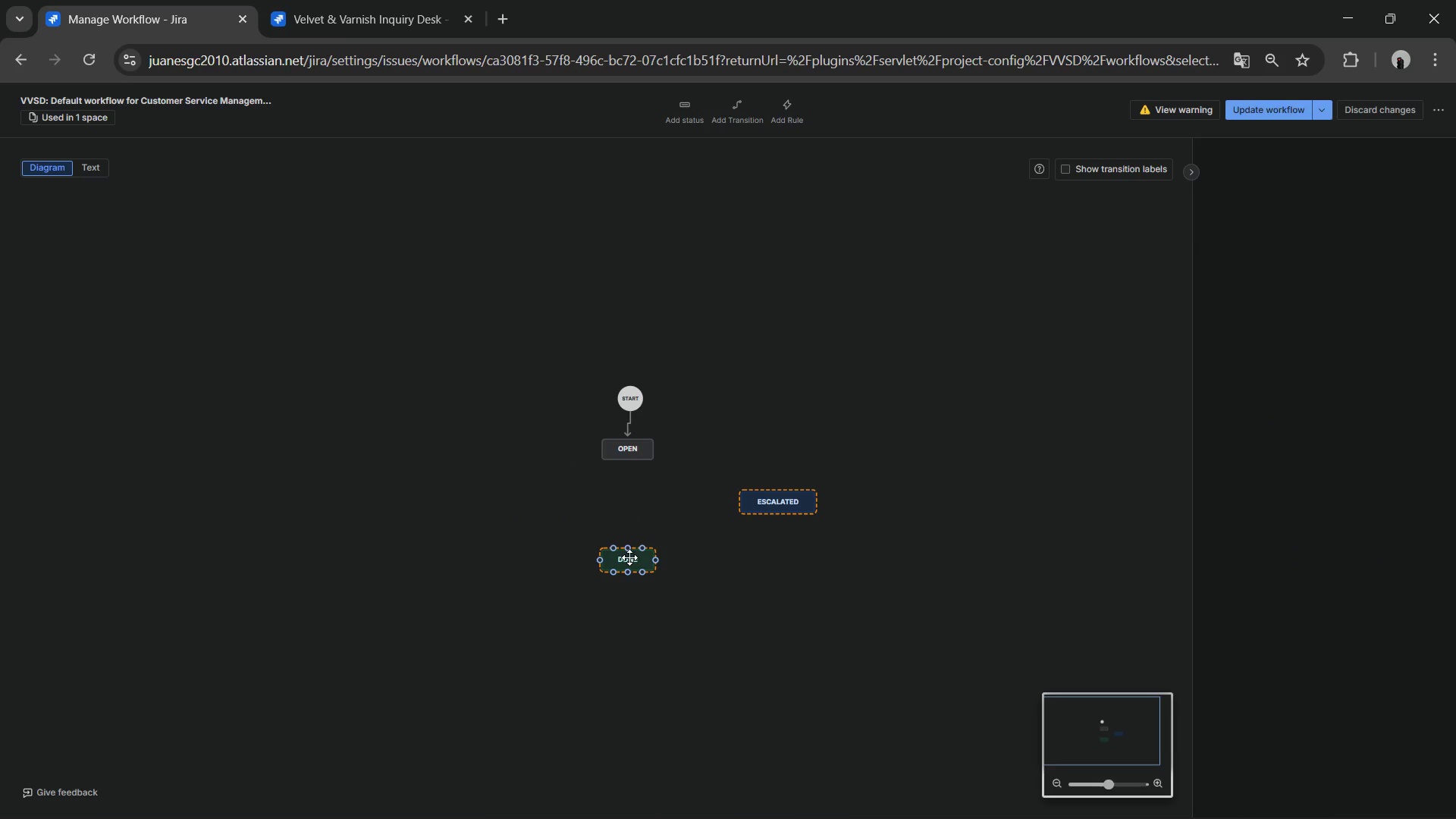 
left_click([629, 557])
 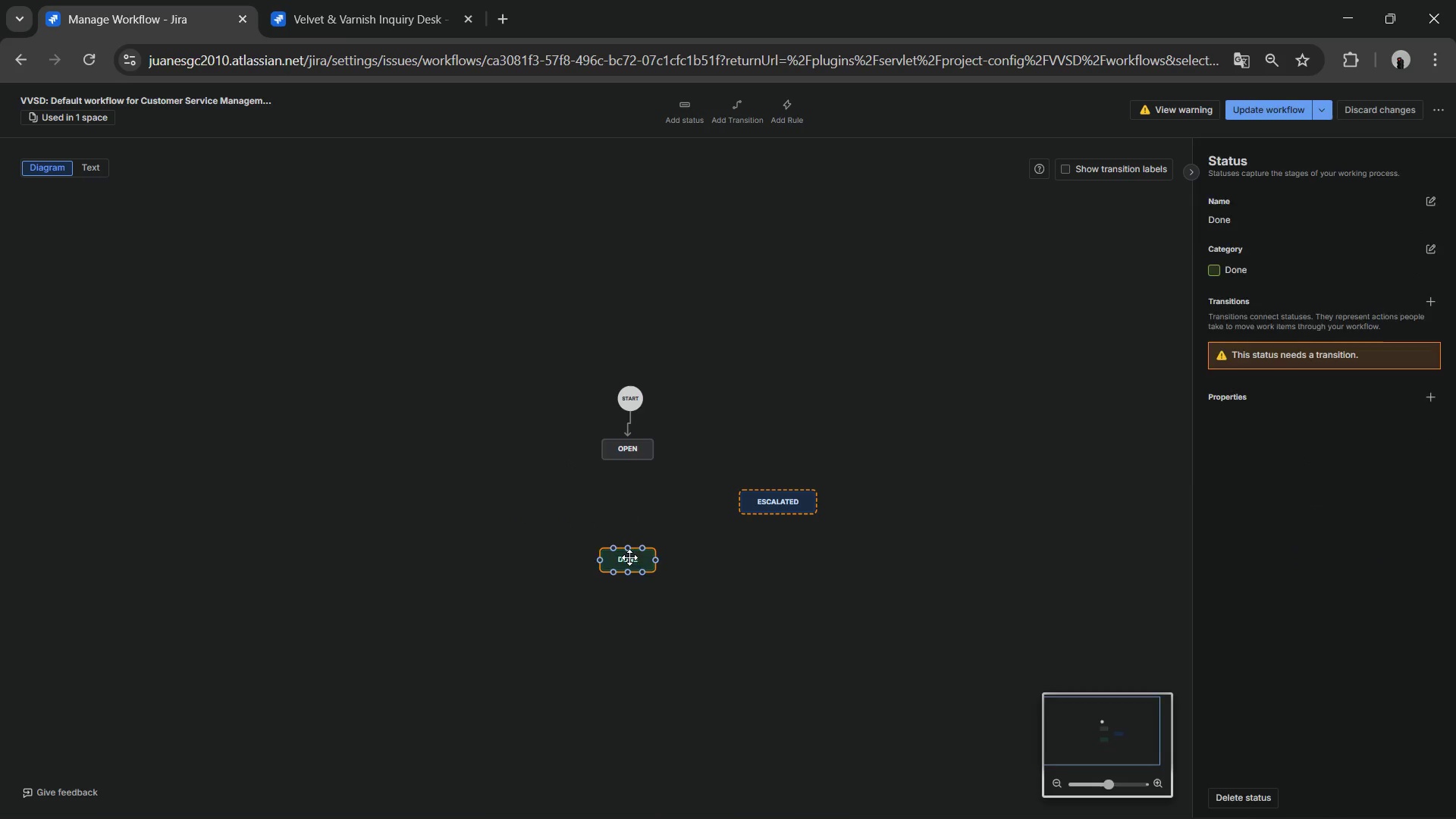 
key(Delete)
 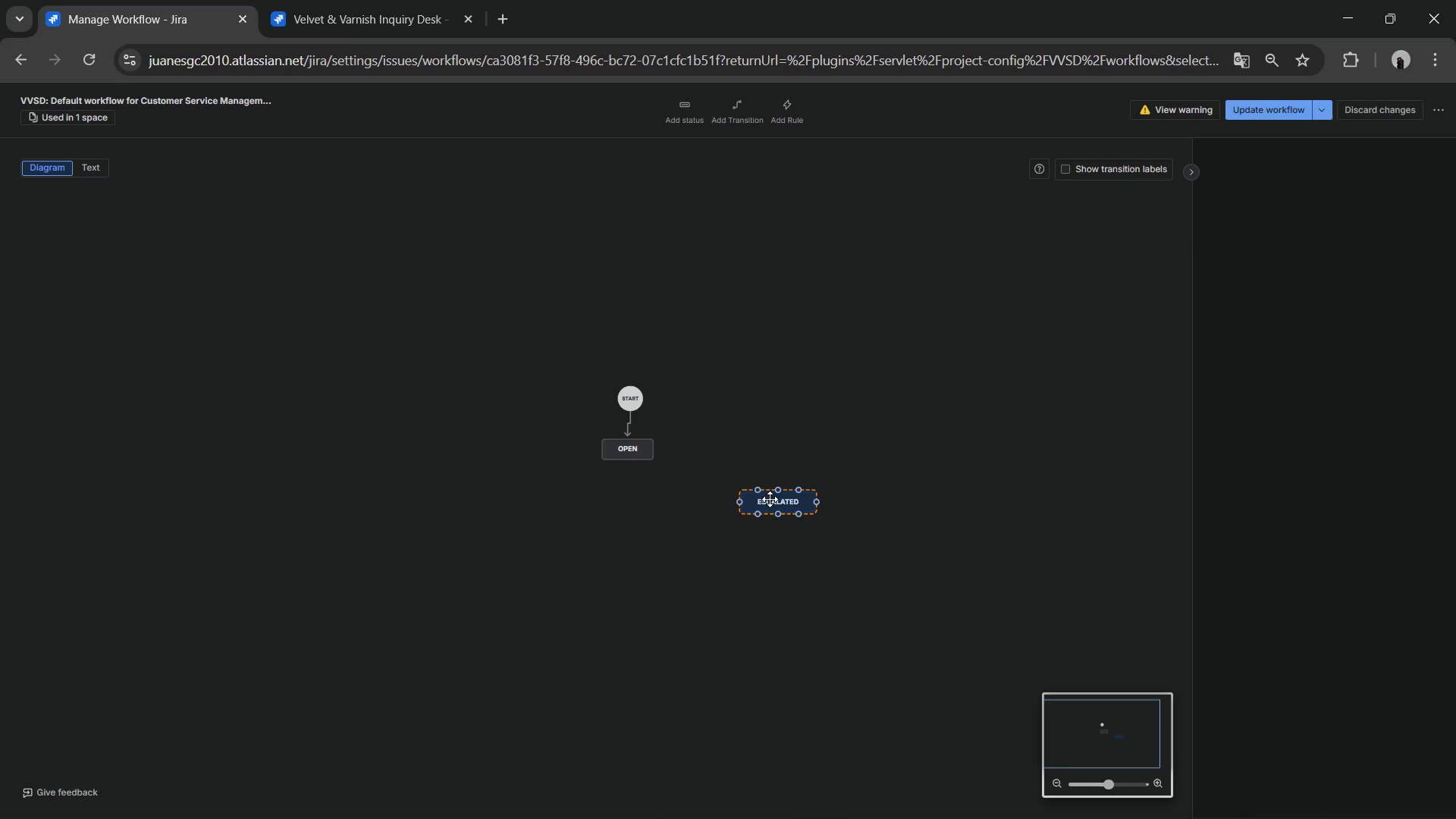 
left_click([770, 499])
 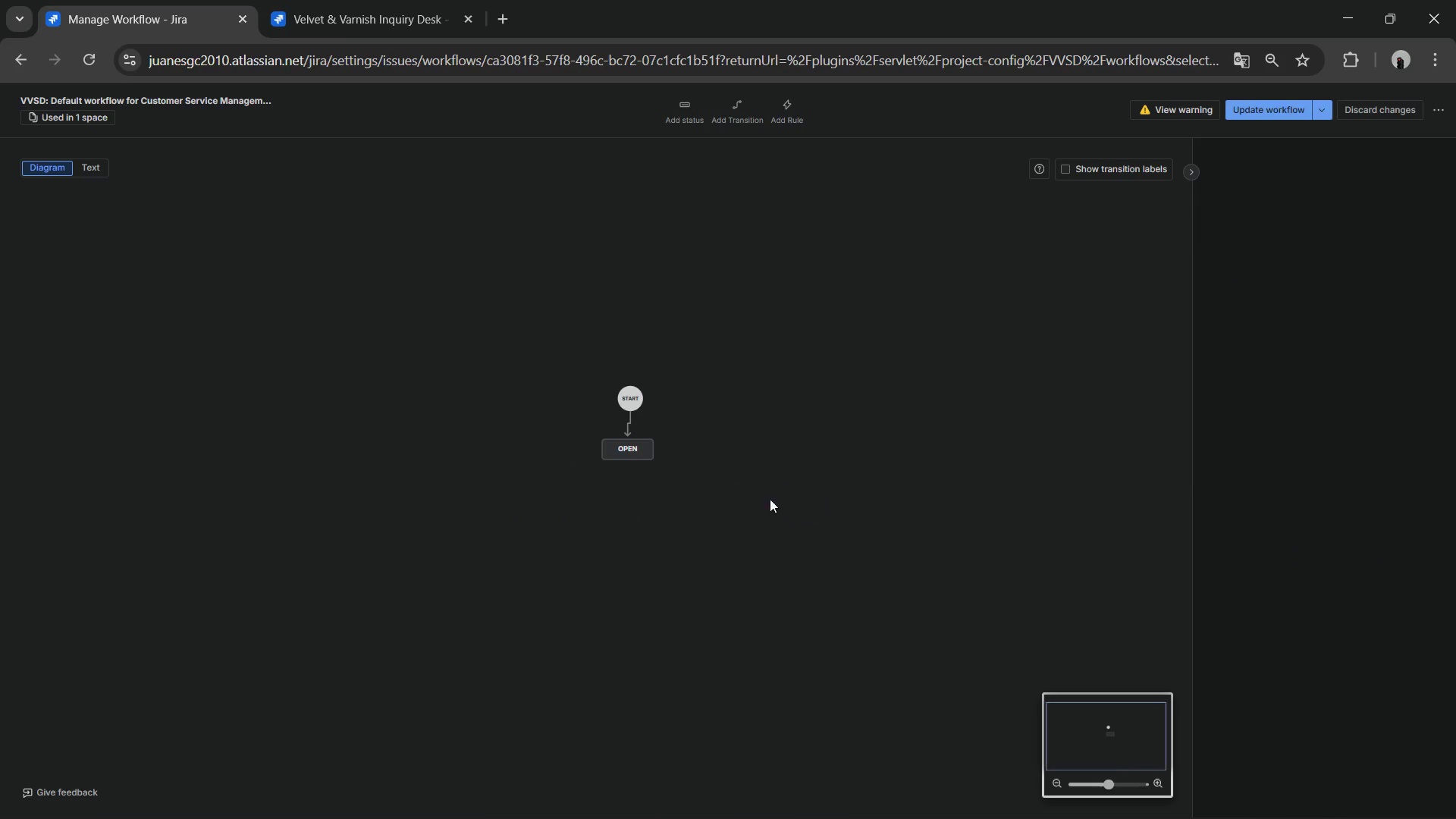 
key(Delete)
 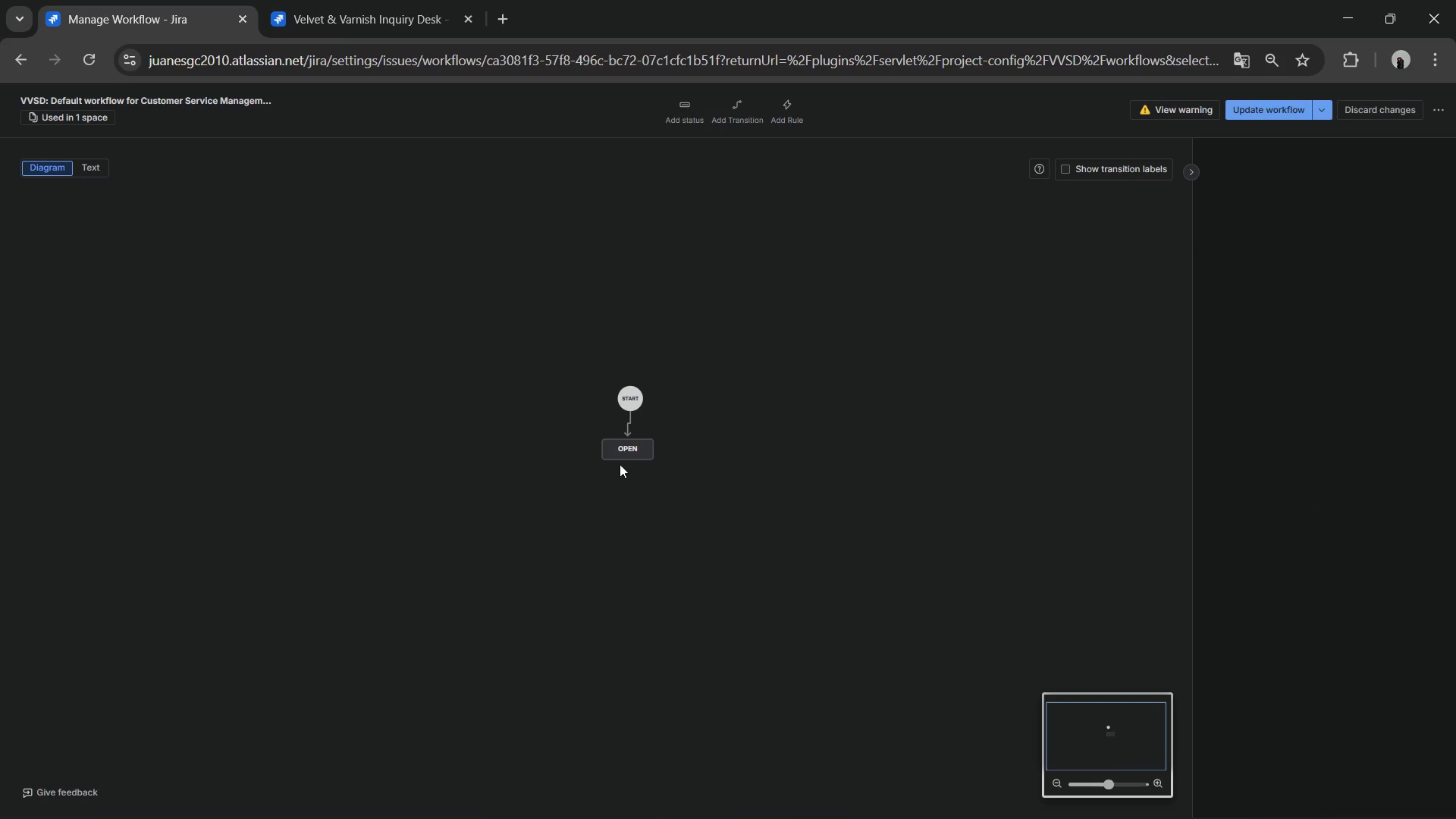 
left_click([627, 458])
 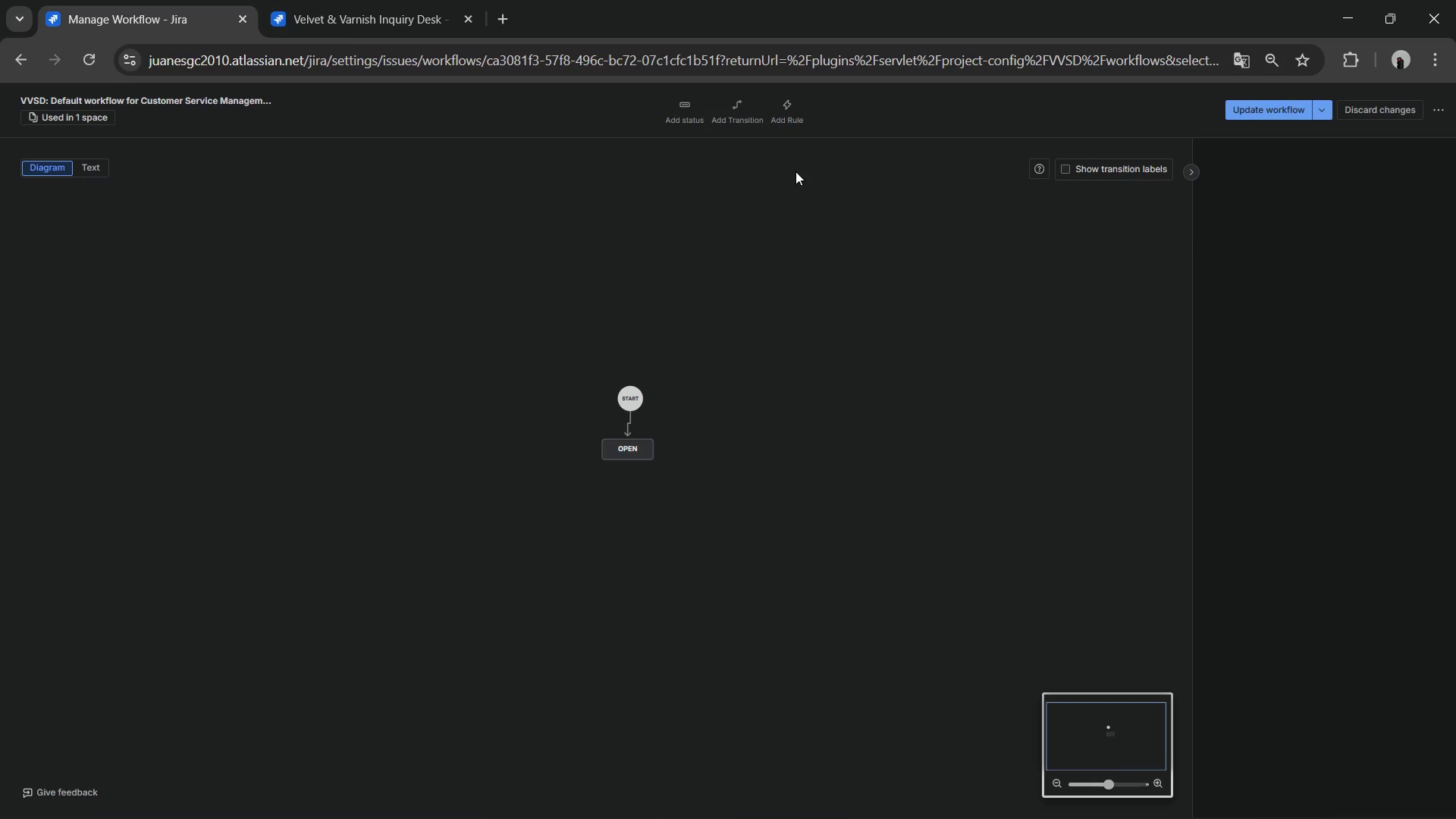 
left_click([795, 171])
 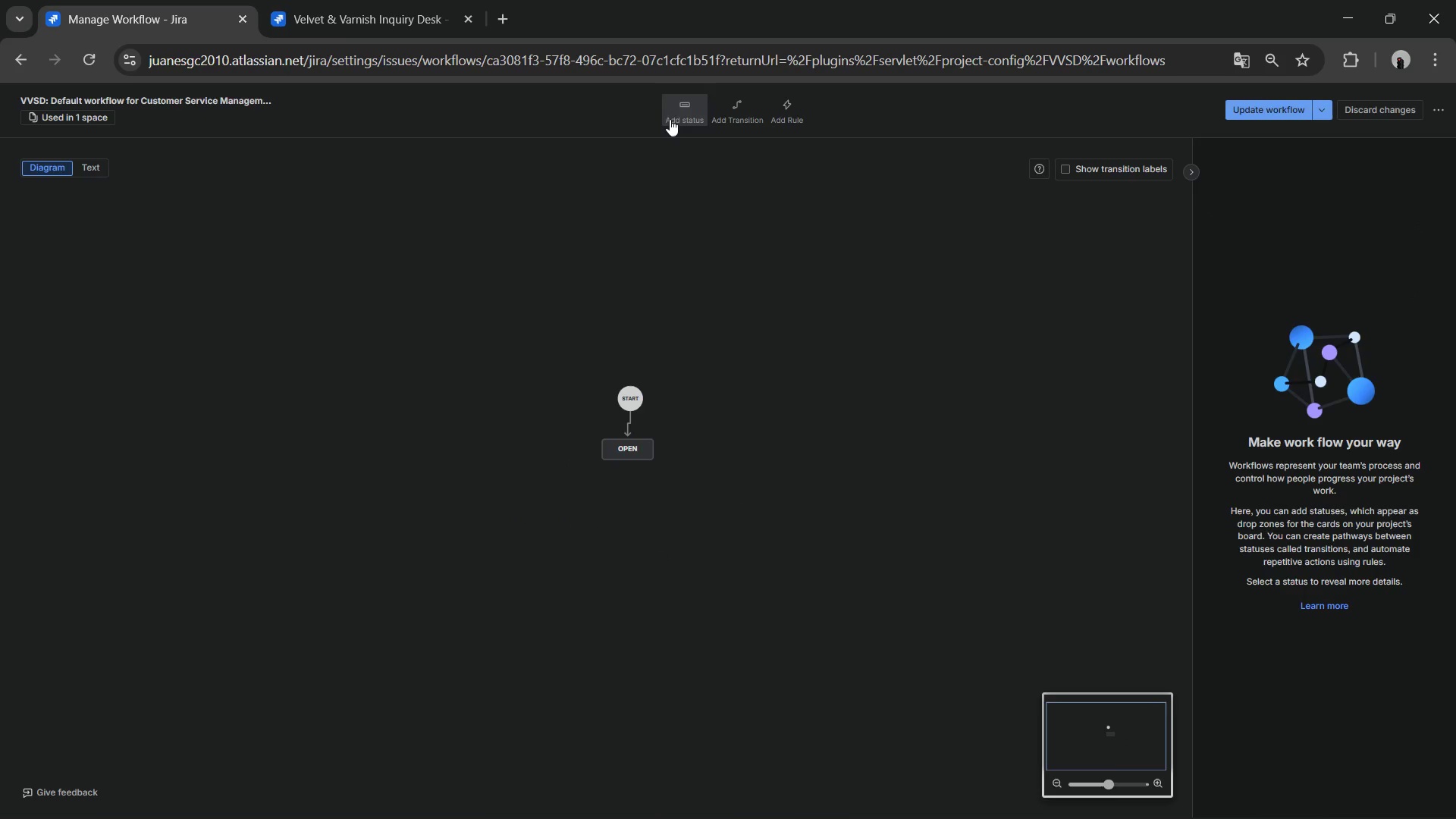 
left_click([674, 119])
 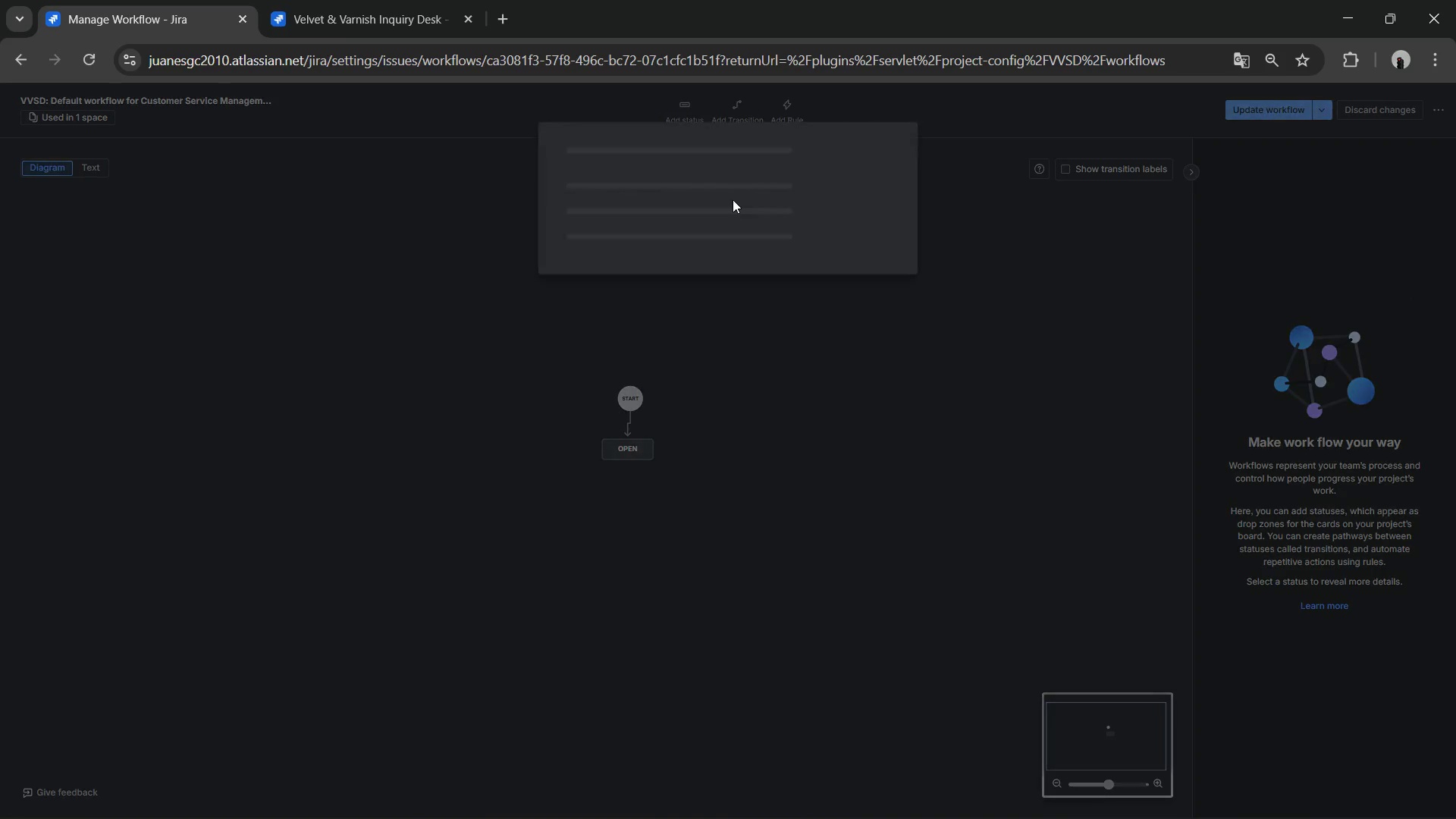 
mouse_move([719, 143])
 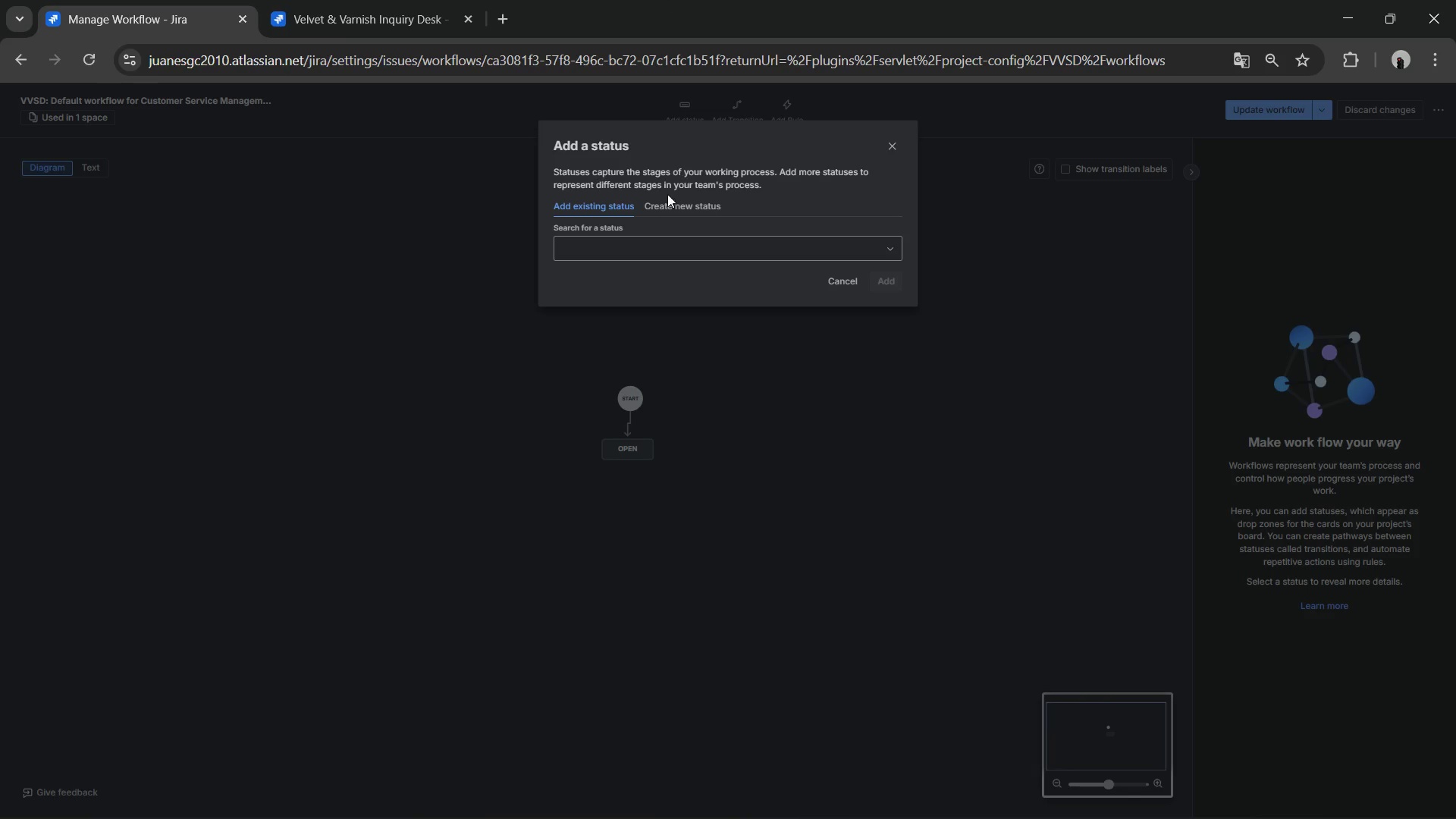 
left_click([661, 207])
 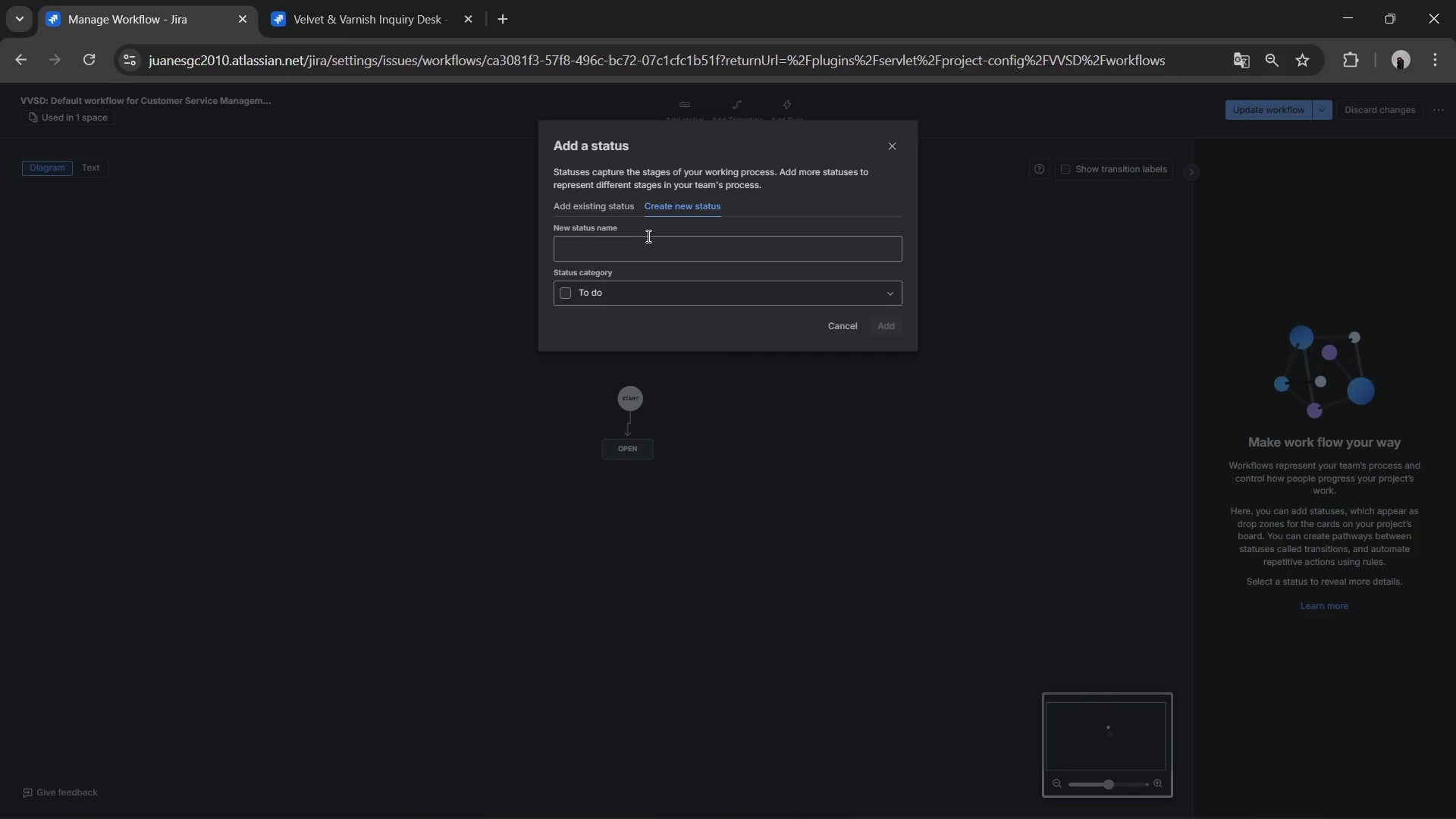 
left_click([626, 232])
 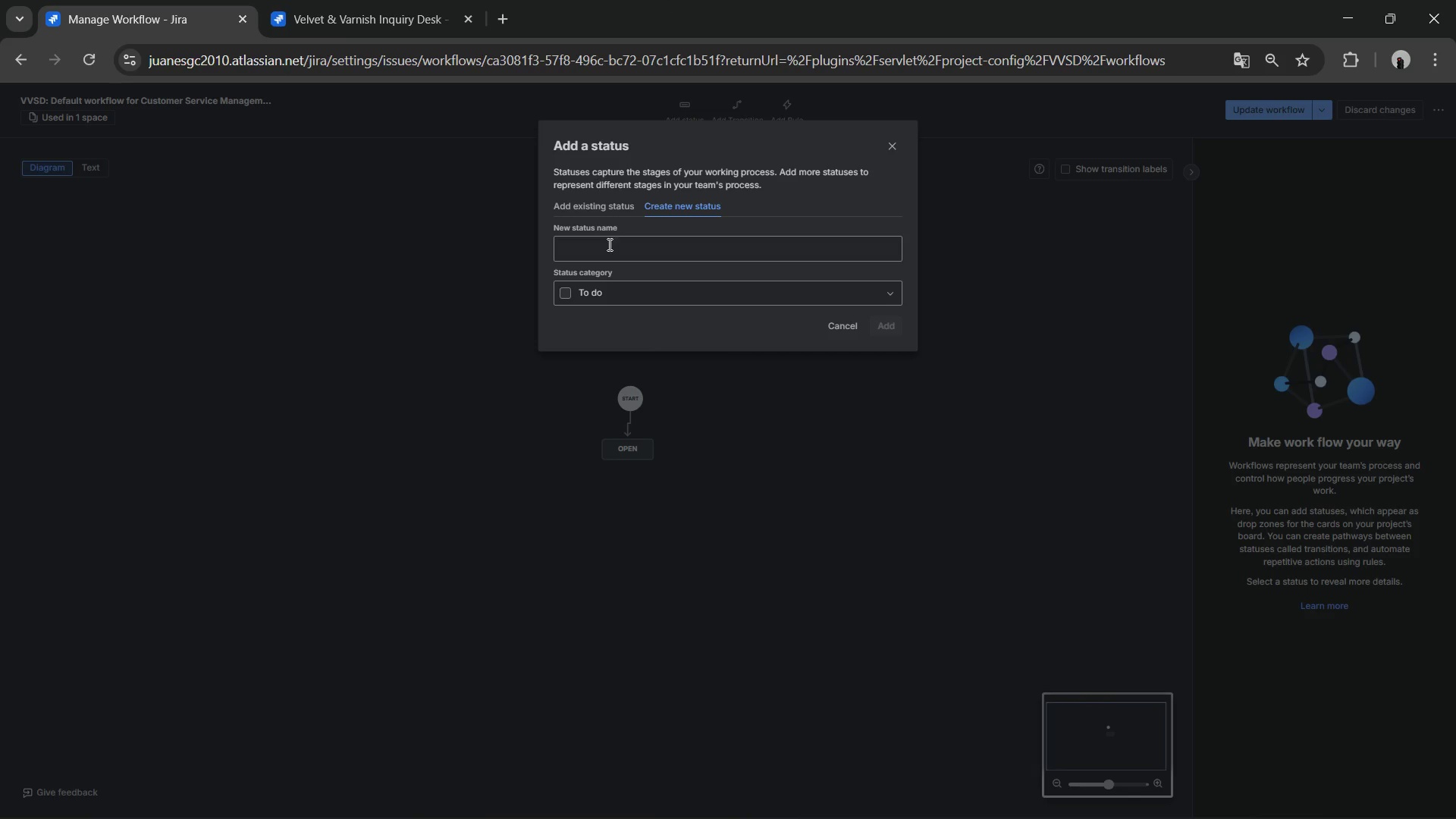 
left_click([608, 244])
 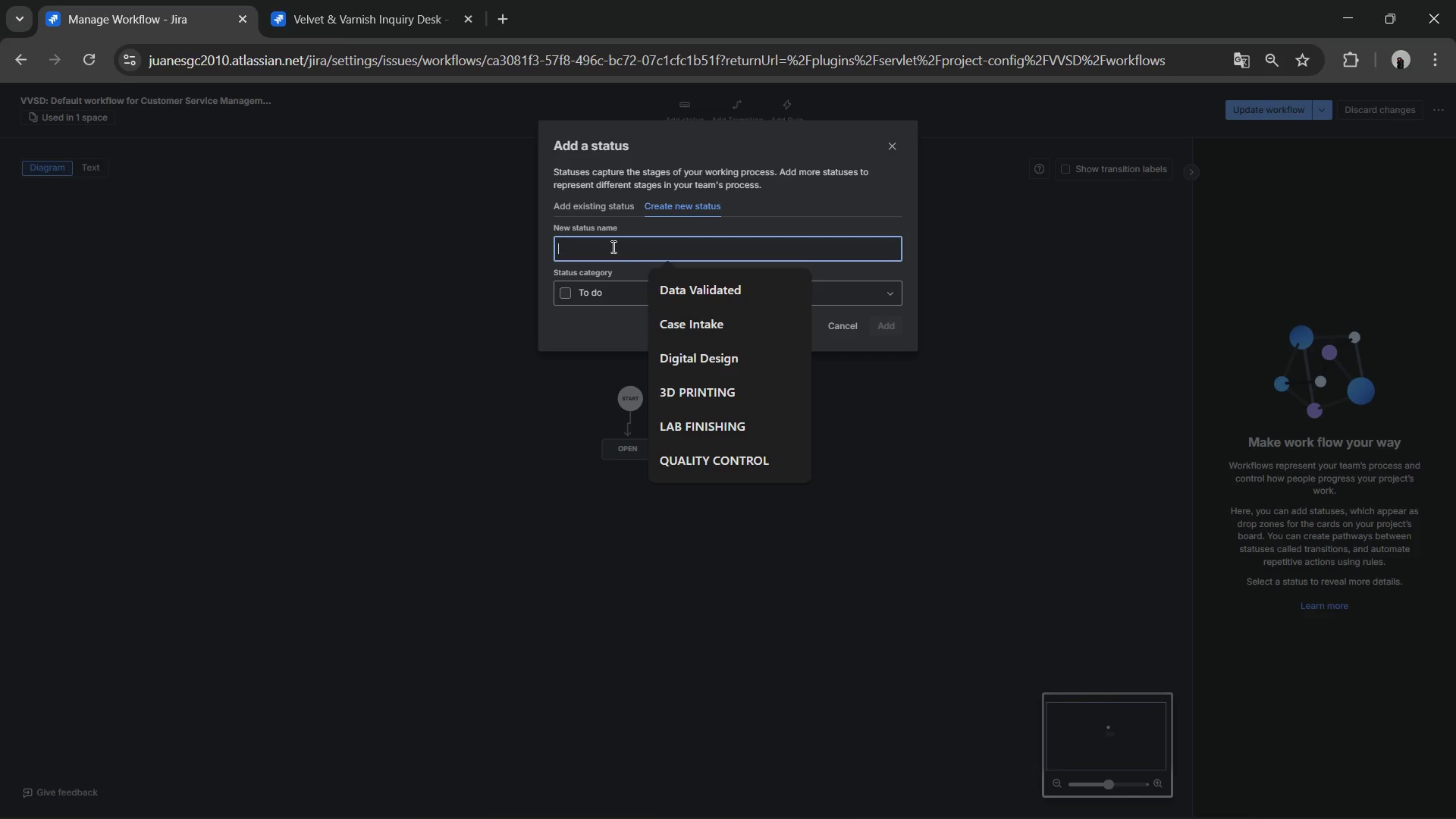 
type(New Request)
 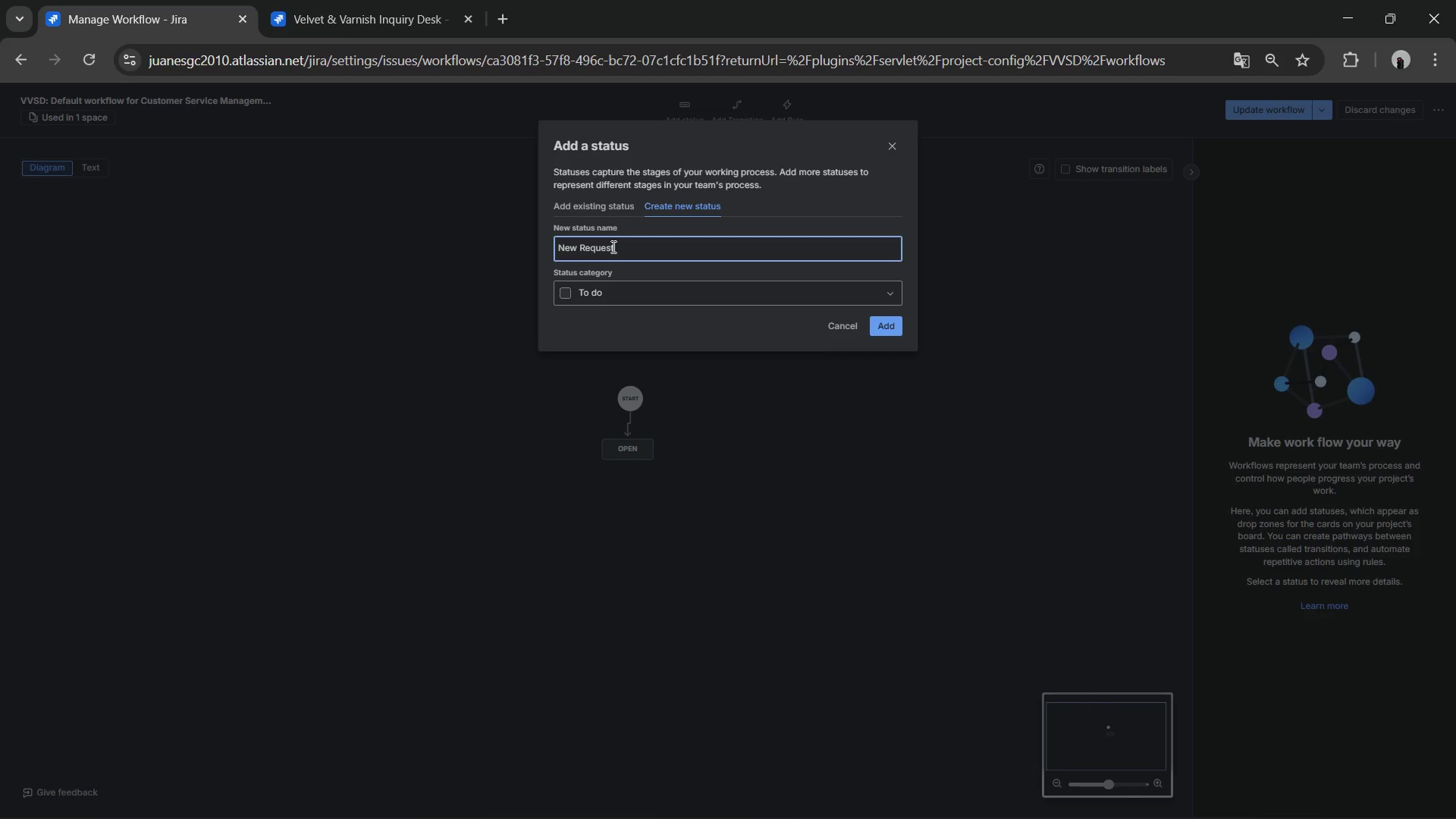 
key(Enter)
 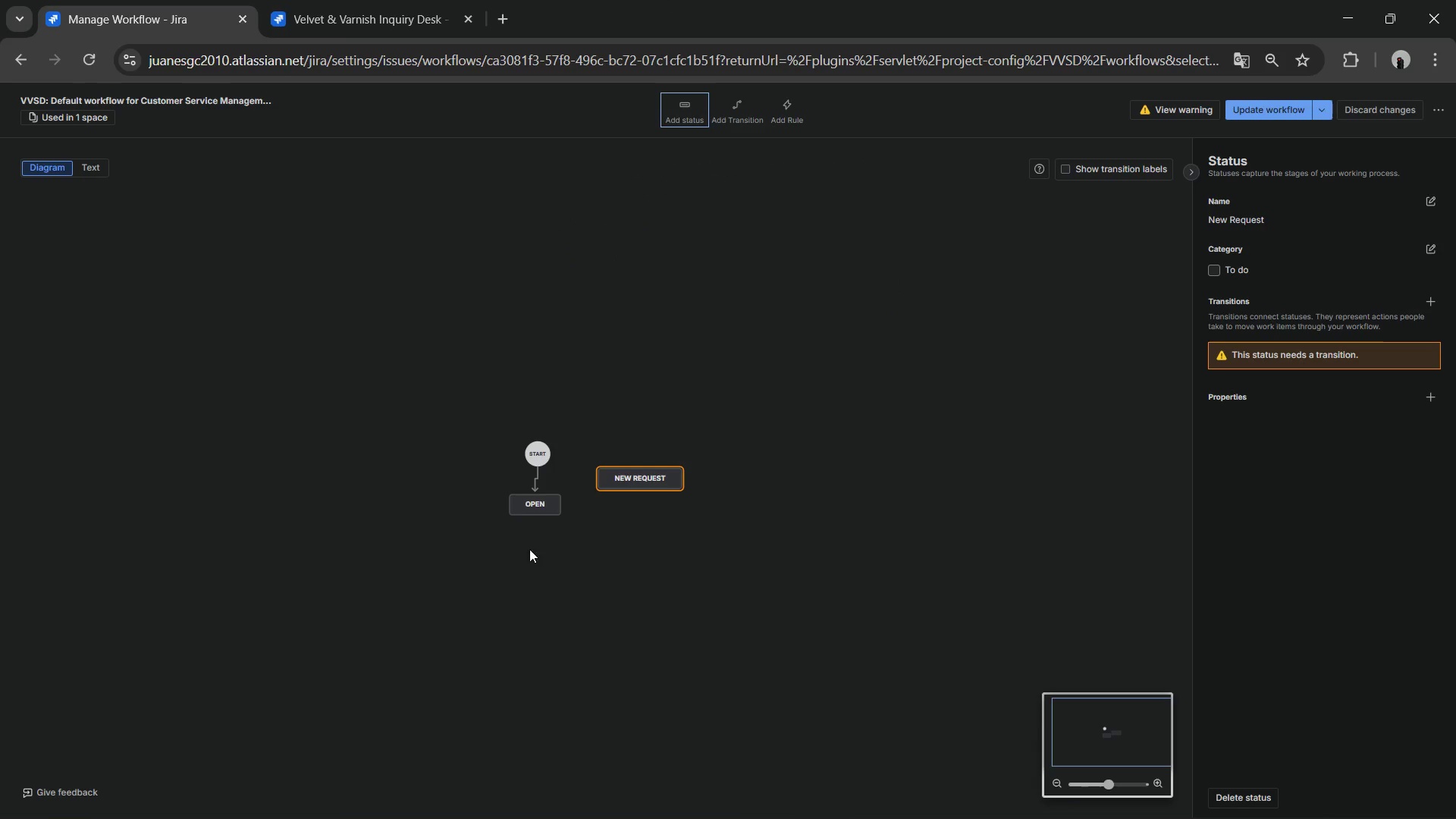 
left_click([532, 488])
 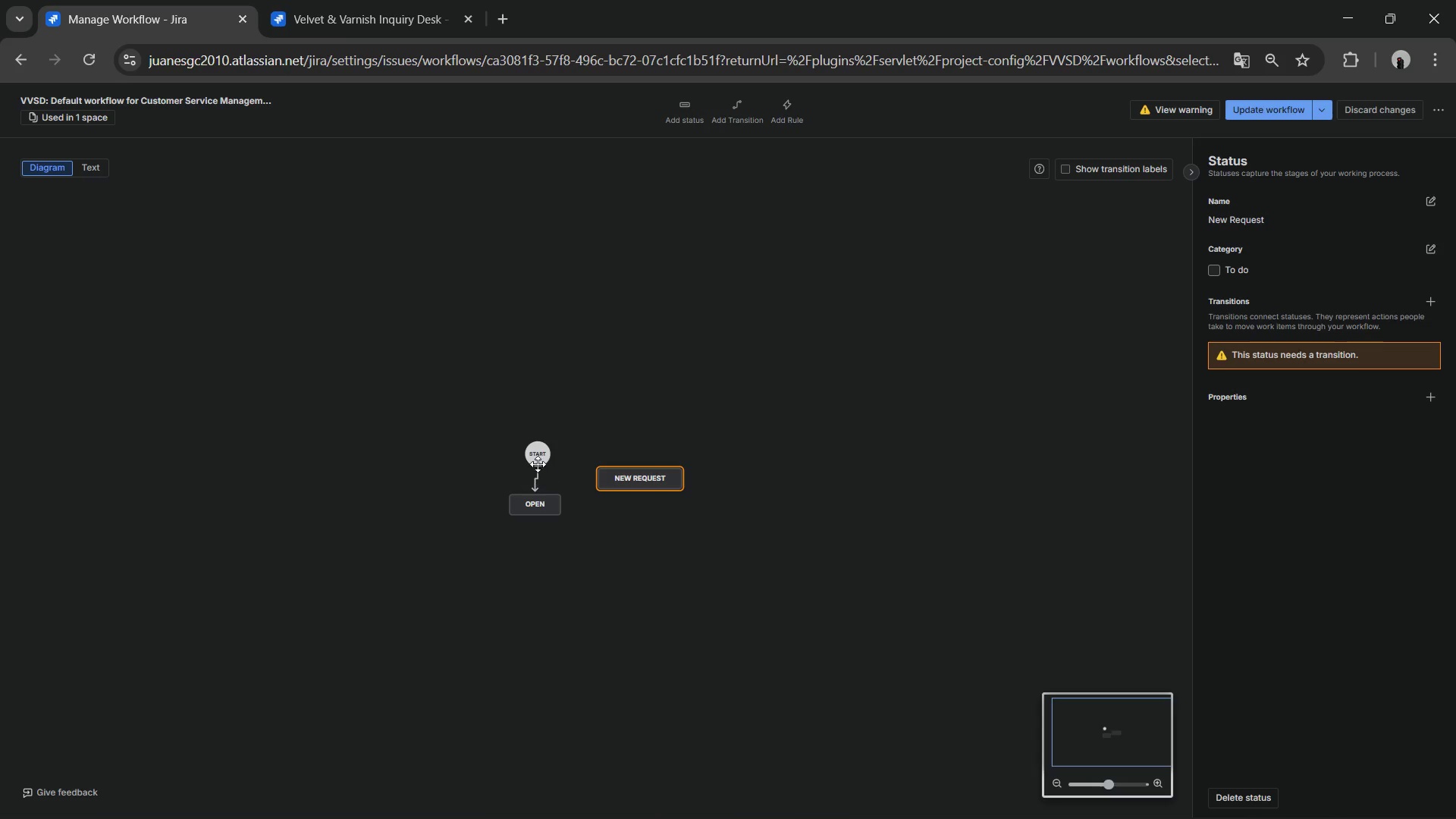 
left_click([538, 464])
 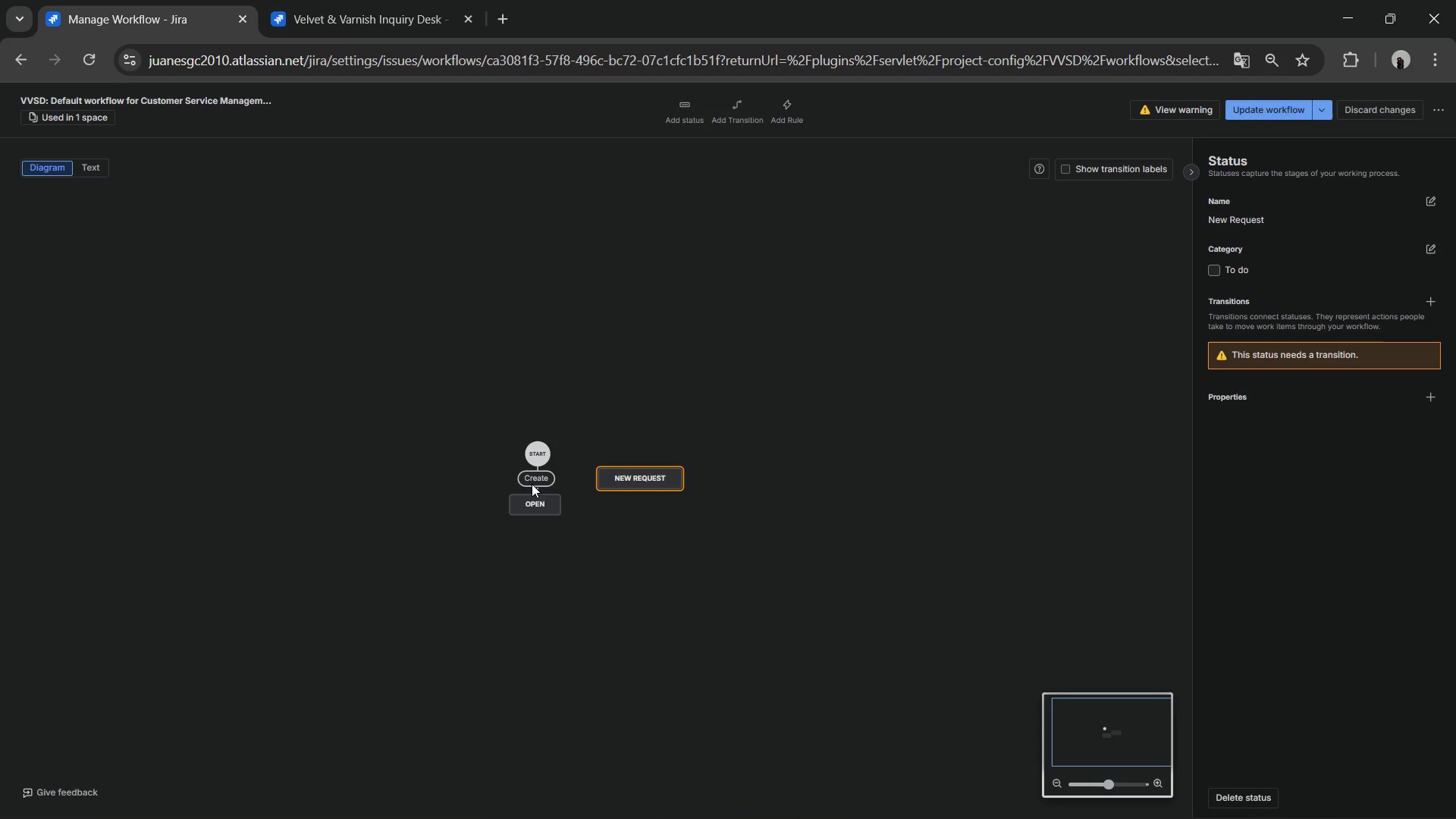 
hold_key(key=ControlLeft, duration=1.36)
scroll: coordinate [546, 478], scroll_direction: up, amount: 16.0
 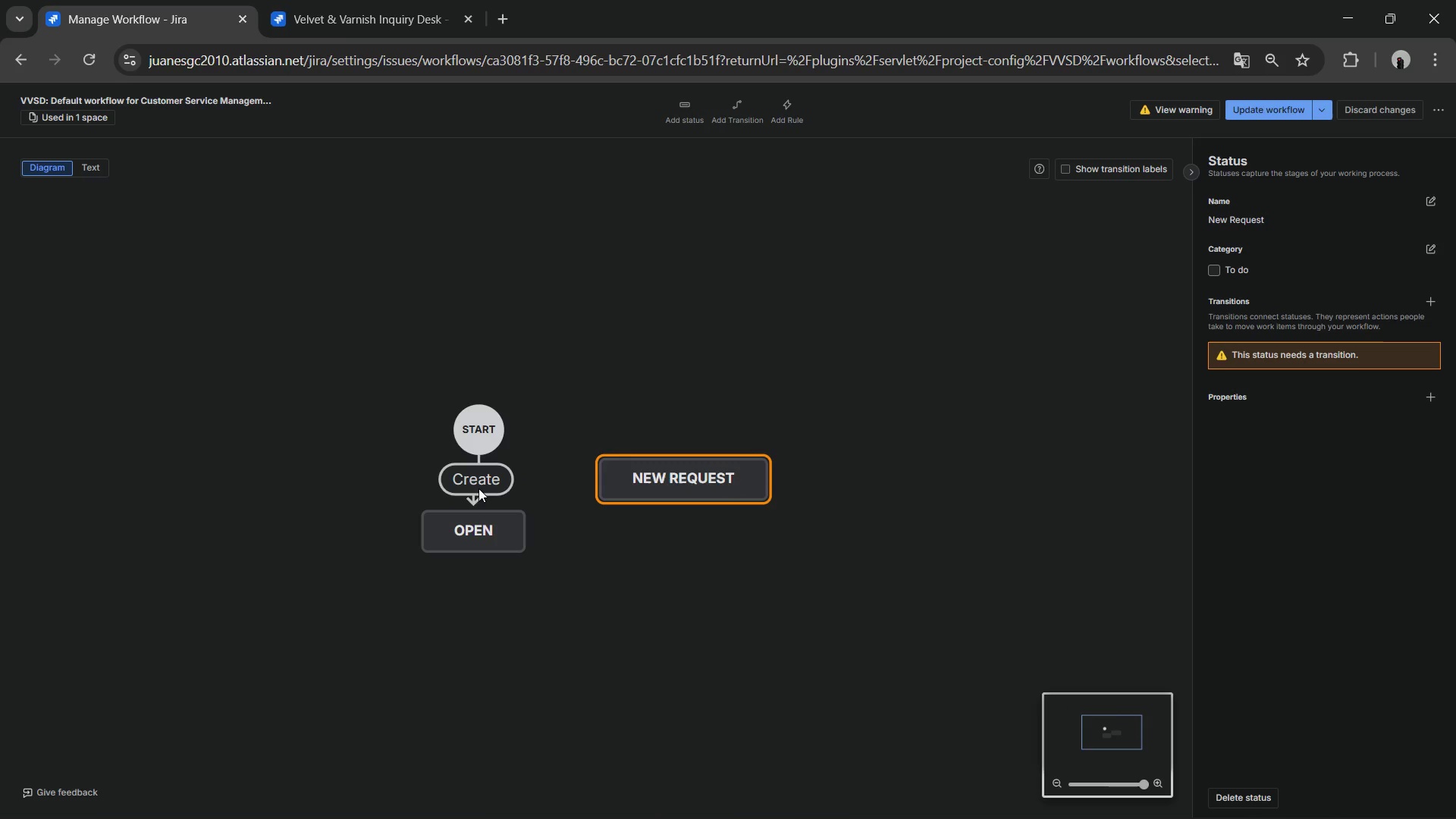 
left_click([479, 488])
 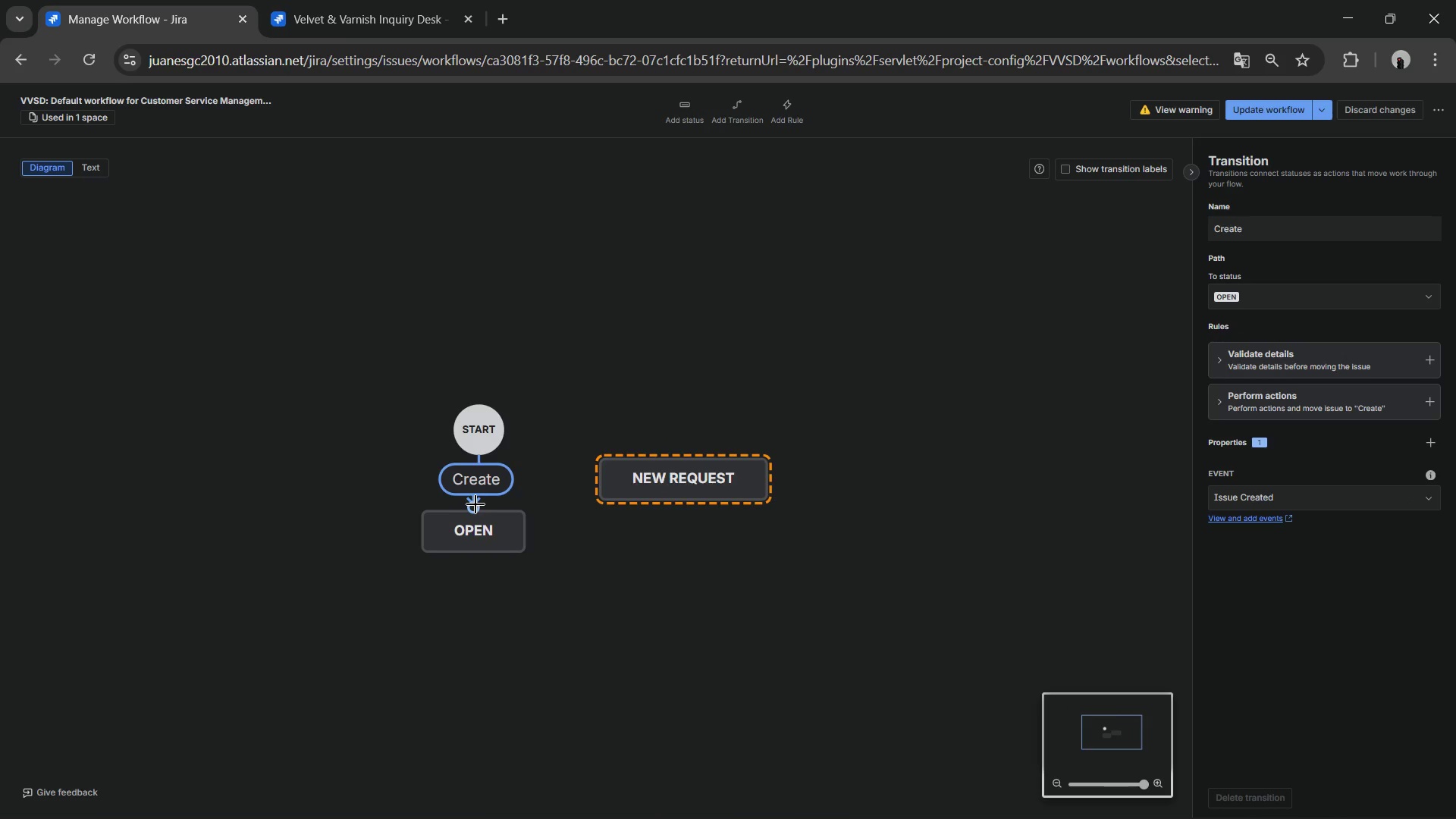 
left_click_drag(start_coordinate=[475, 504], to_coordinate=[595, 482])
 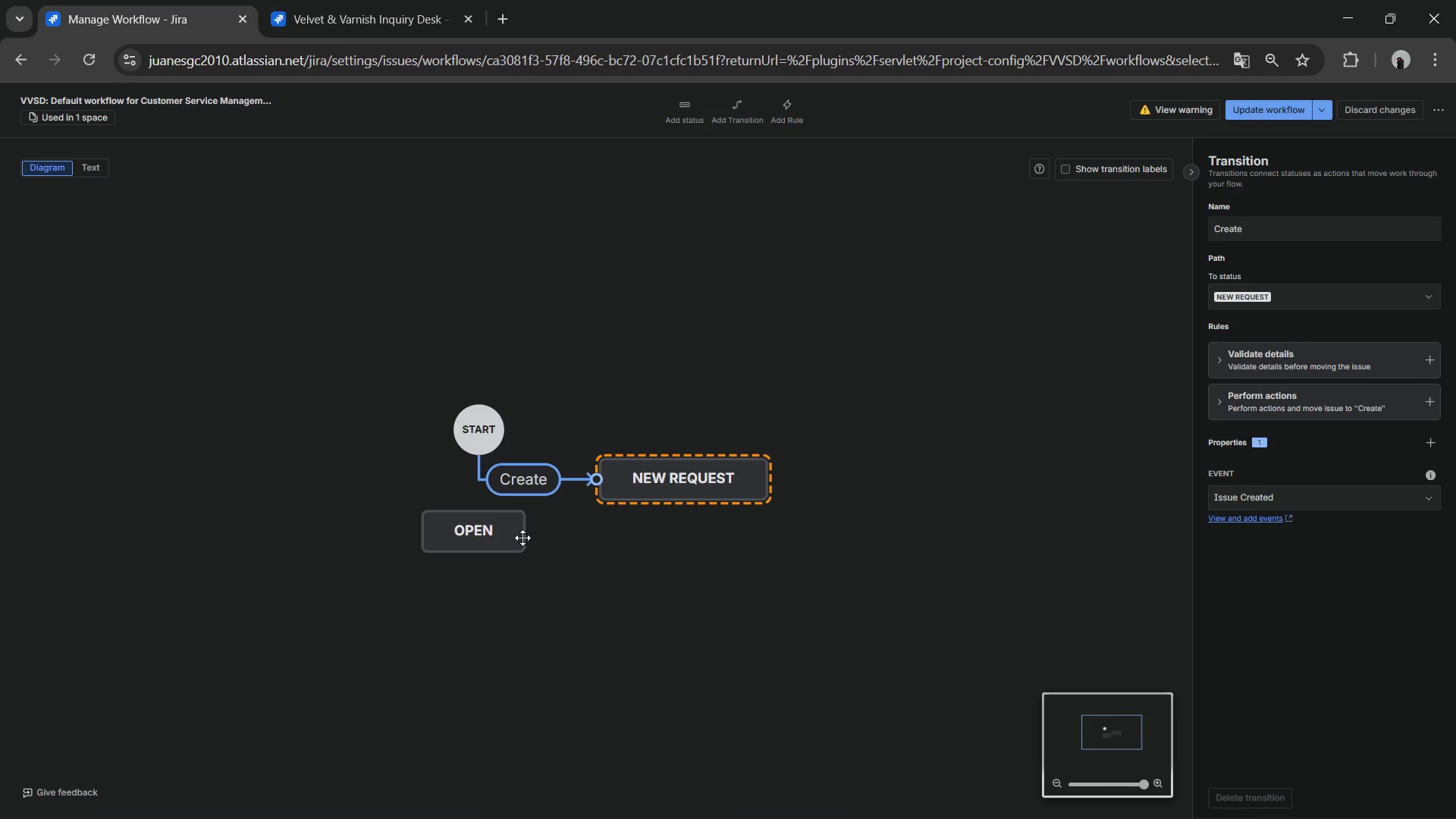 
left_click([511, 532])
 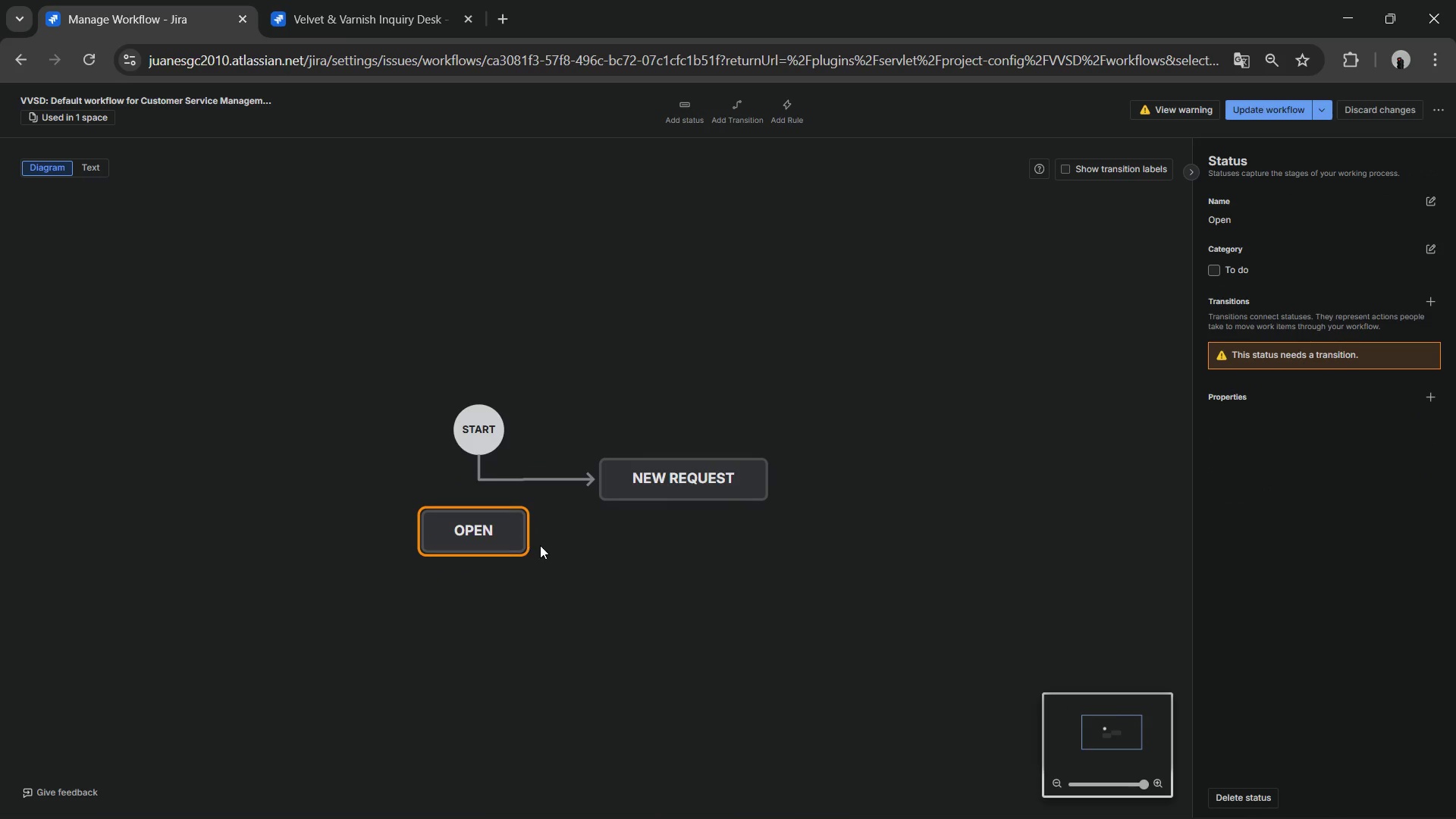 
key(Delete)
 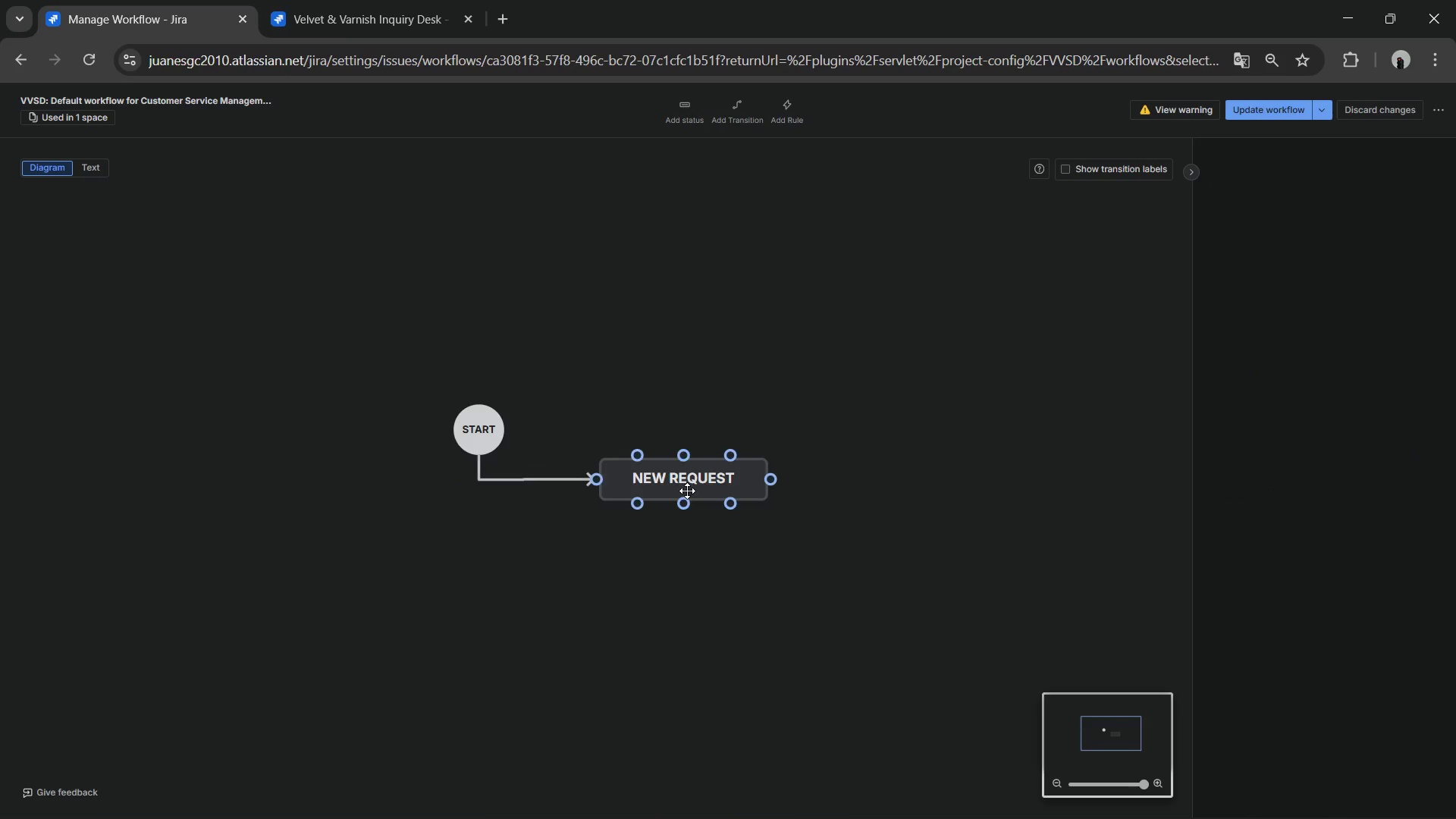 
left_click_drag(start_coordinate=[687, 491], to_coordinate=[581, 558])
 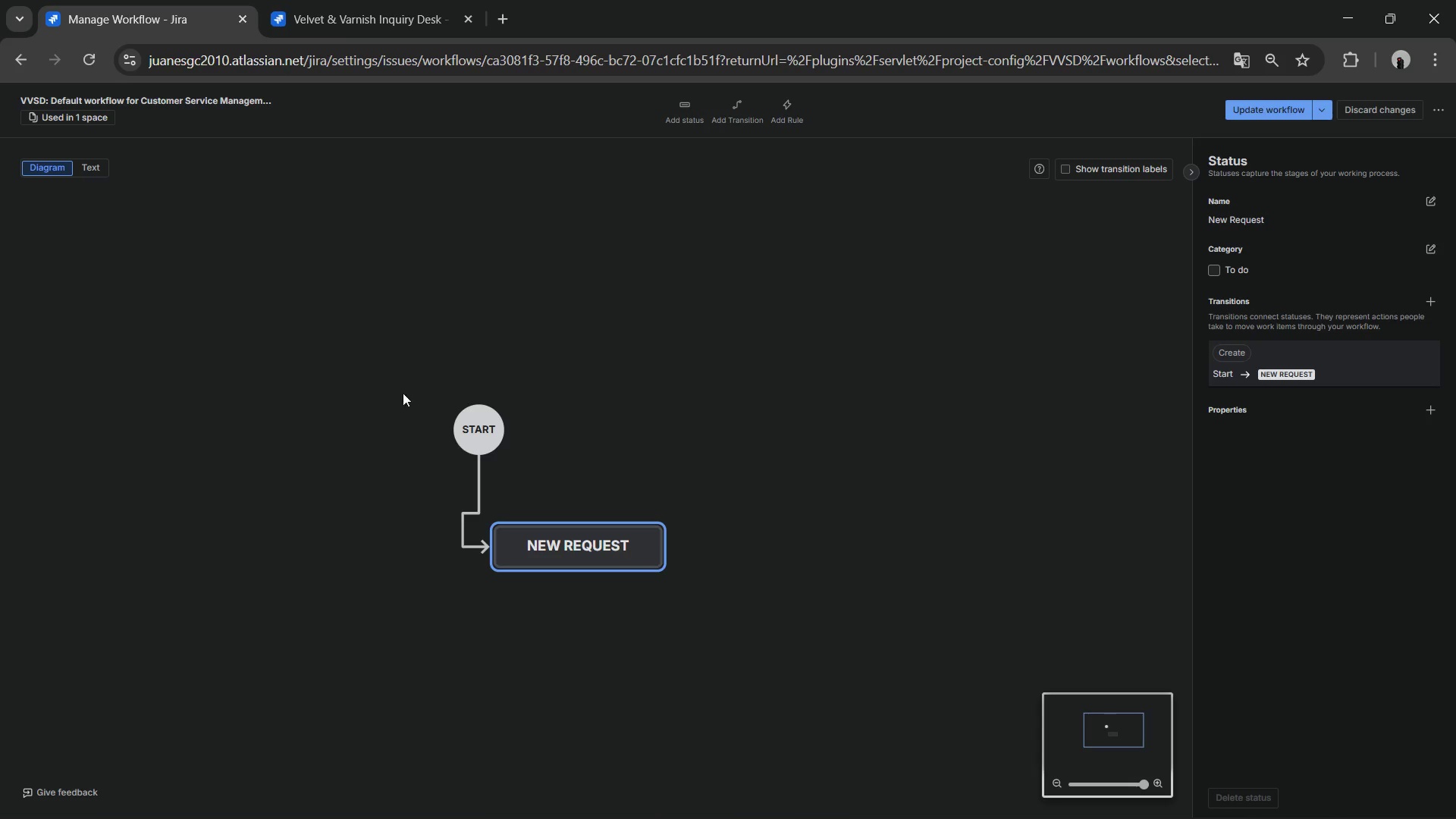 
left_click_drag(start_coordinate=[482, 418], to_coordinate=[278, 482])
 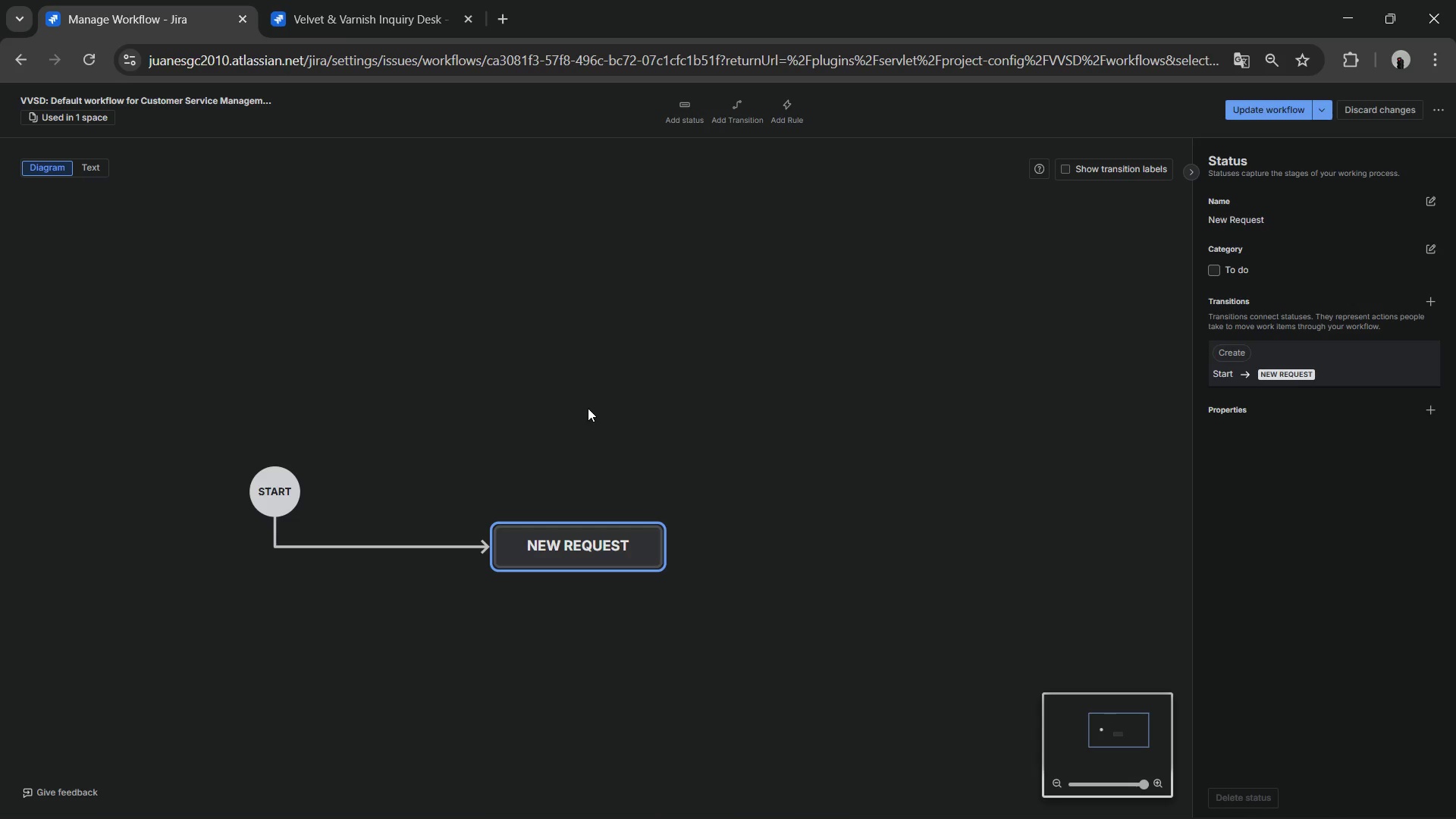 
left_click([588, 408])
 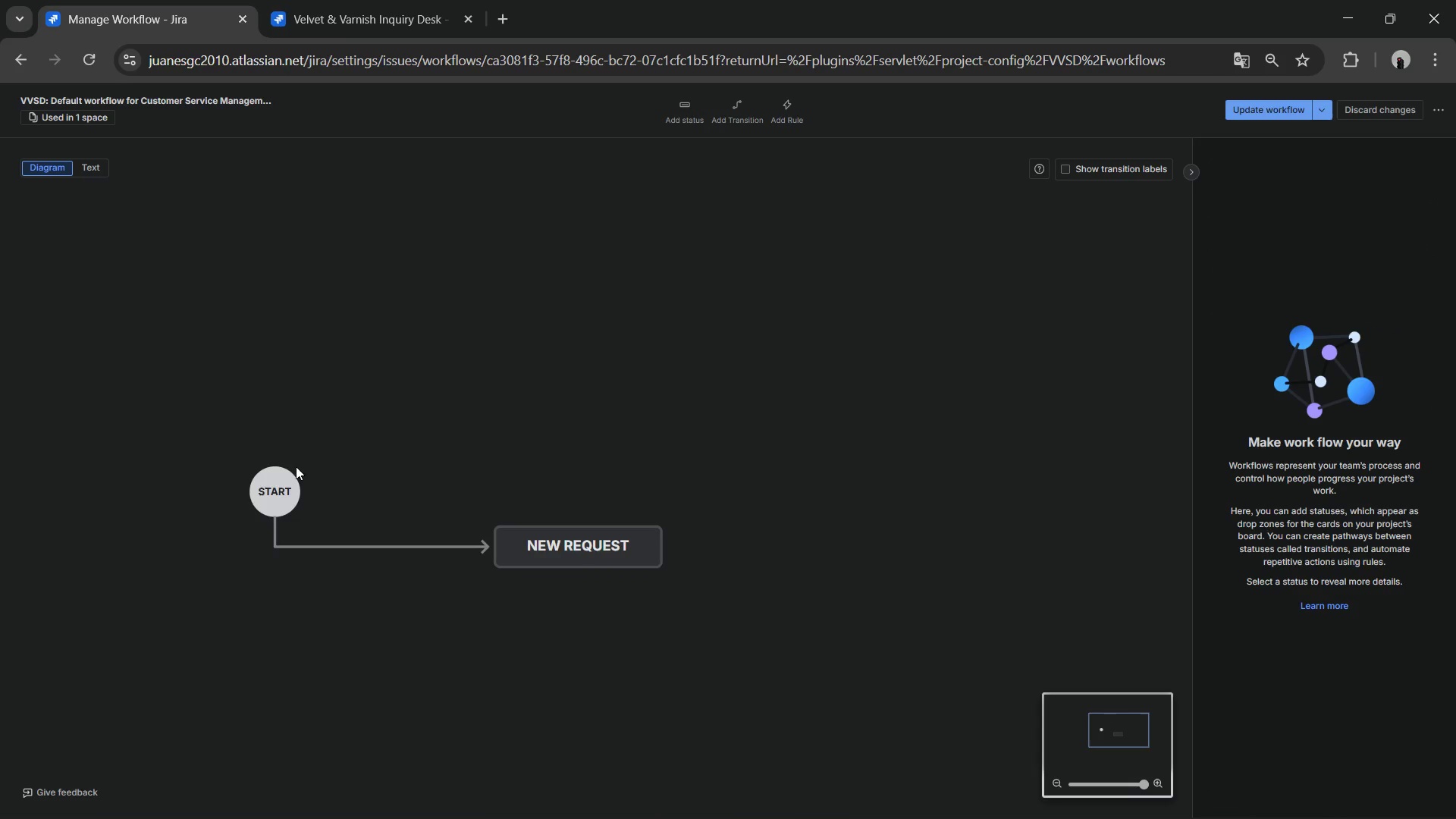 
hold_key(key=ControlLeft, duration=0.39)
scroll: coordinate [296, 466], scroll_direction: down, amount: 4.0
 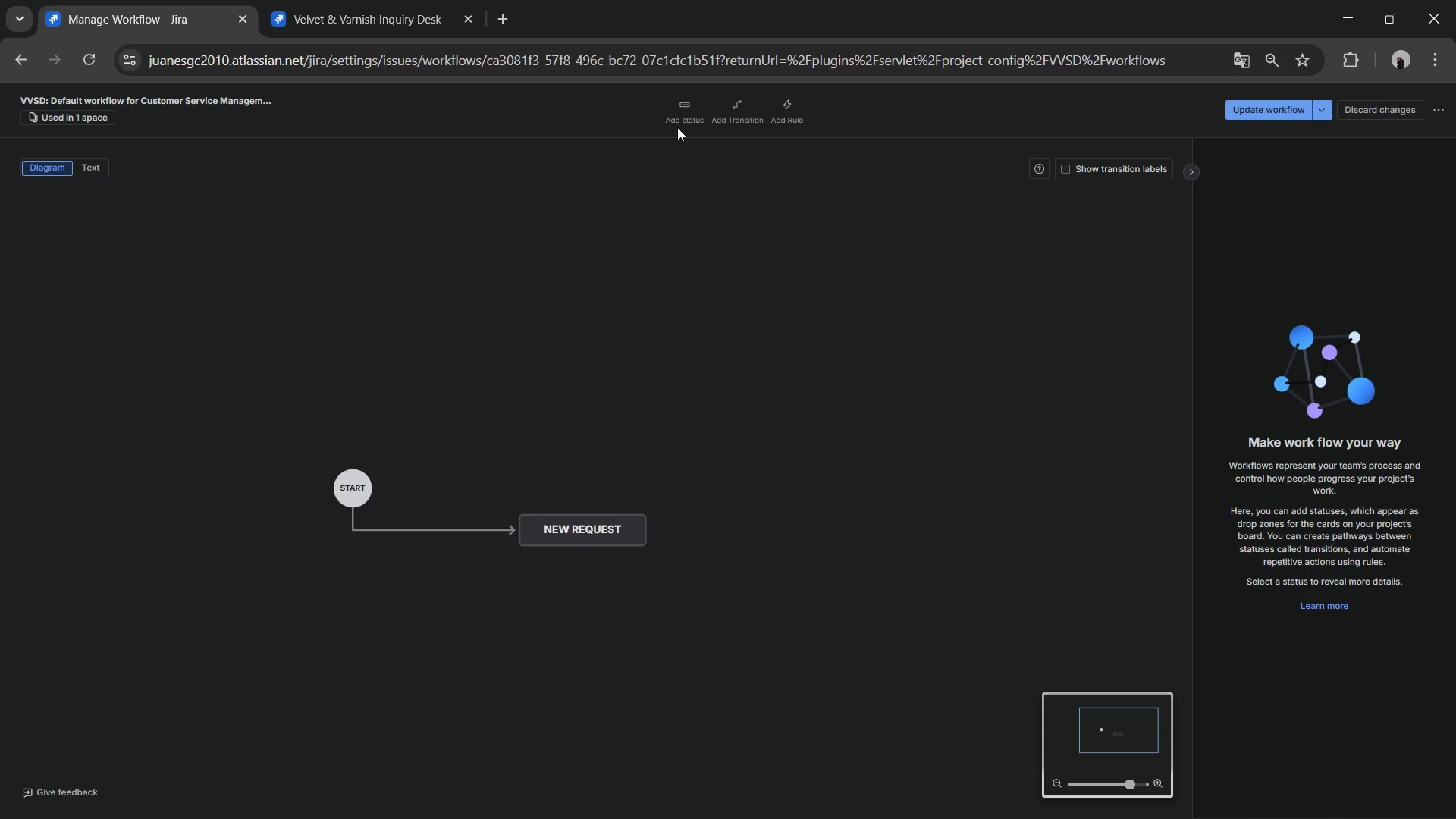 
double_click([679, 118])
 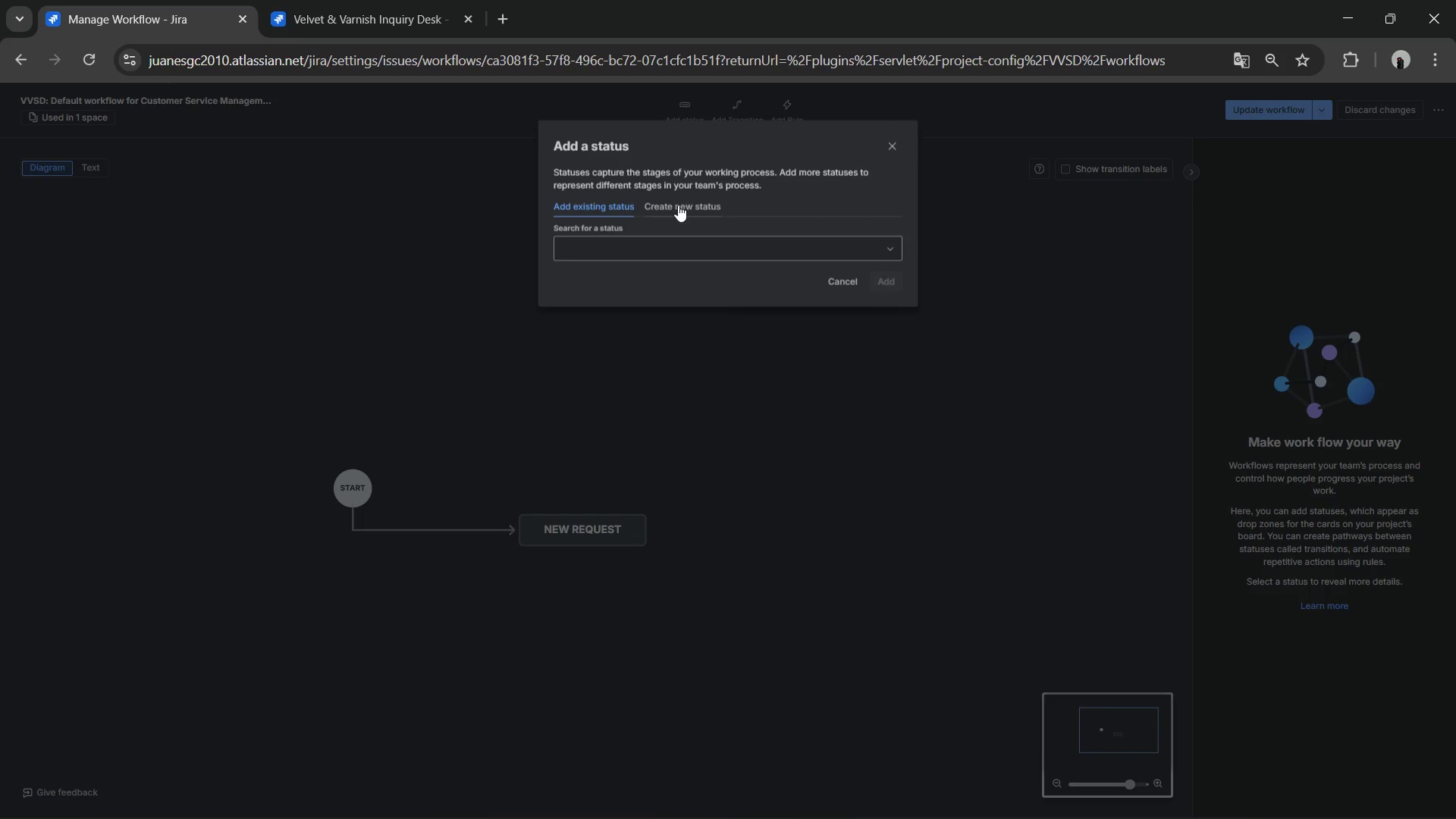 
left_click([678, 205])
 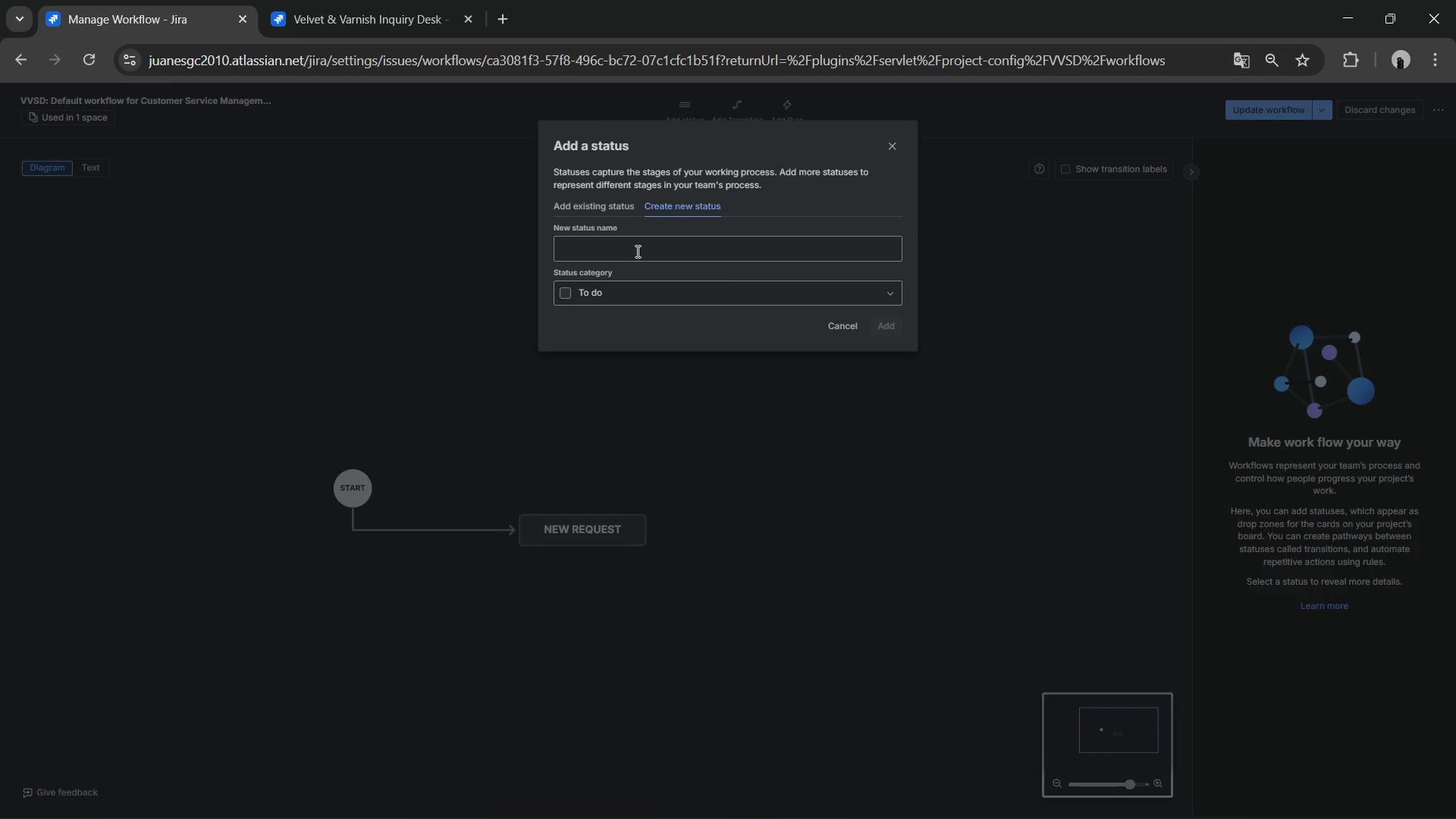 
left_click([636, 251])
 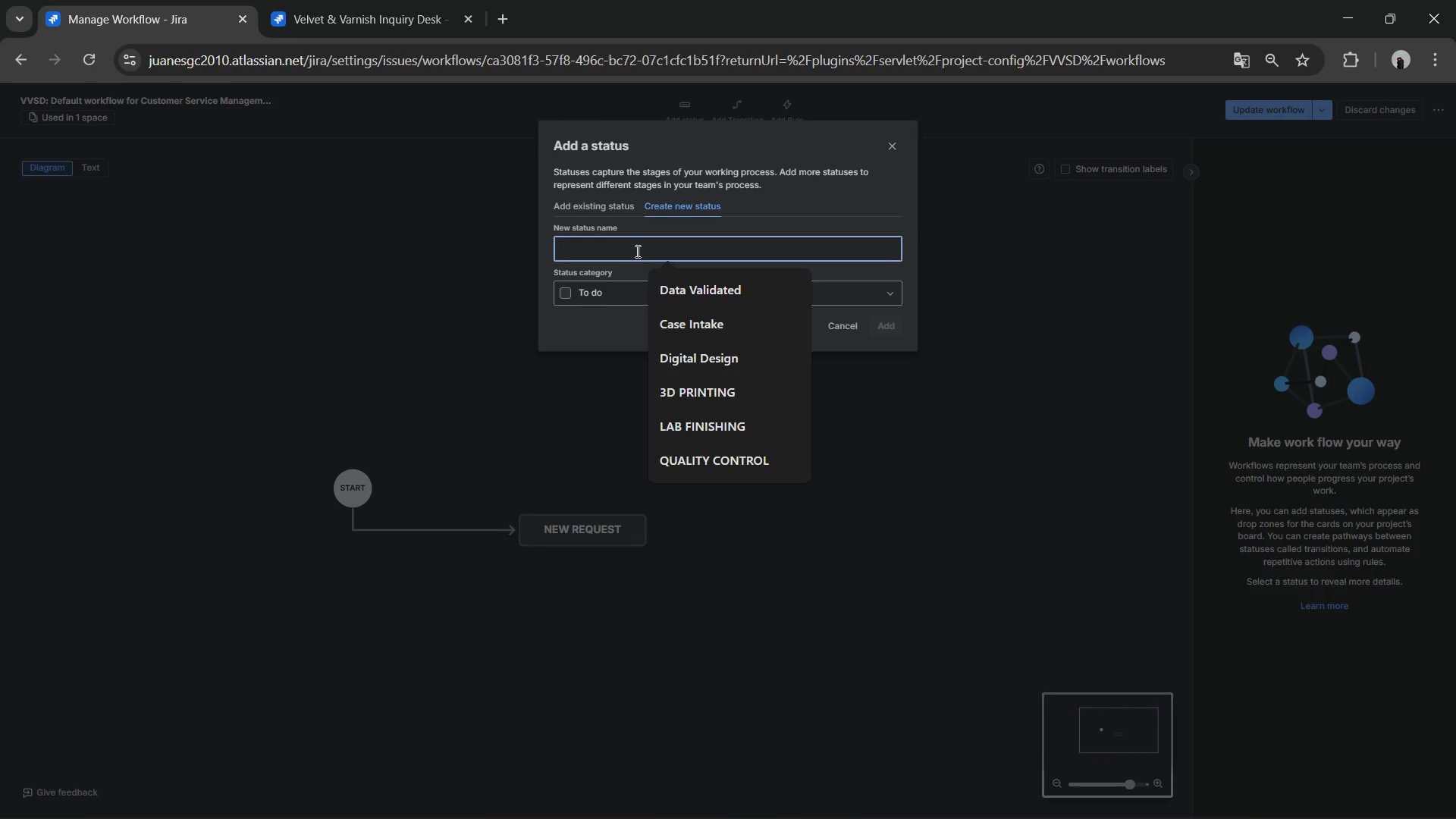 
key(Control+S)
 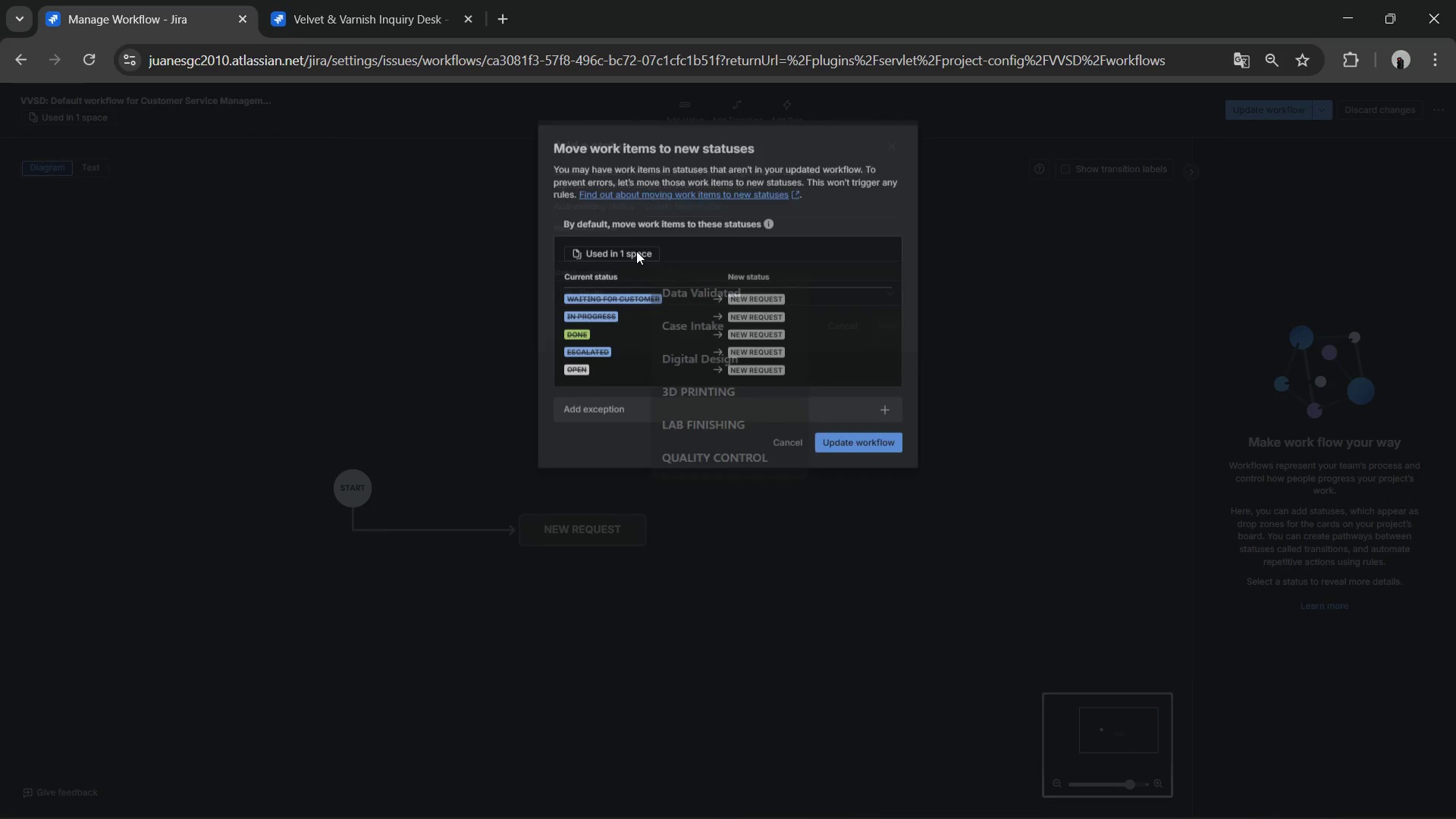 
type(che)
 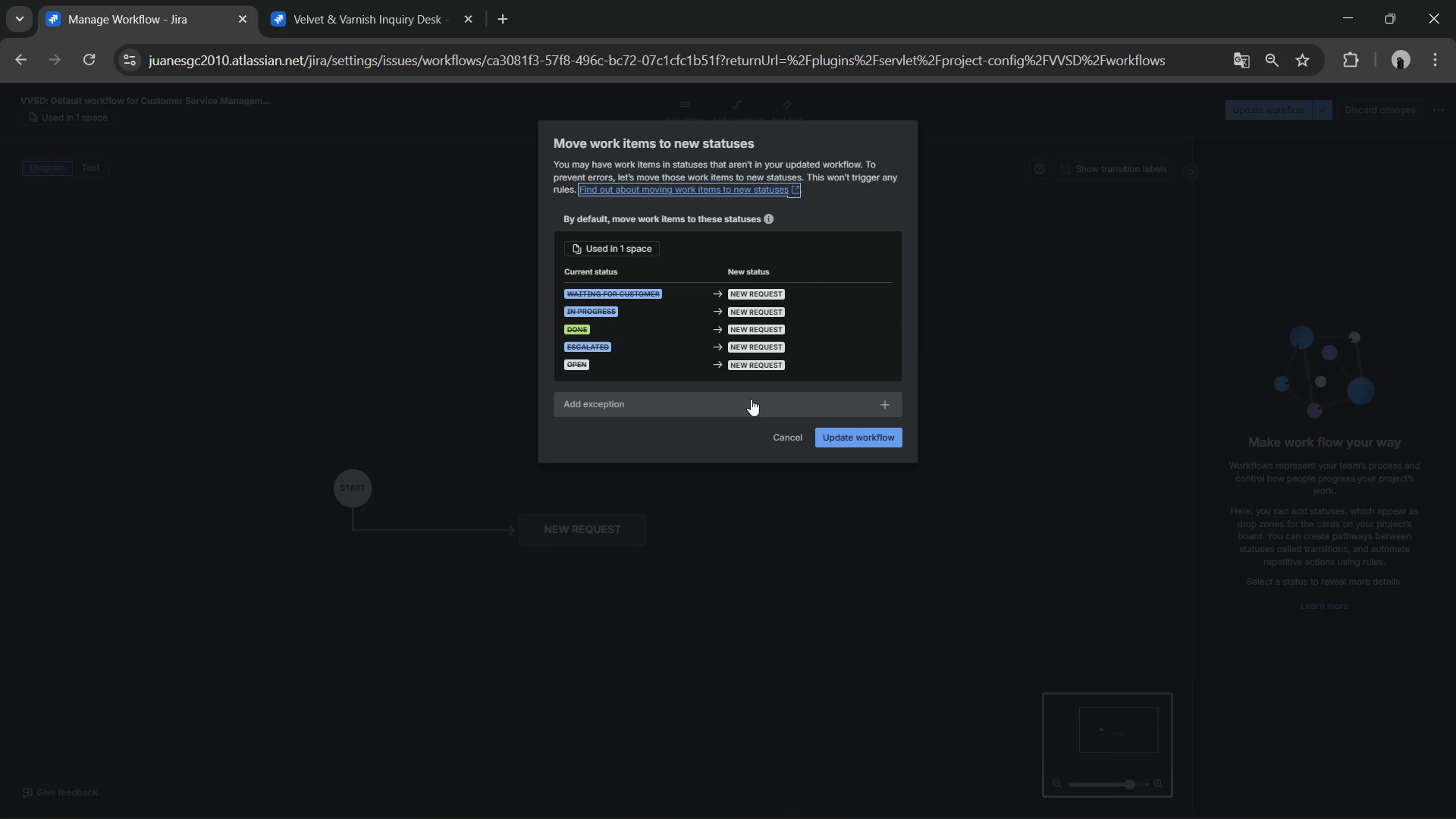 
left_click([789, 441])
 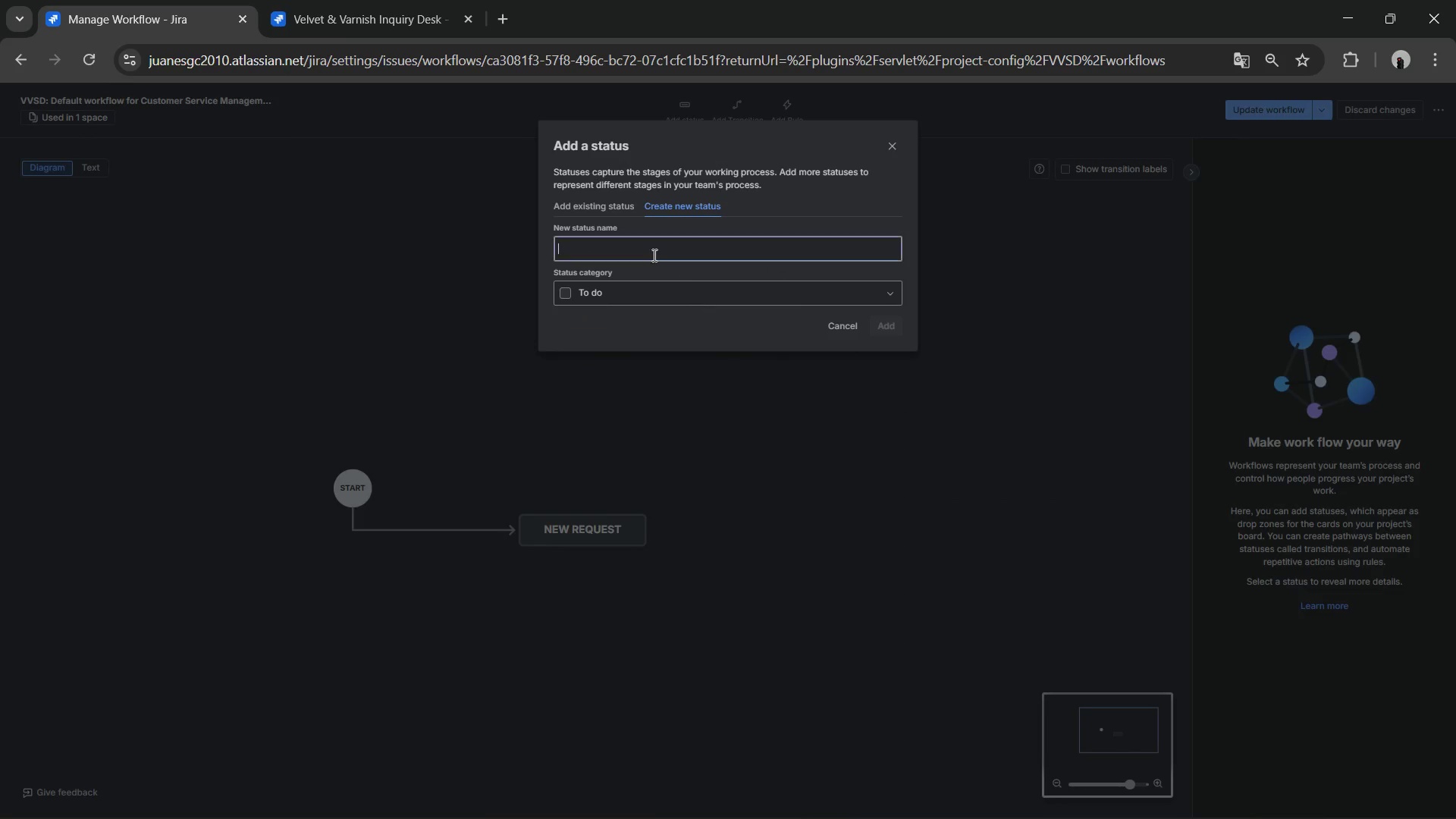 
left_click([643, 248])
 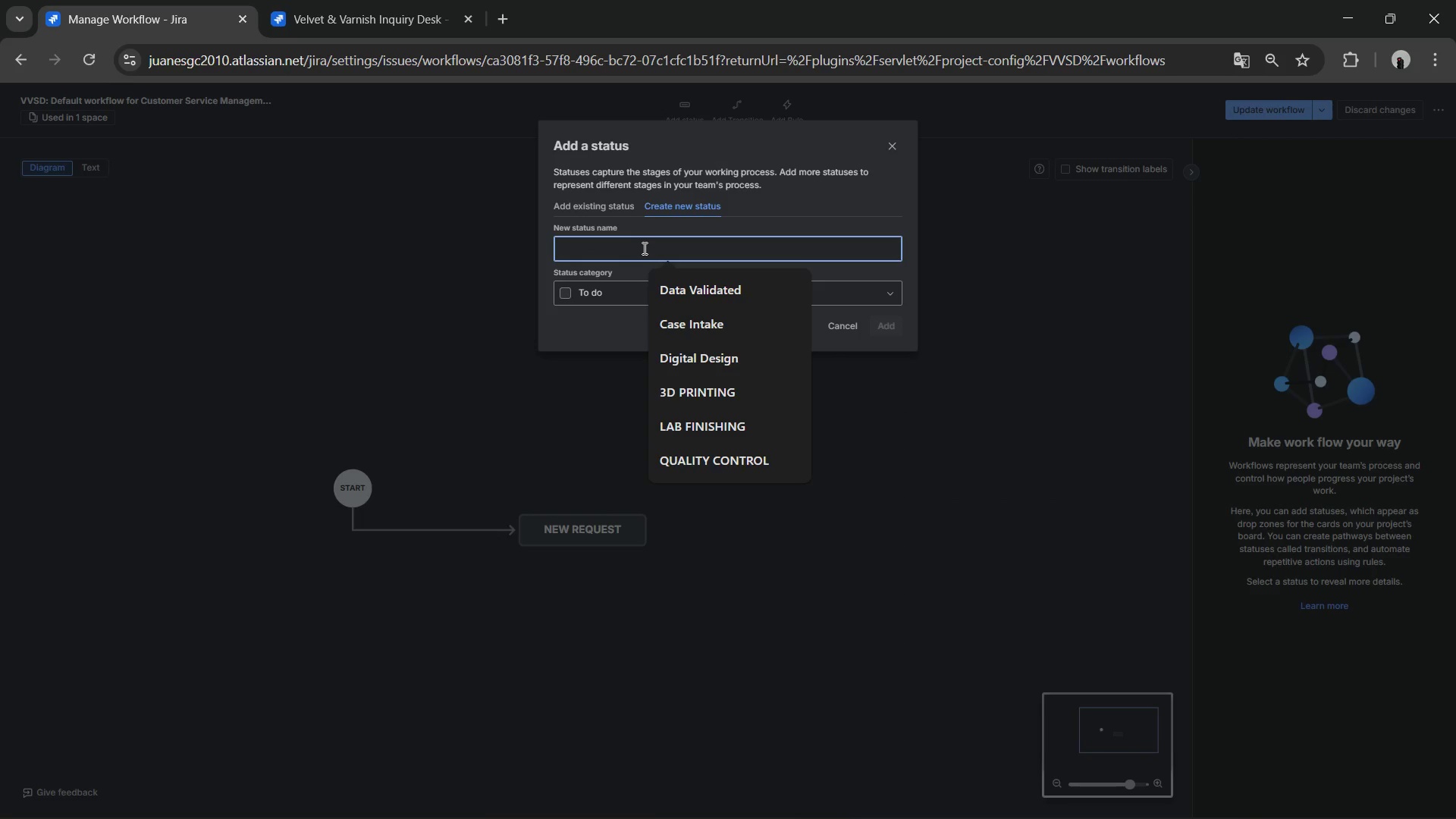 
type(Scheduling)
 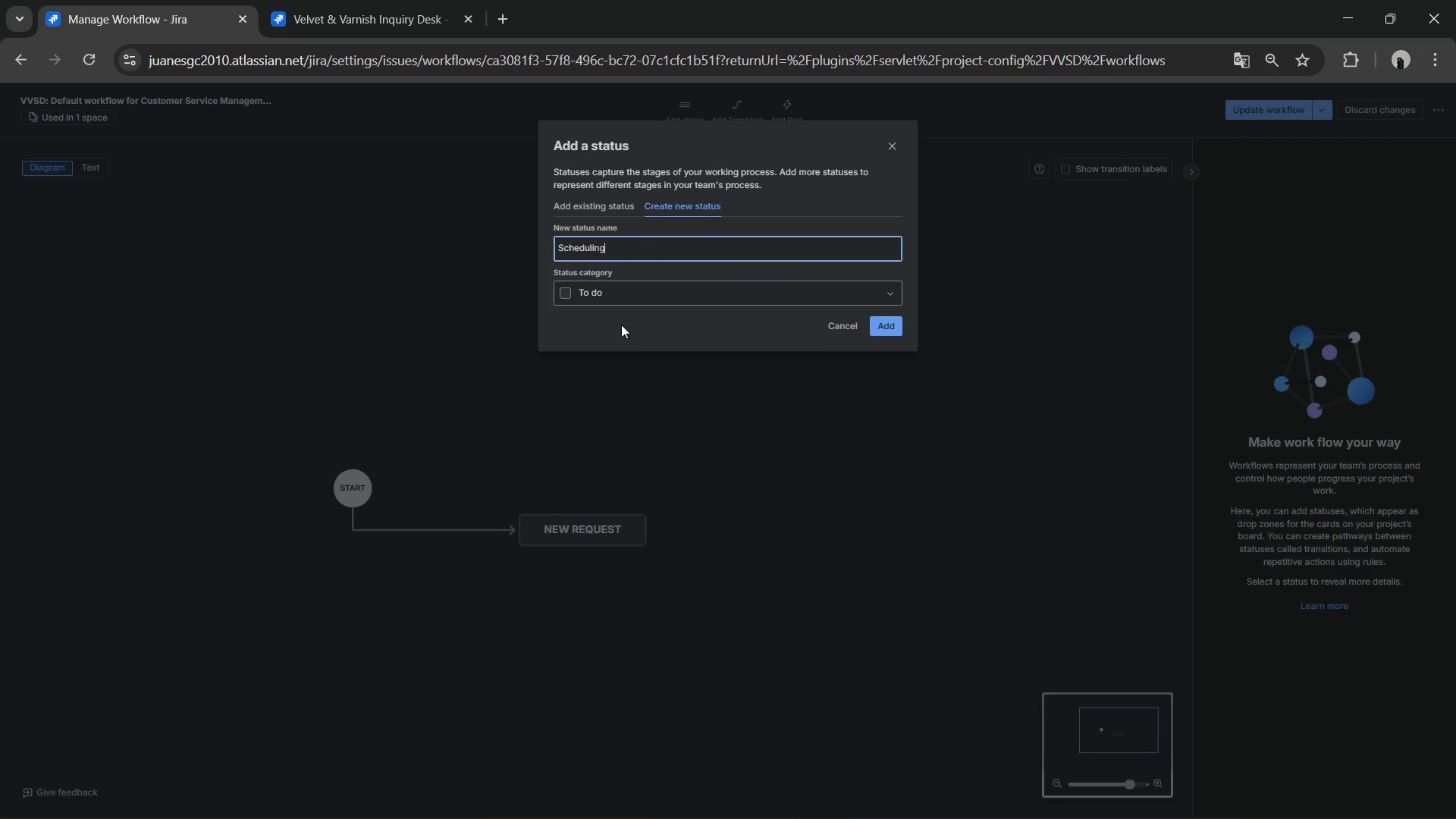 
left_click([614, 303])
 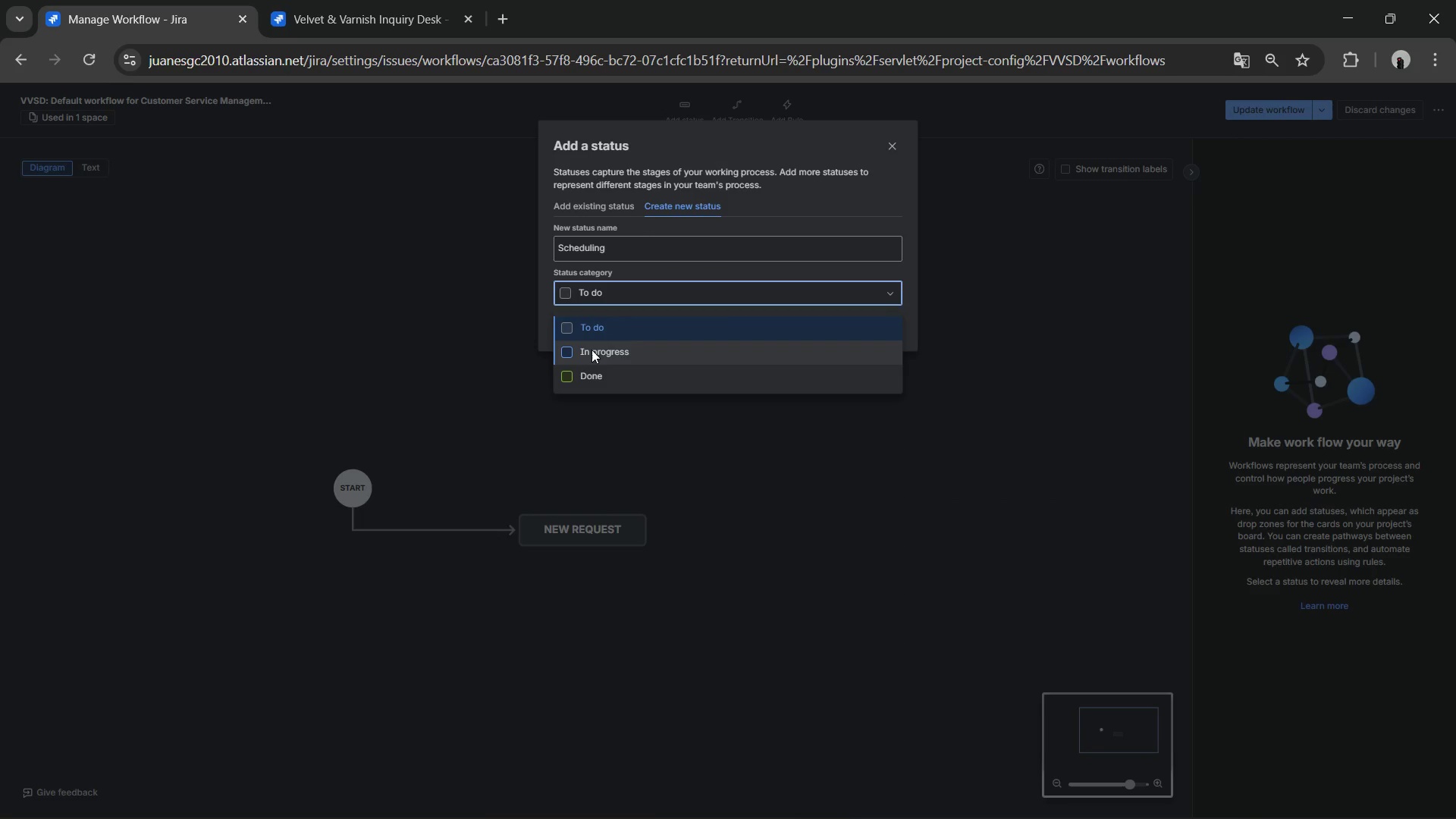 
left_click([593, 350])
 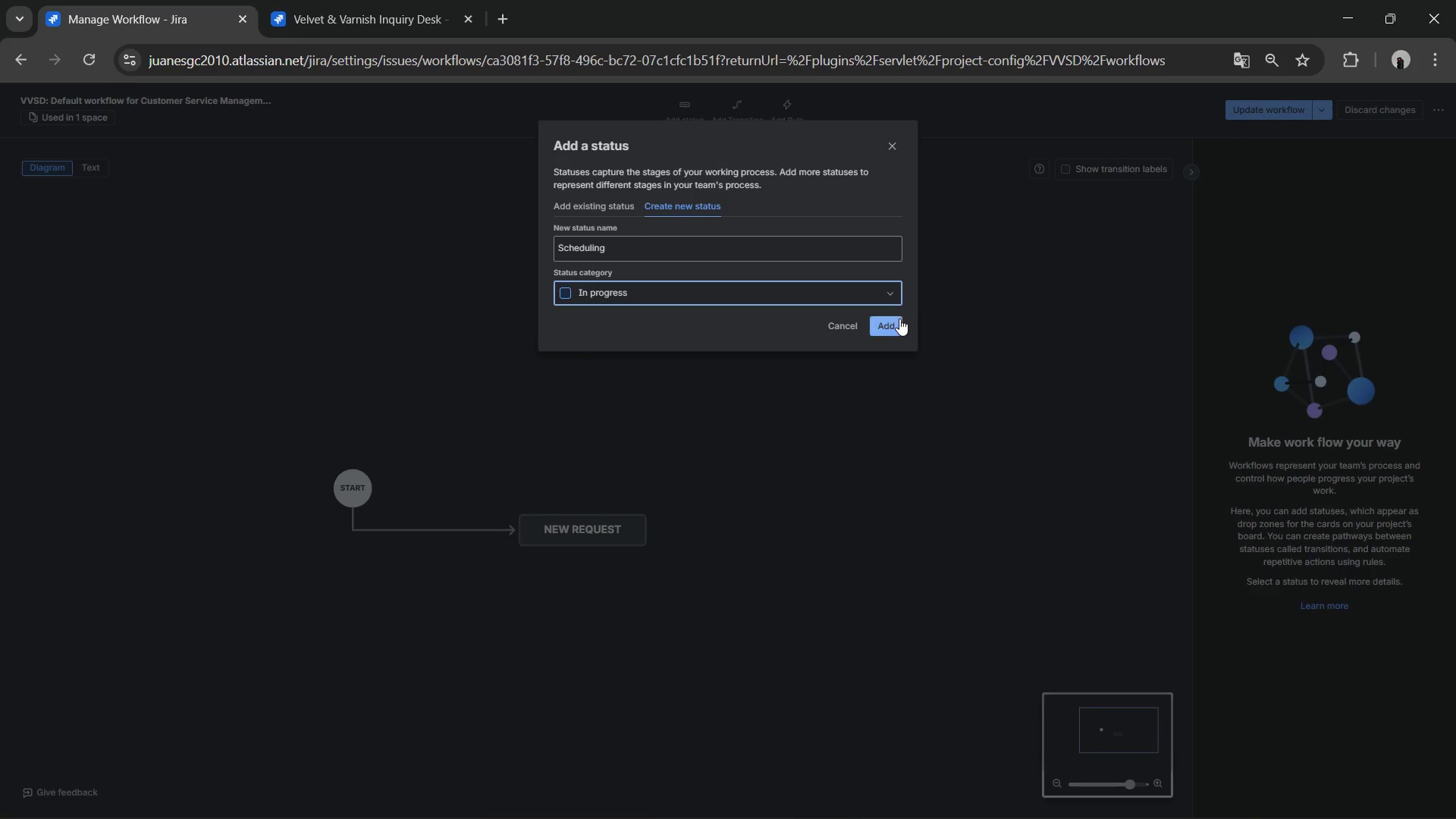 
left_click([899, 318])
 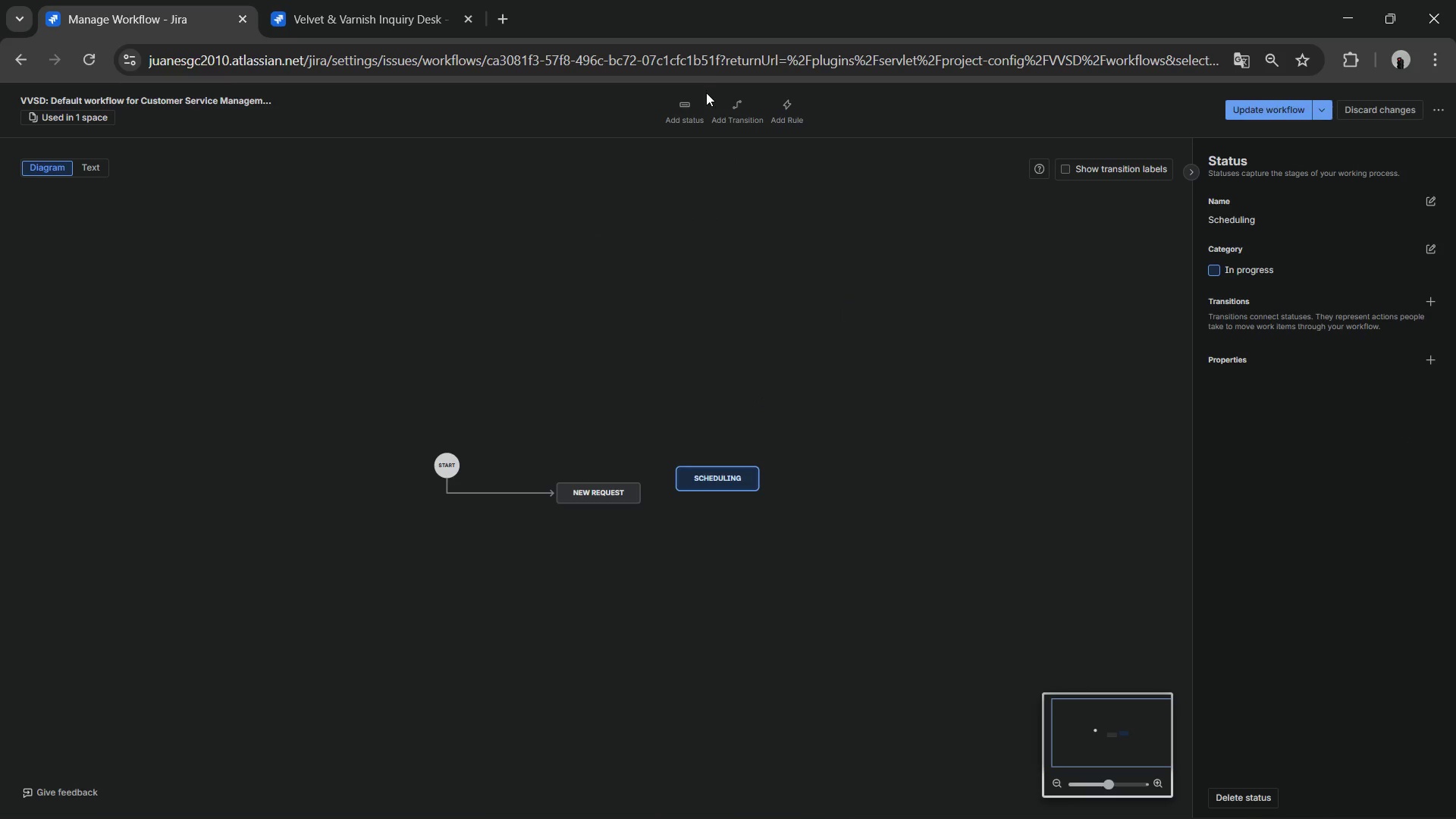 
left_click([682, 105])
 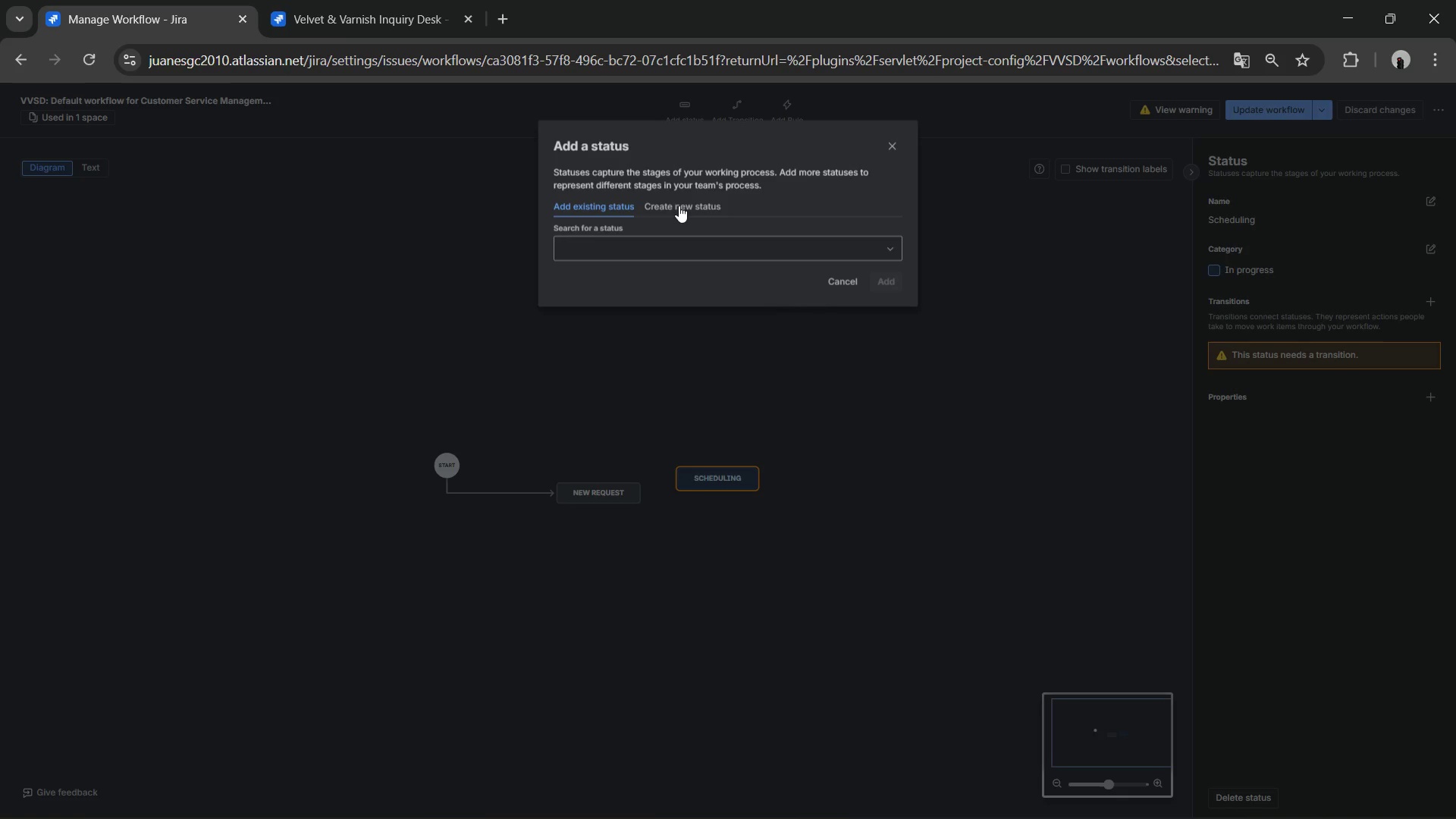 
left_click([679, 206])
 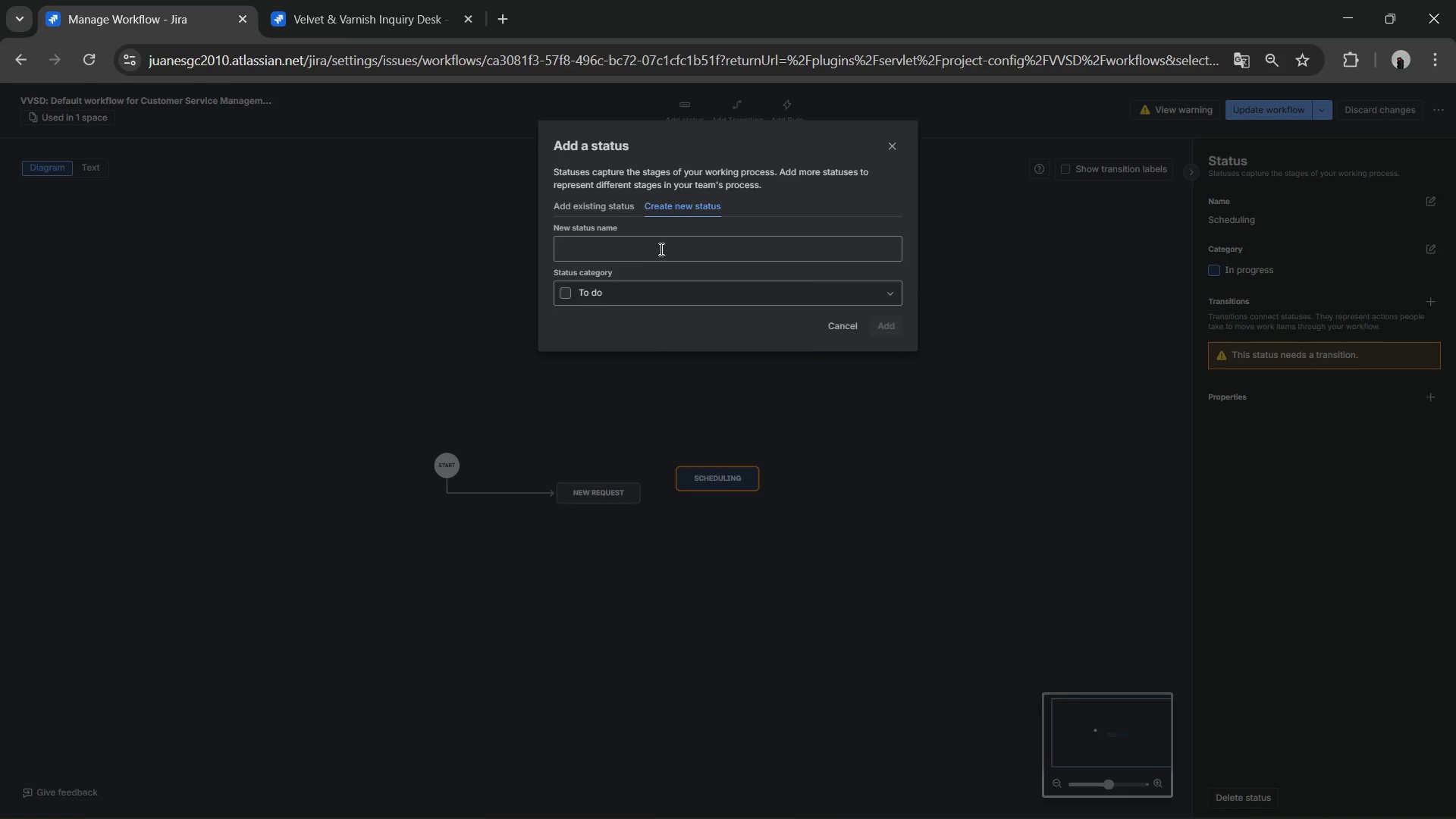 
left_click([656, 249])
 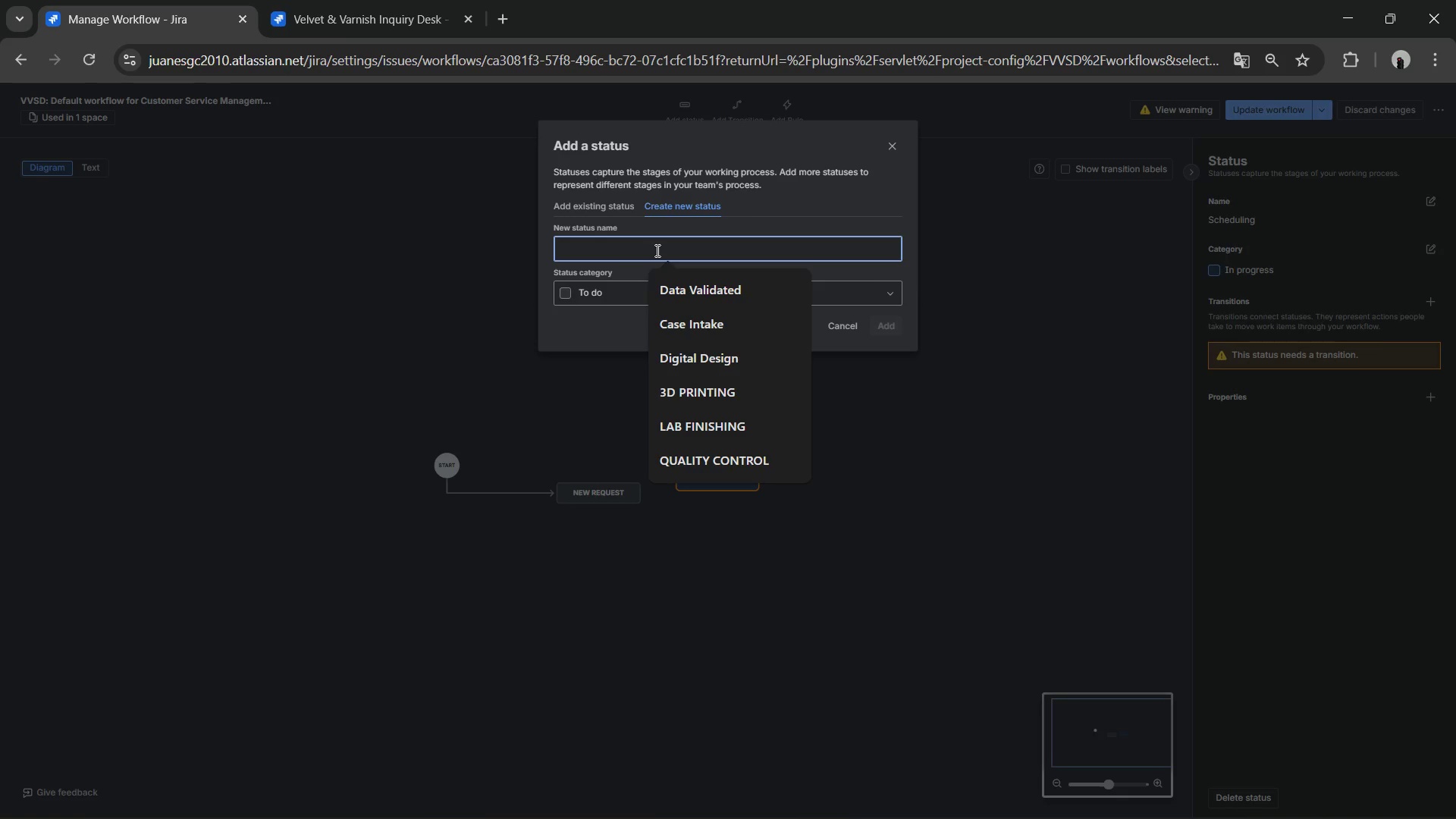 
type(Confirmed)
 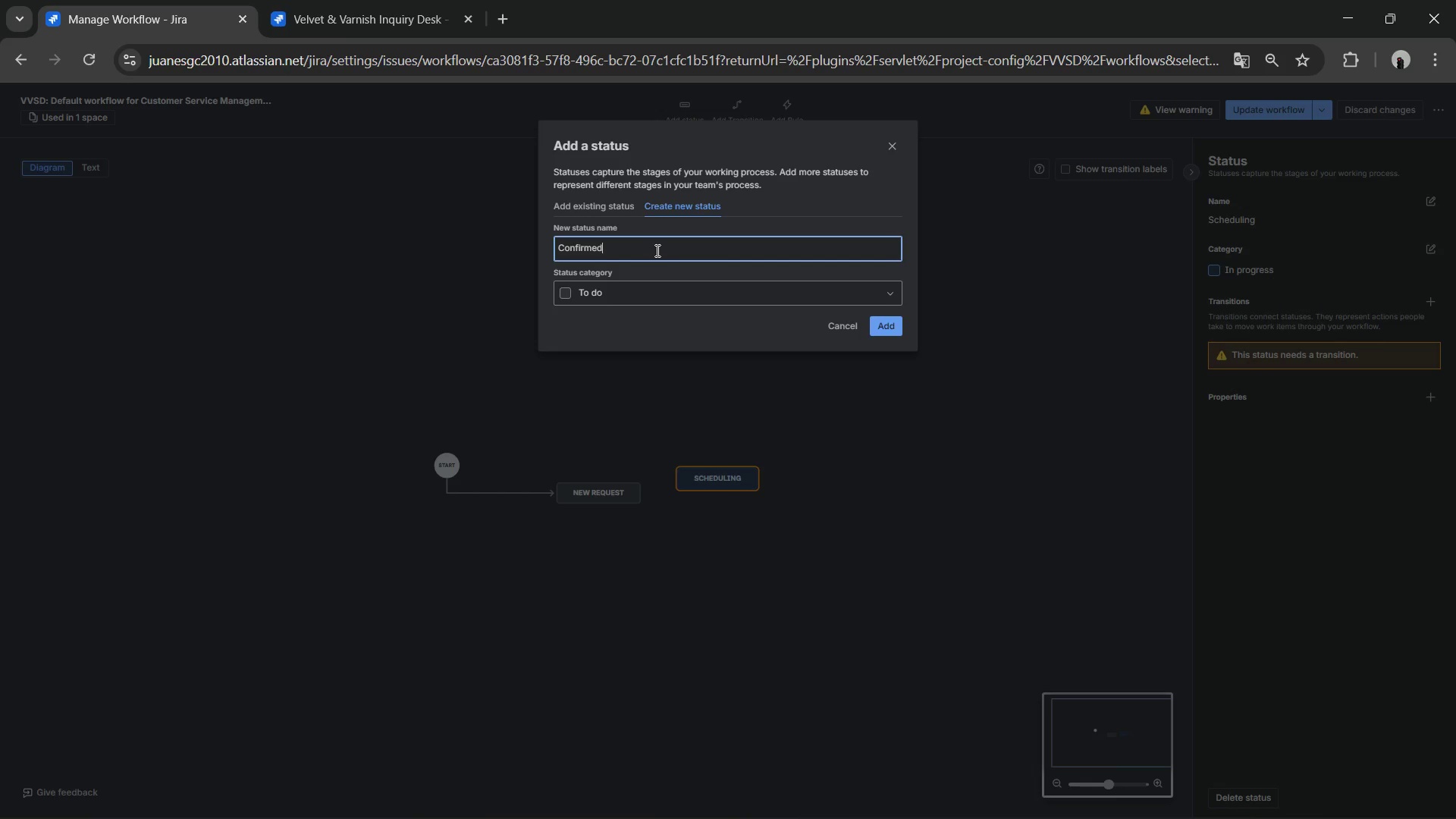 
wait(21.12)
 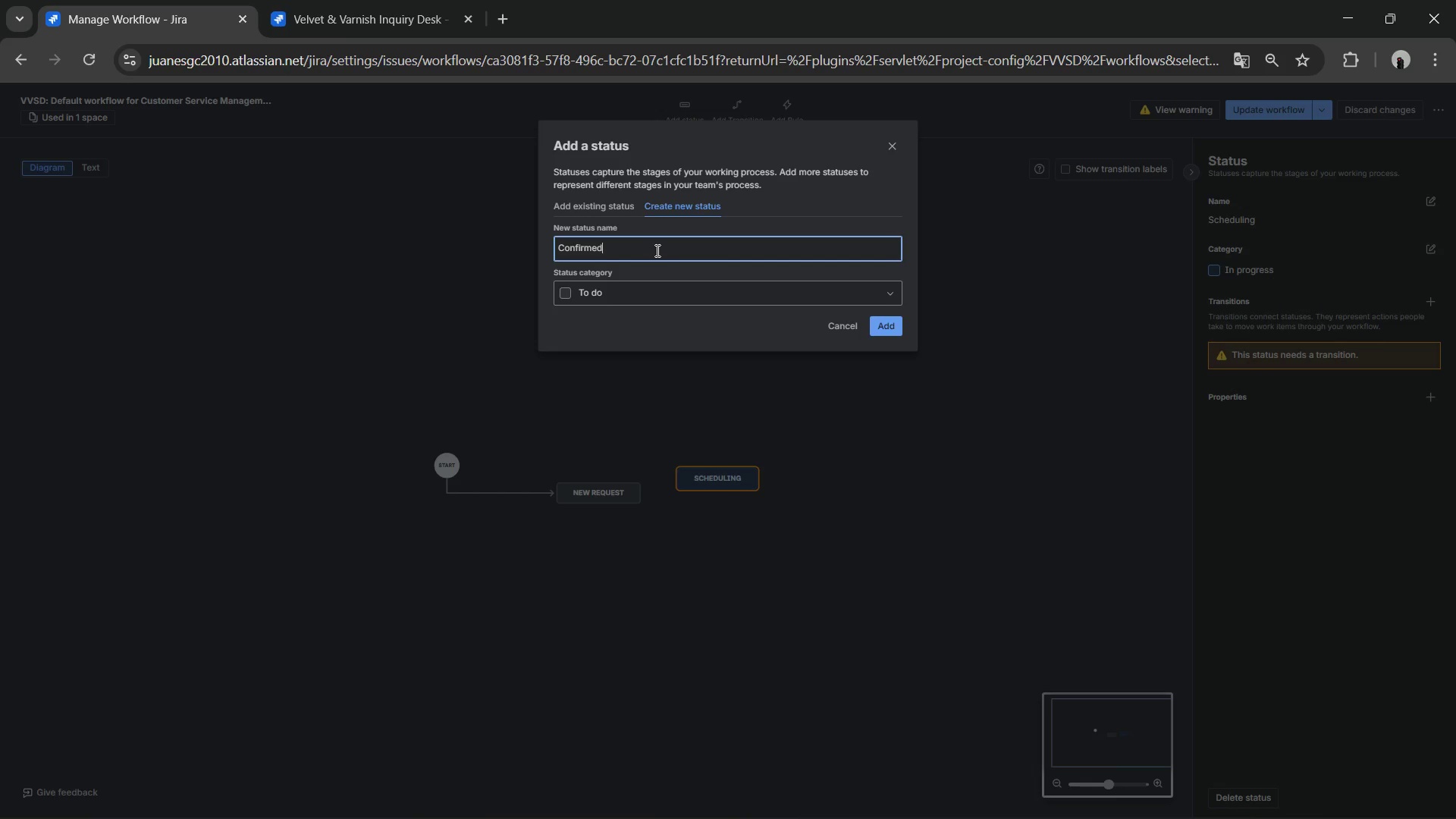 
left_click([622, 290])
 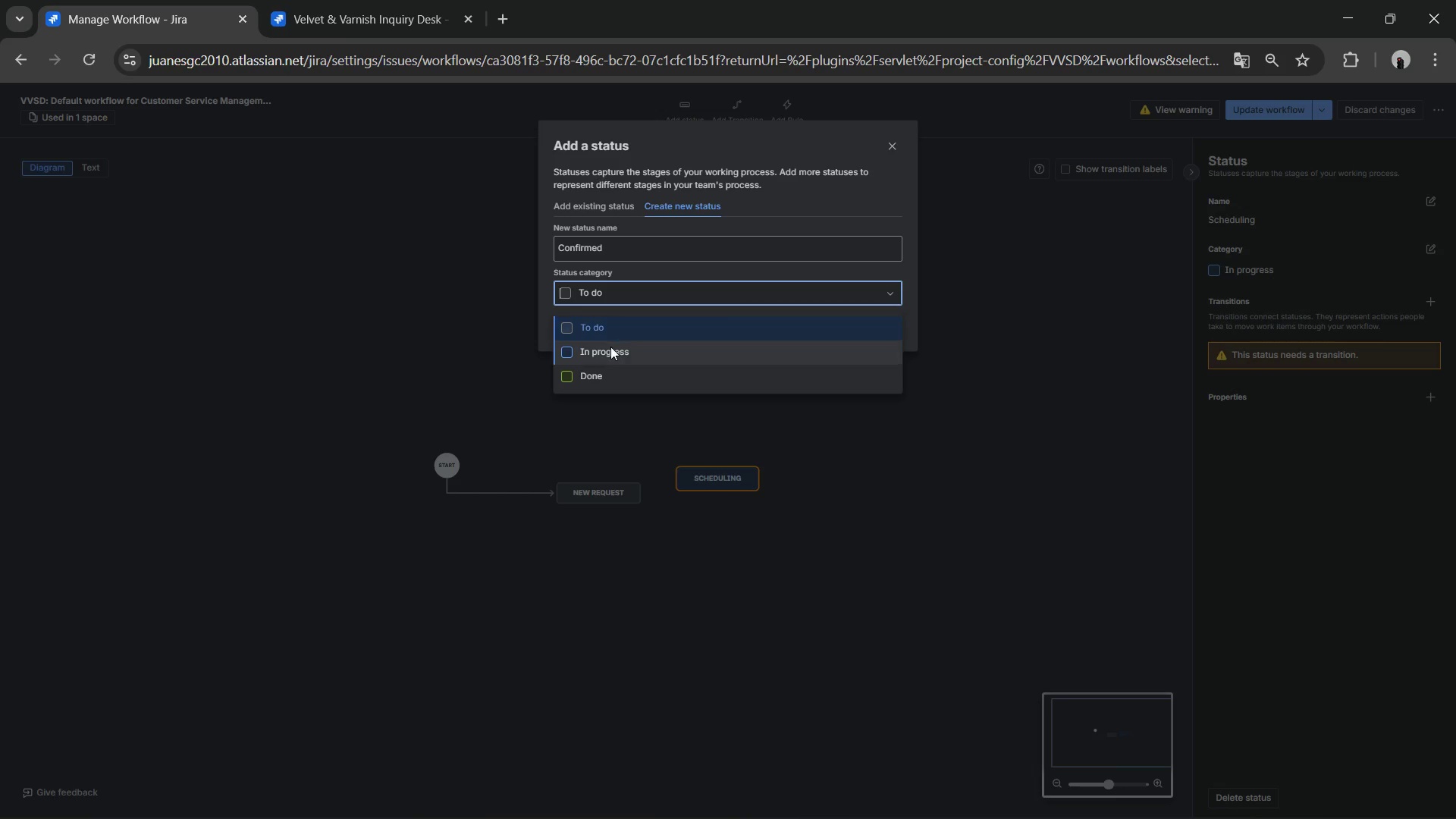 
left_click([609, 347])
 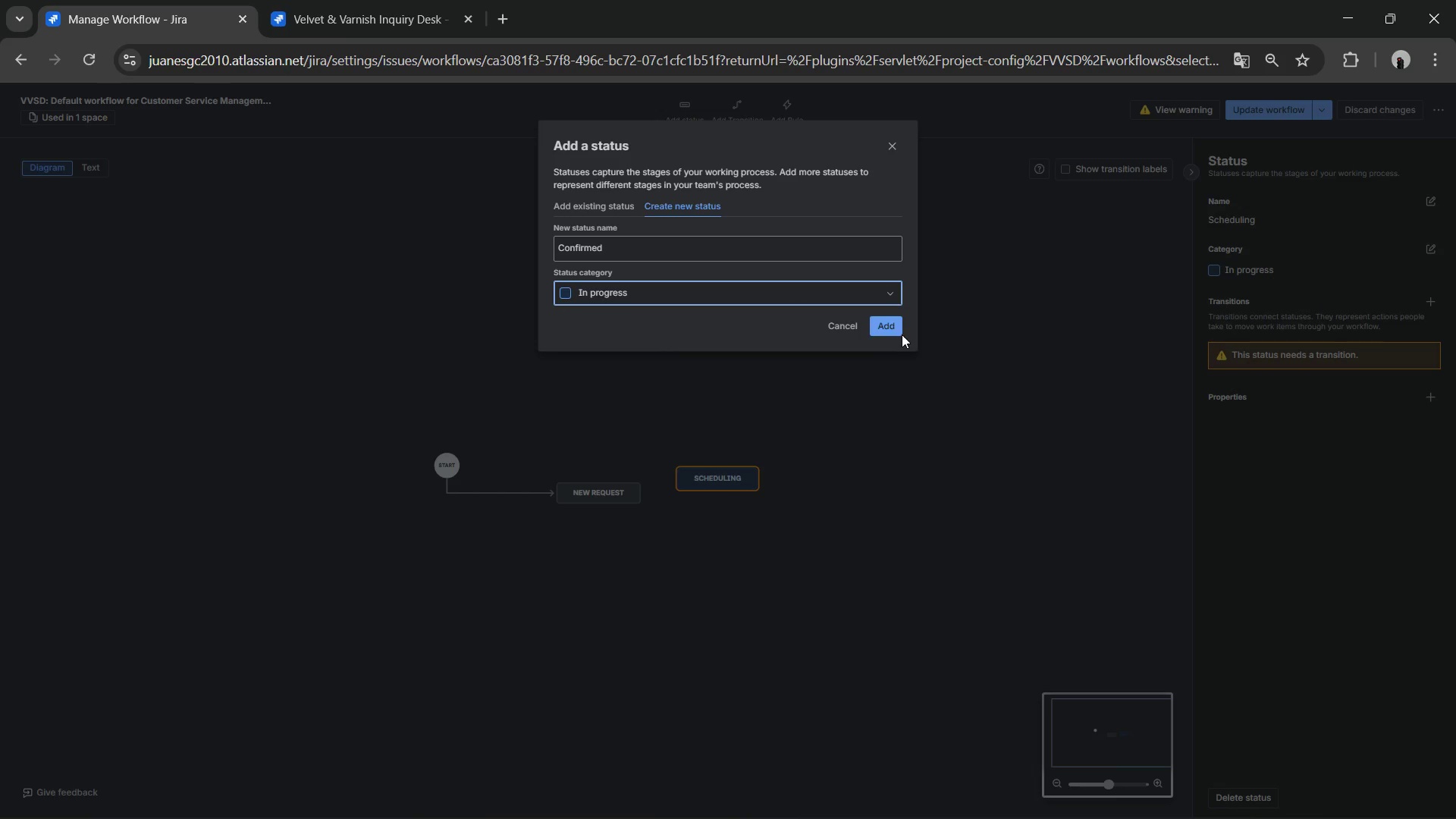 
left_click([882, 324])
 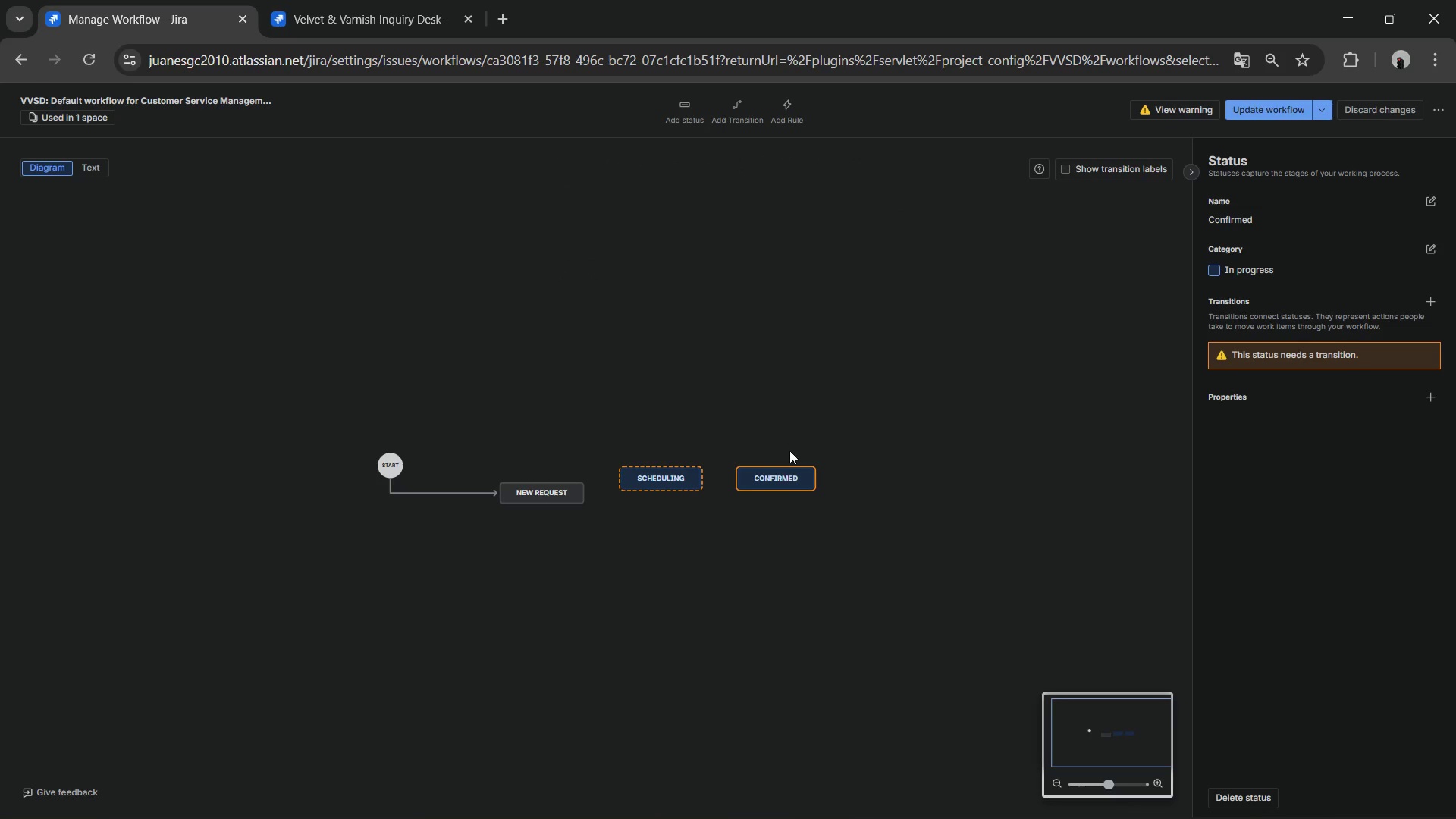 
wait(5.42)
 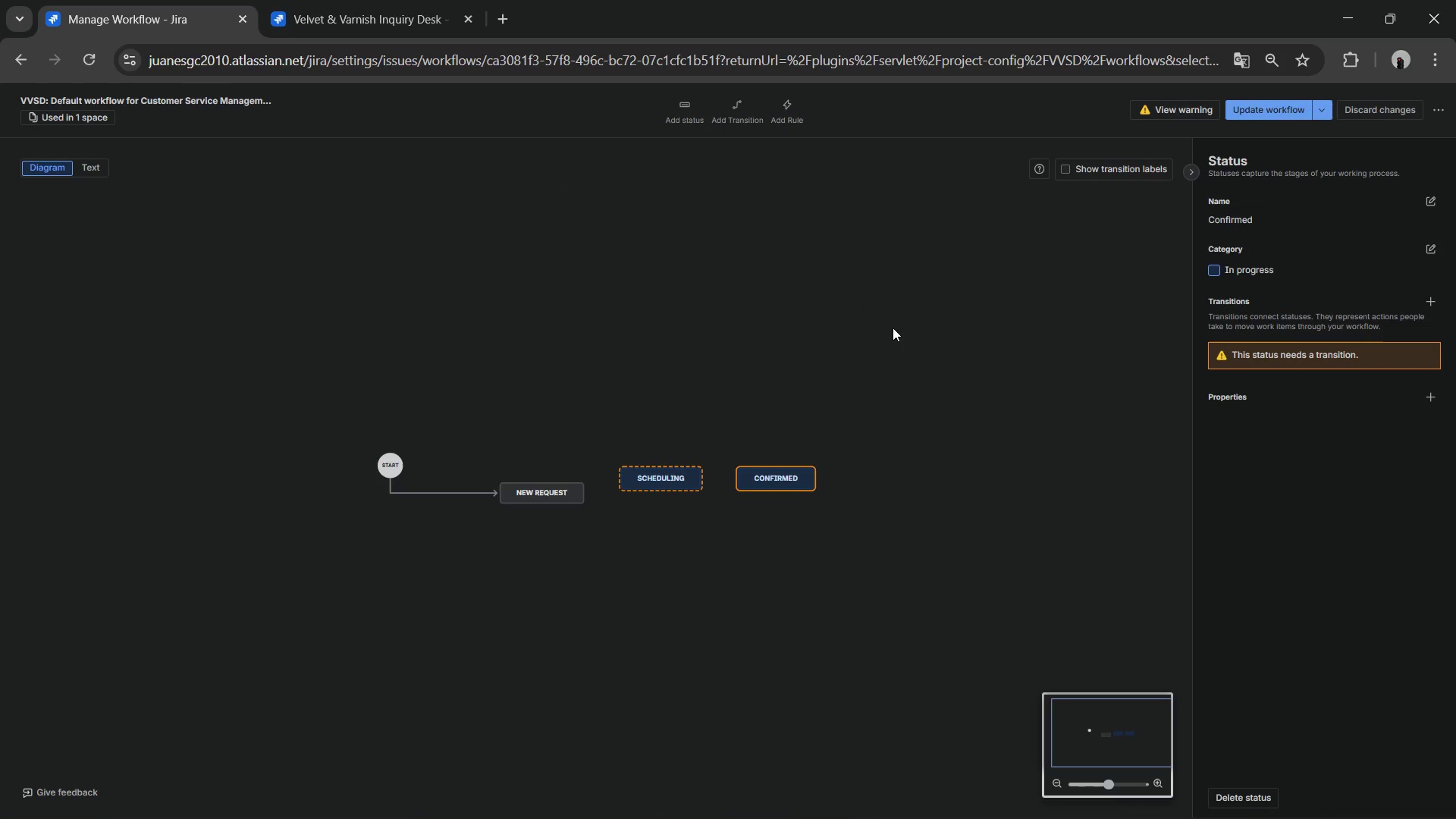 
left_click([711, 353])
 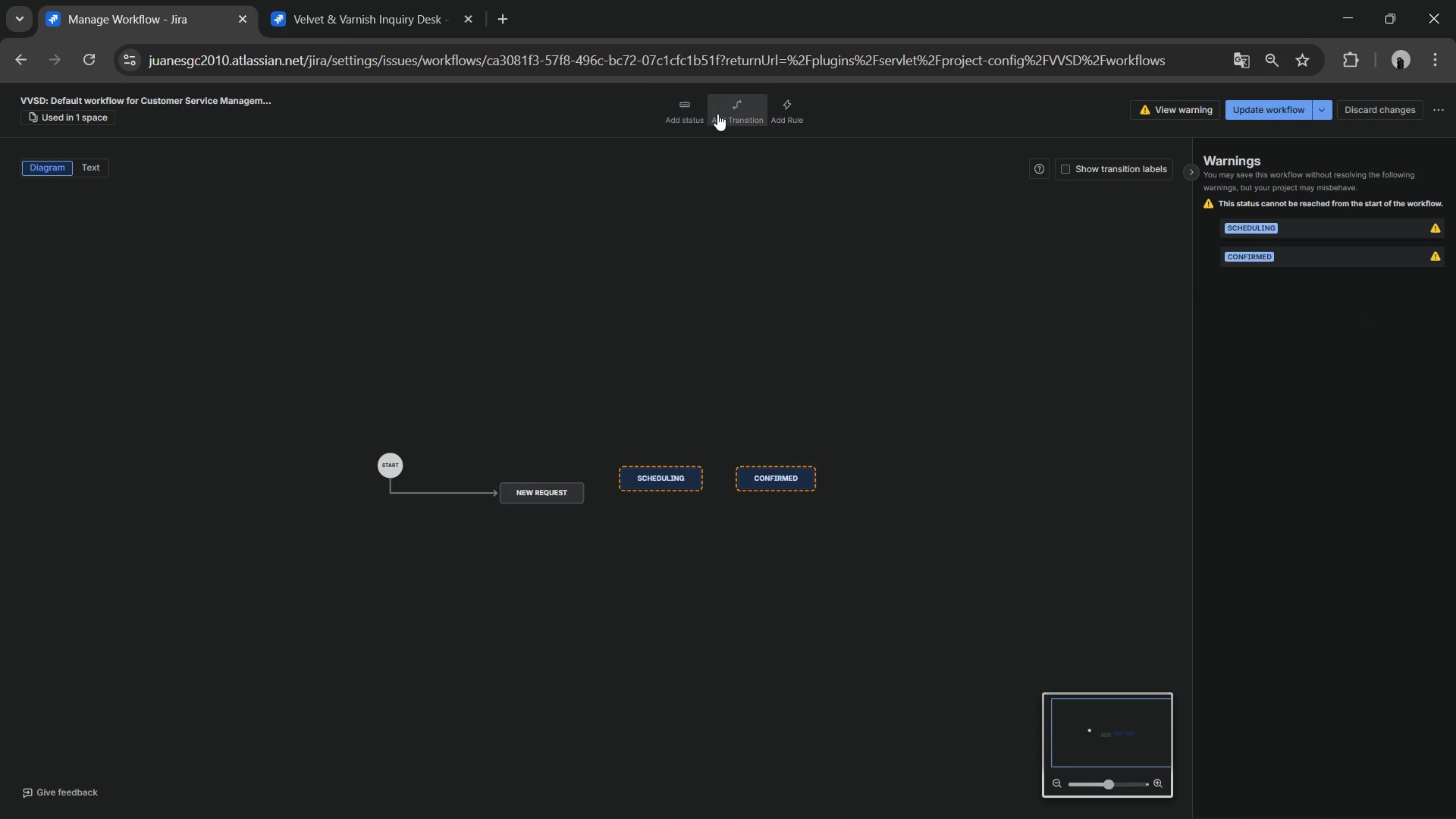 
left_click([698, 108])
 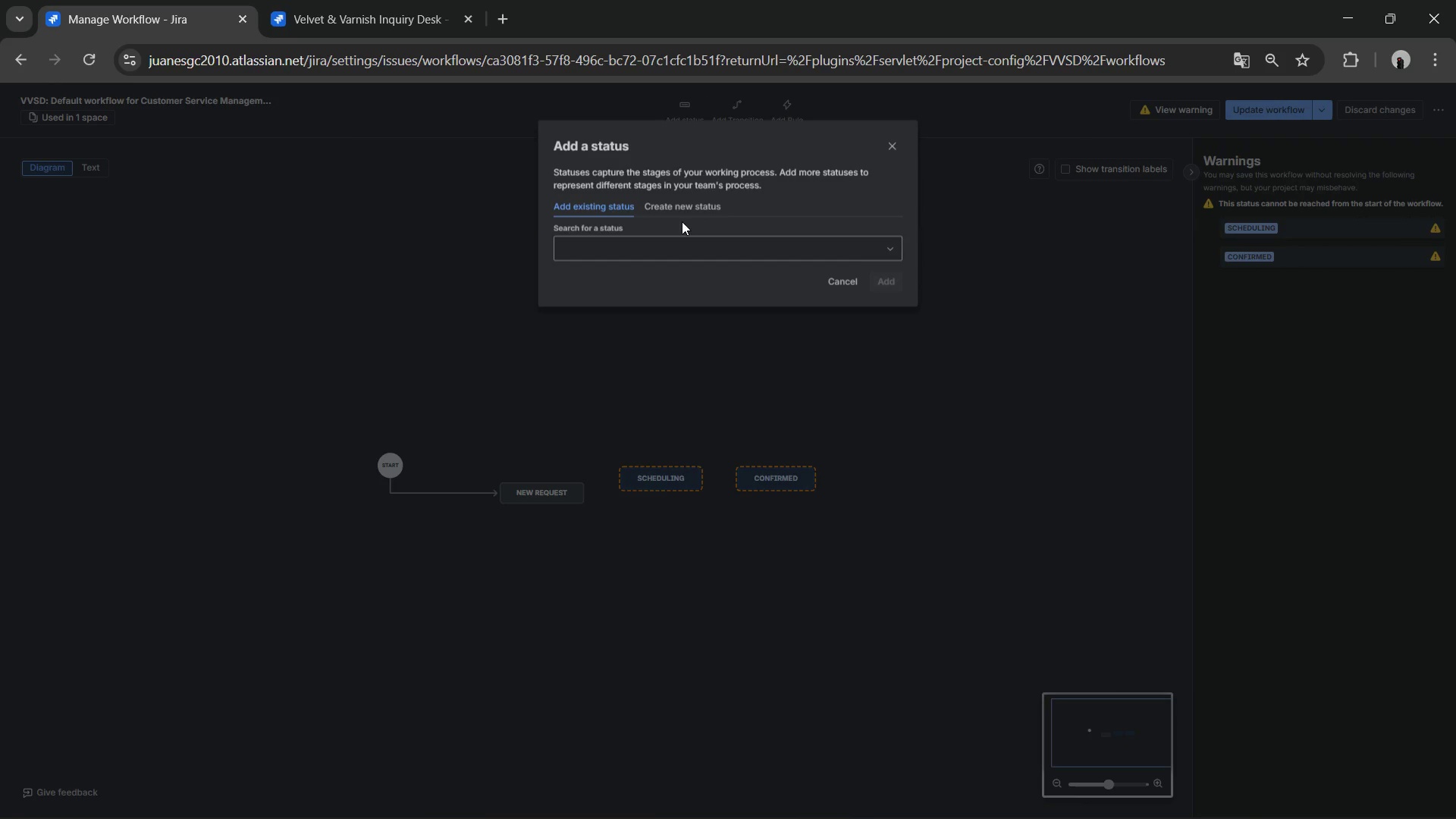 
double_click([680, 209])
 